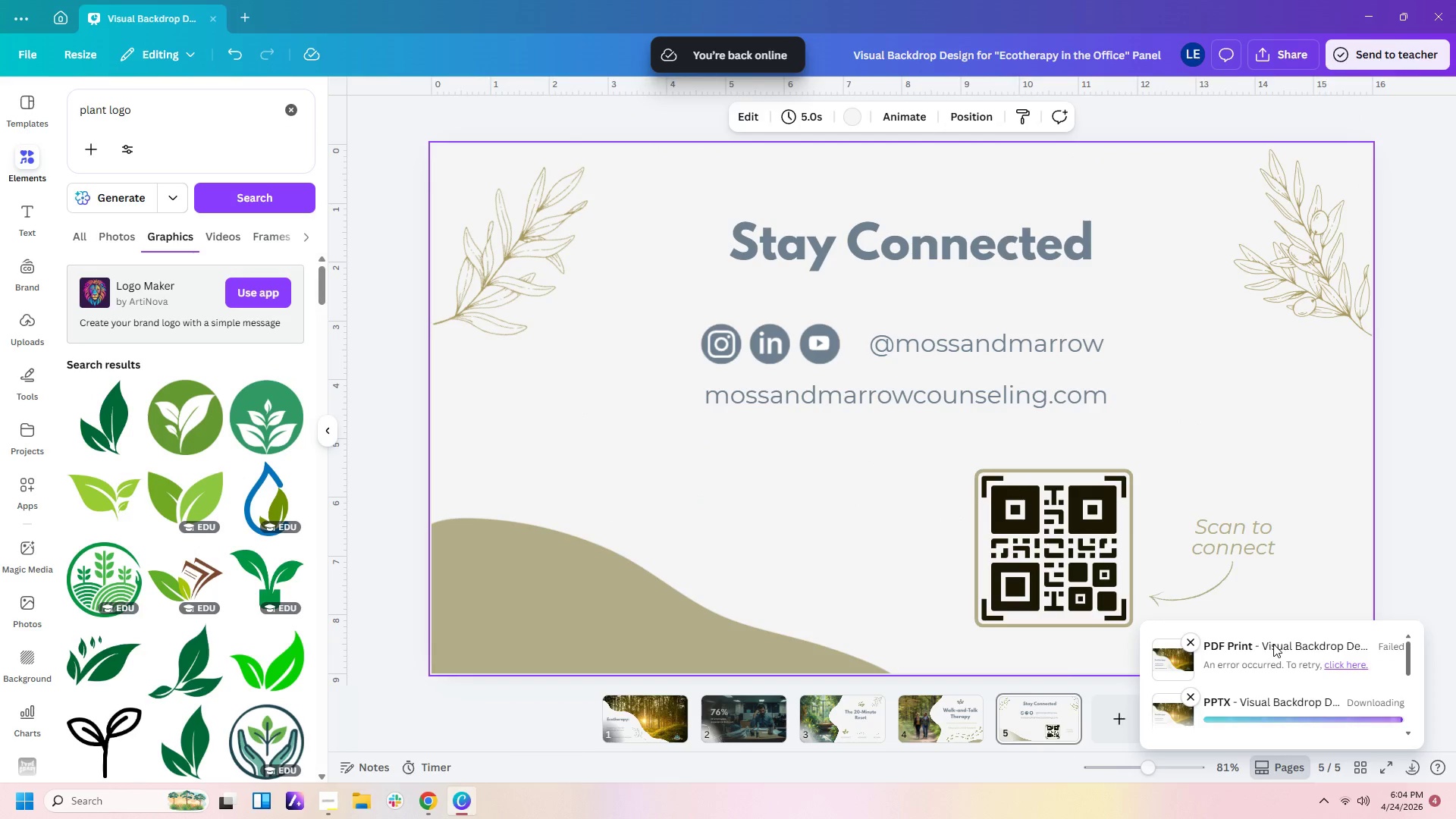 
left_click([1341, 667])
 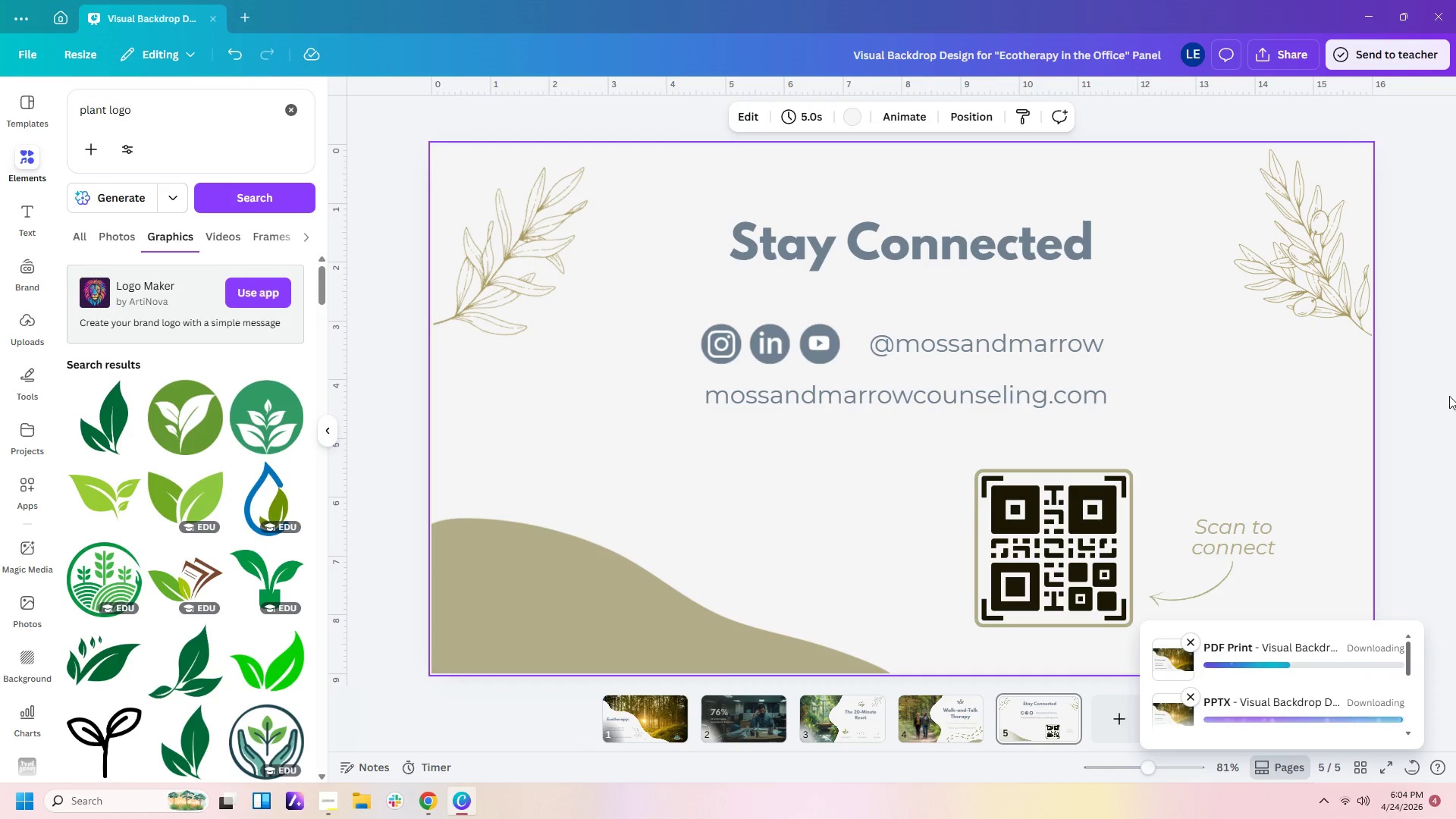 
wait(9.69)
 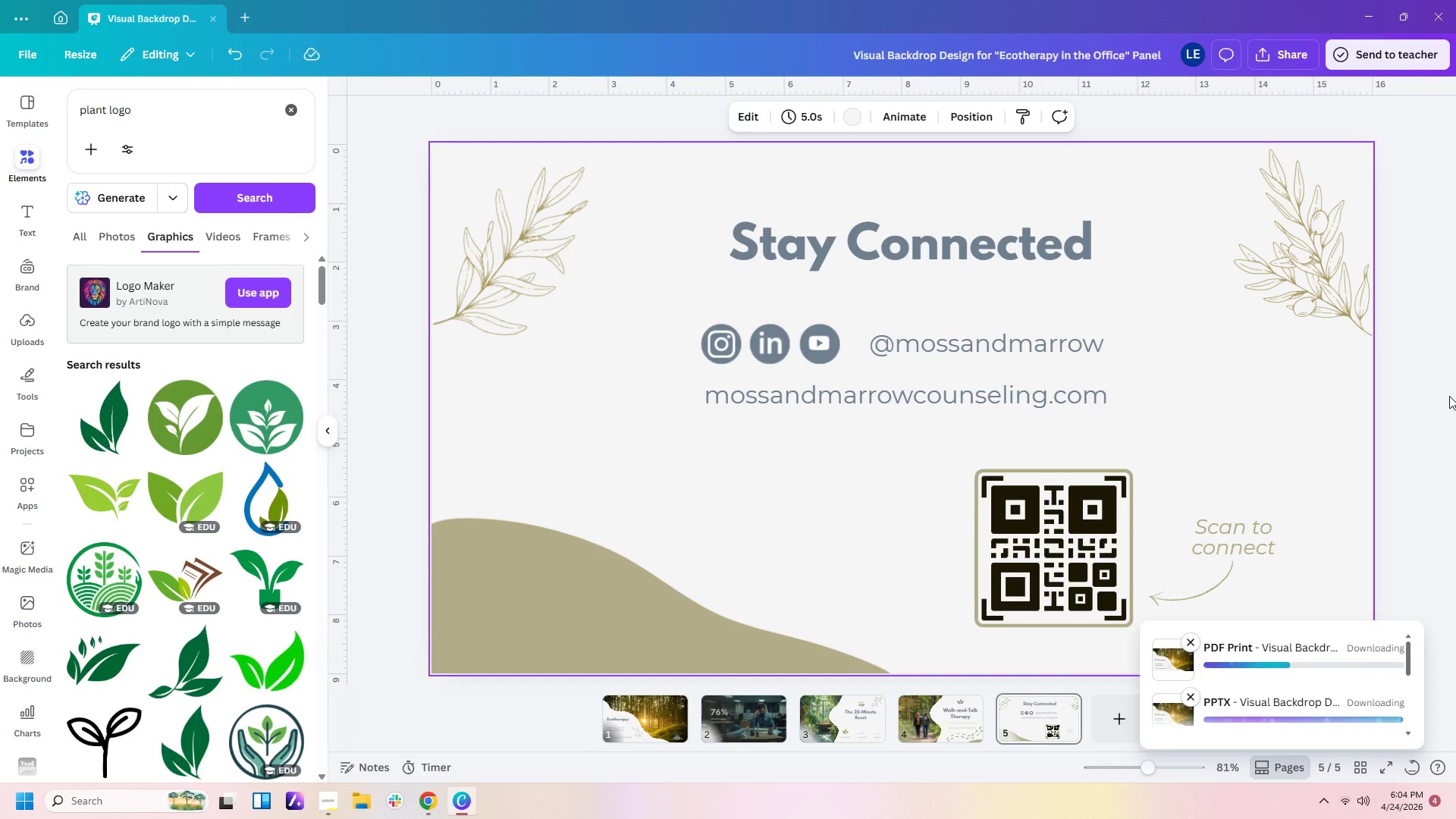 
left_click([617, 384])
 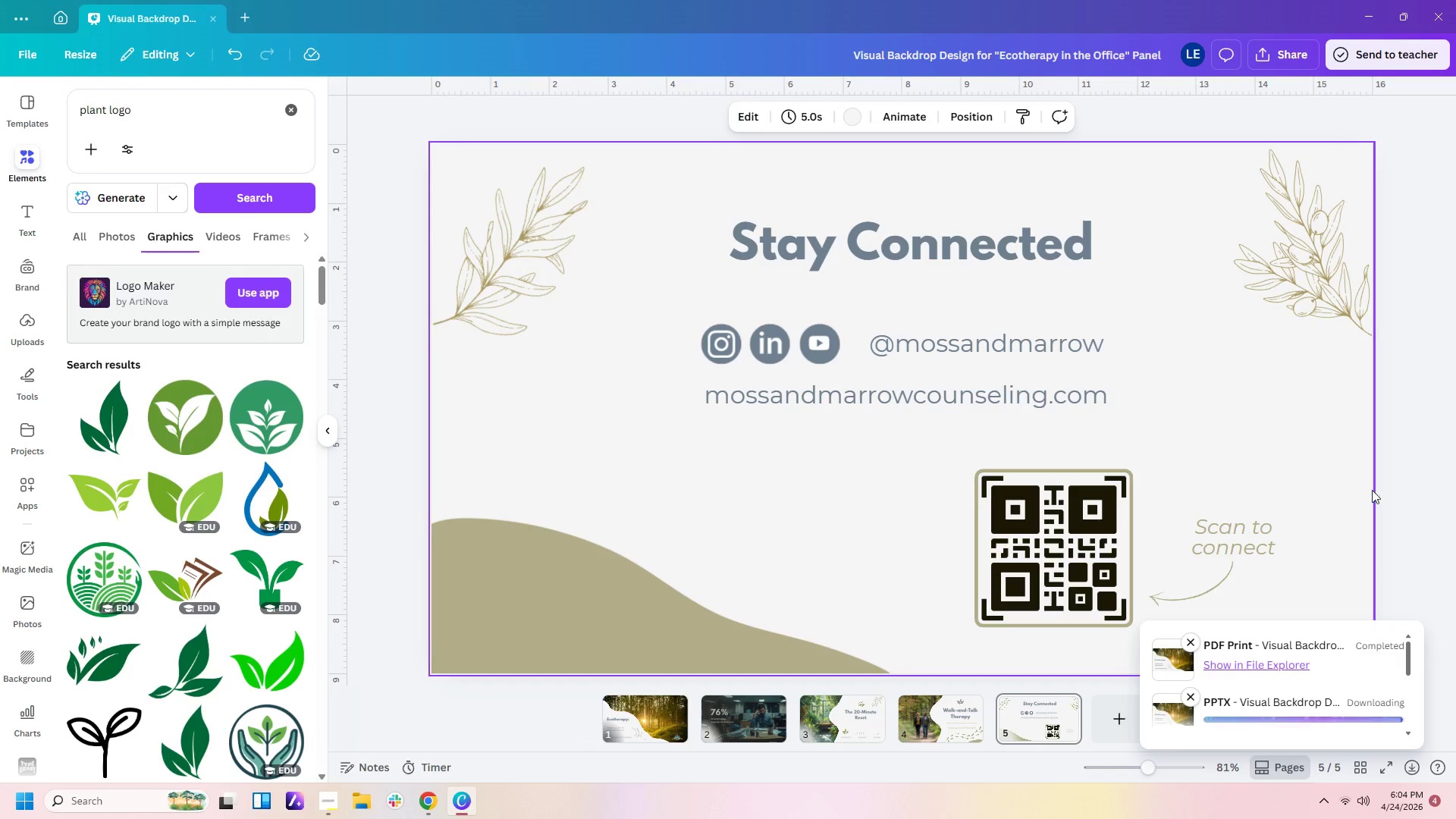 
left_click([1294, 662])
 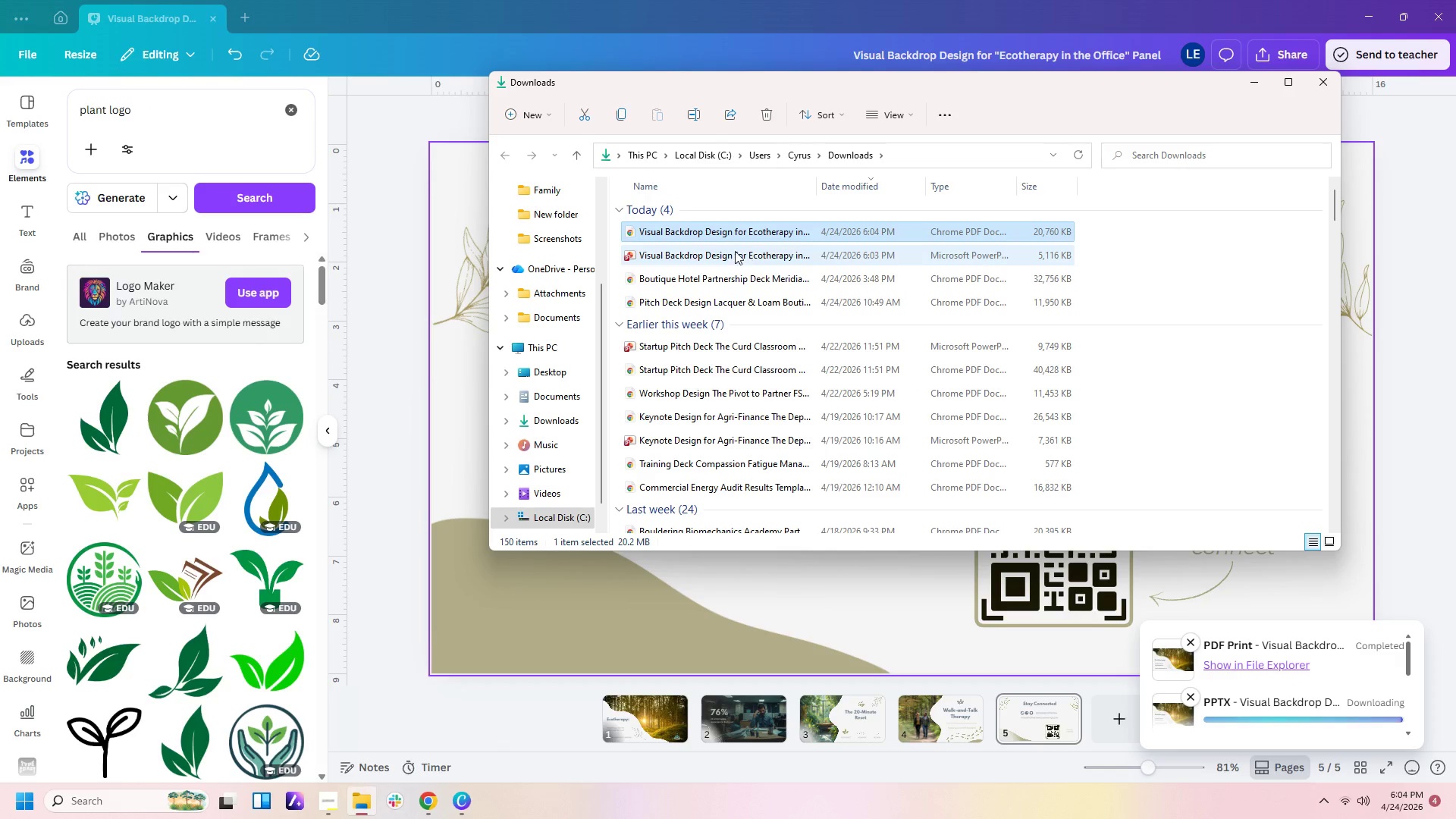 
double_click([730, 253])
 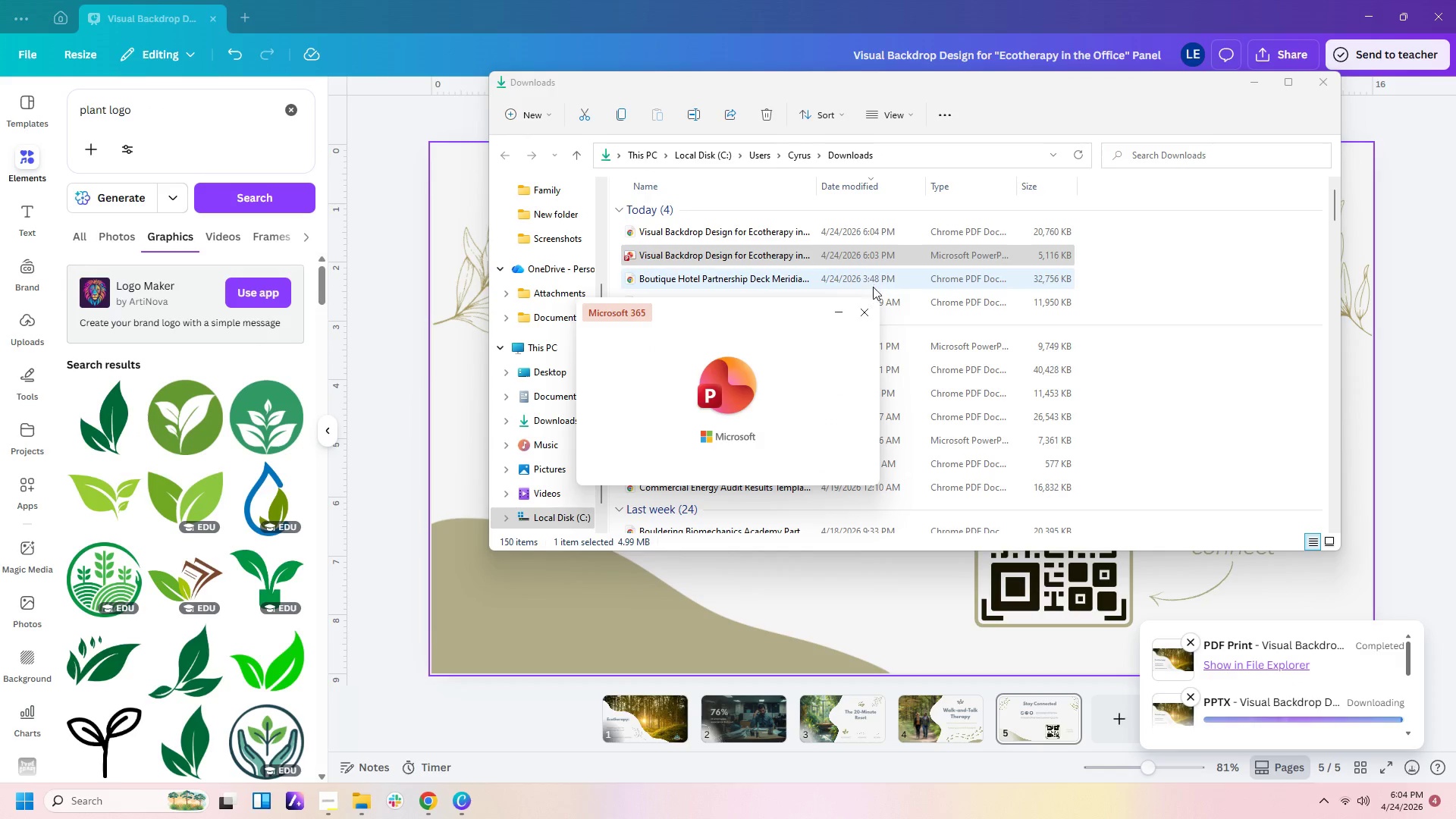 
left_click([868, 311])
 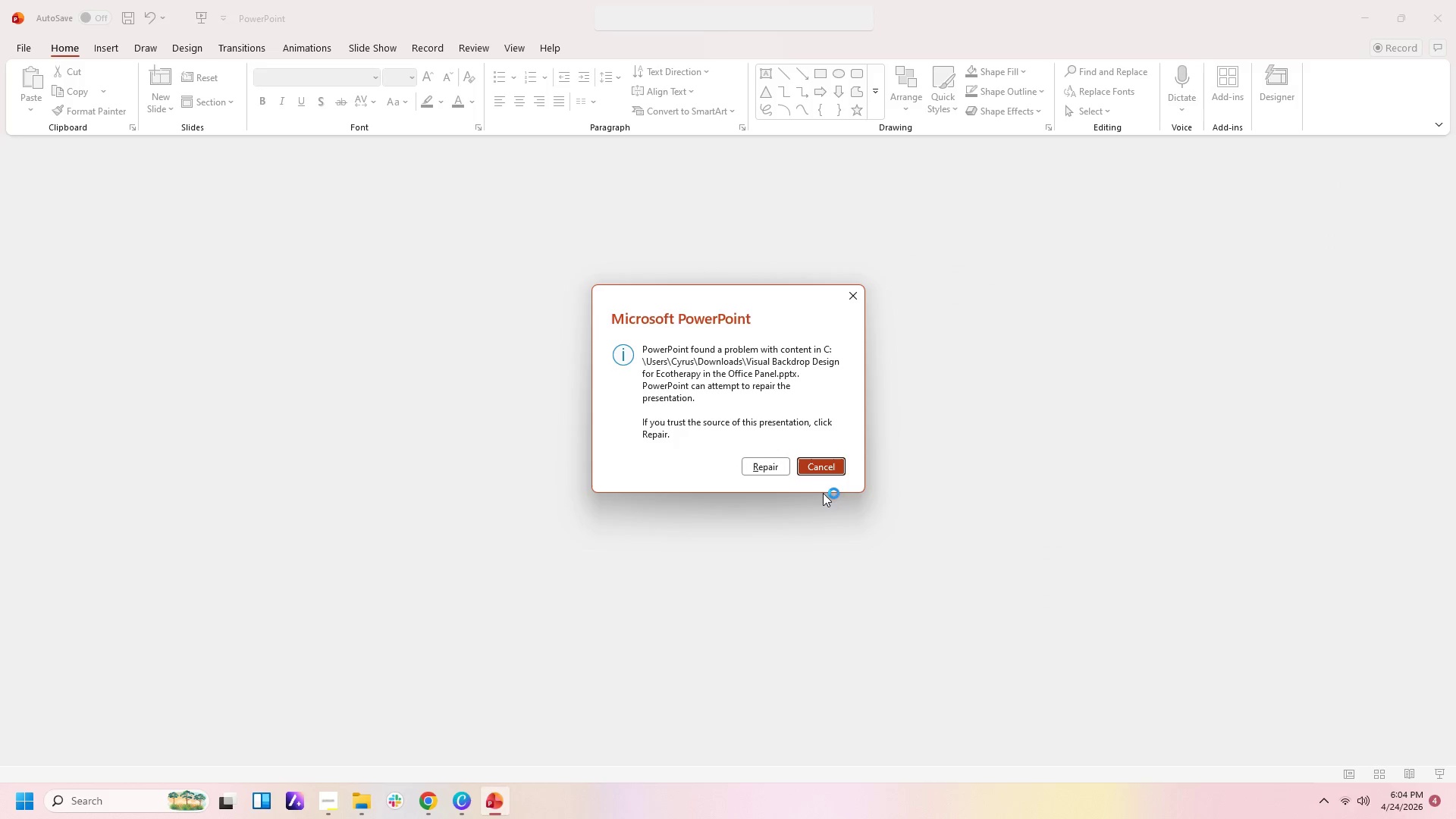 
left_click([826, 466])
 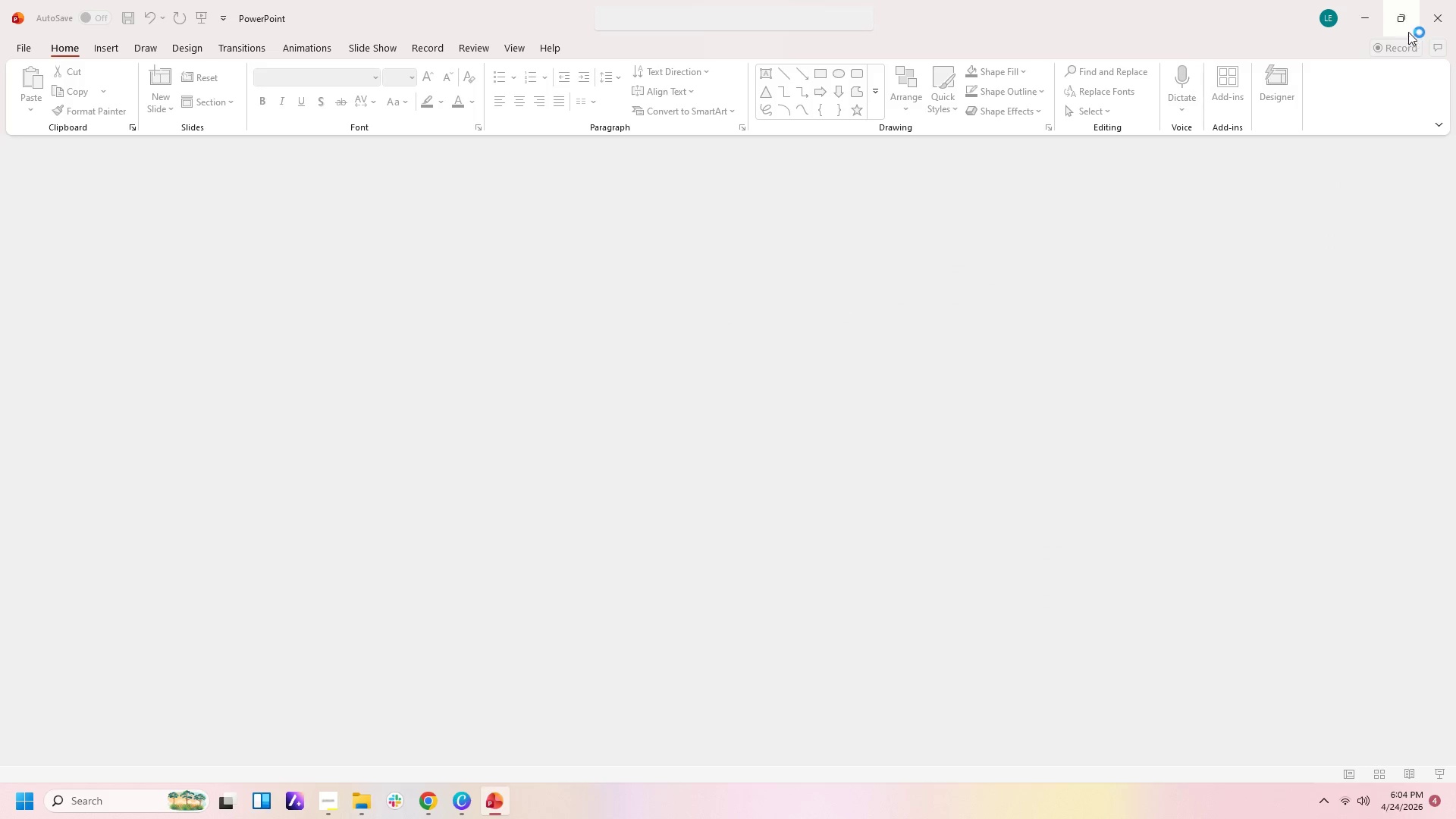 
left_click_drag(start_coordinate=[1440, 12], to_coordinate=[745, 228])
 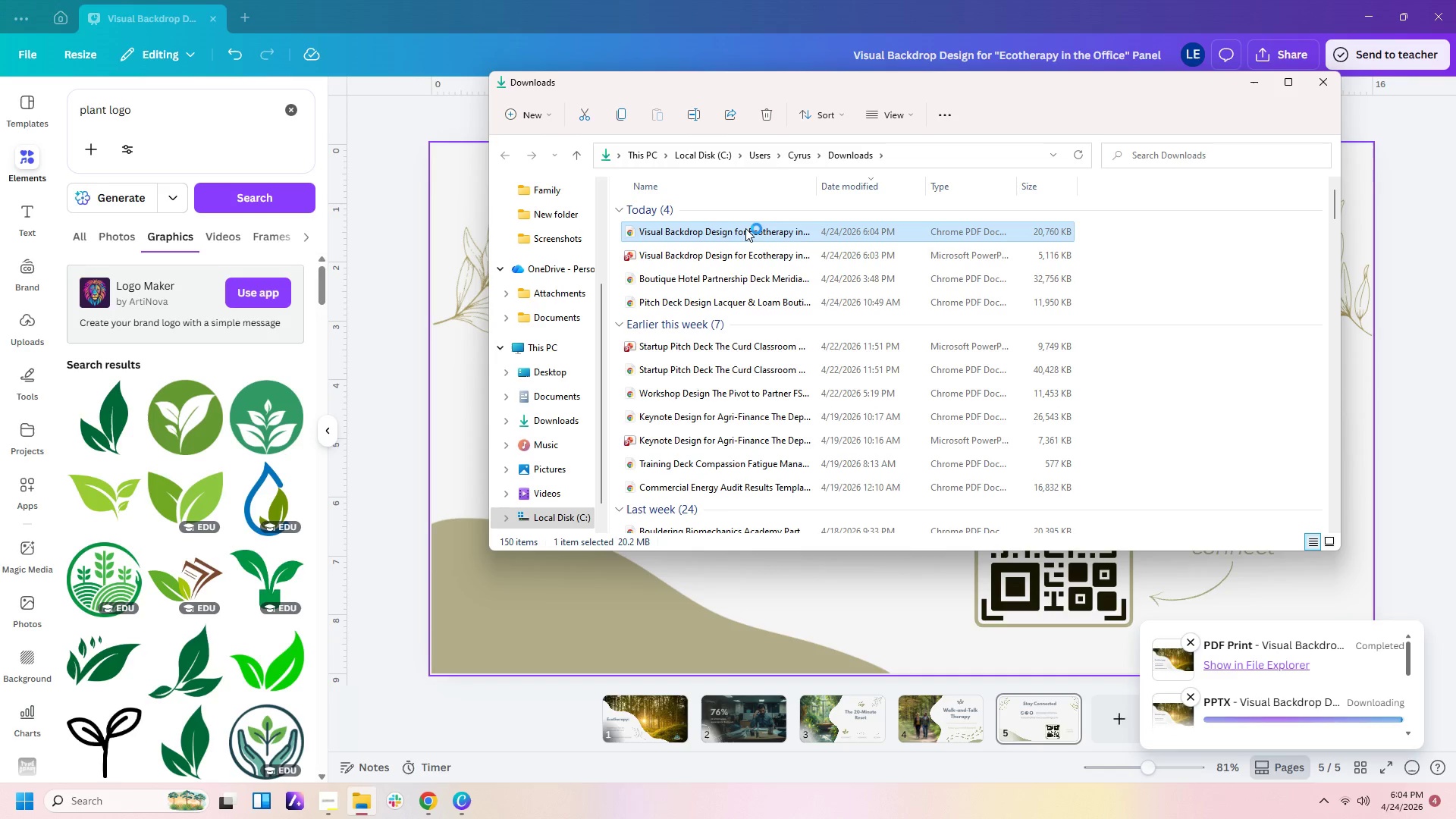 
double_click([745, 228])
 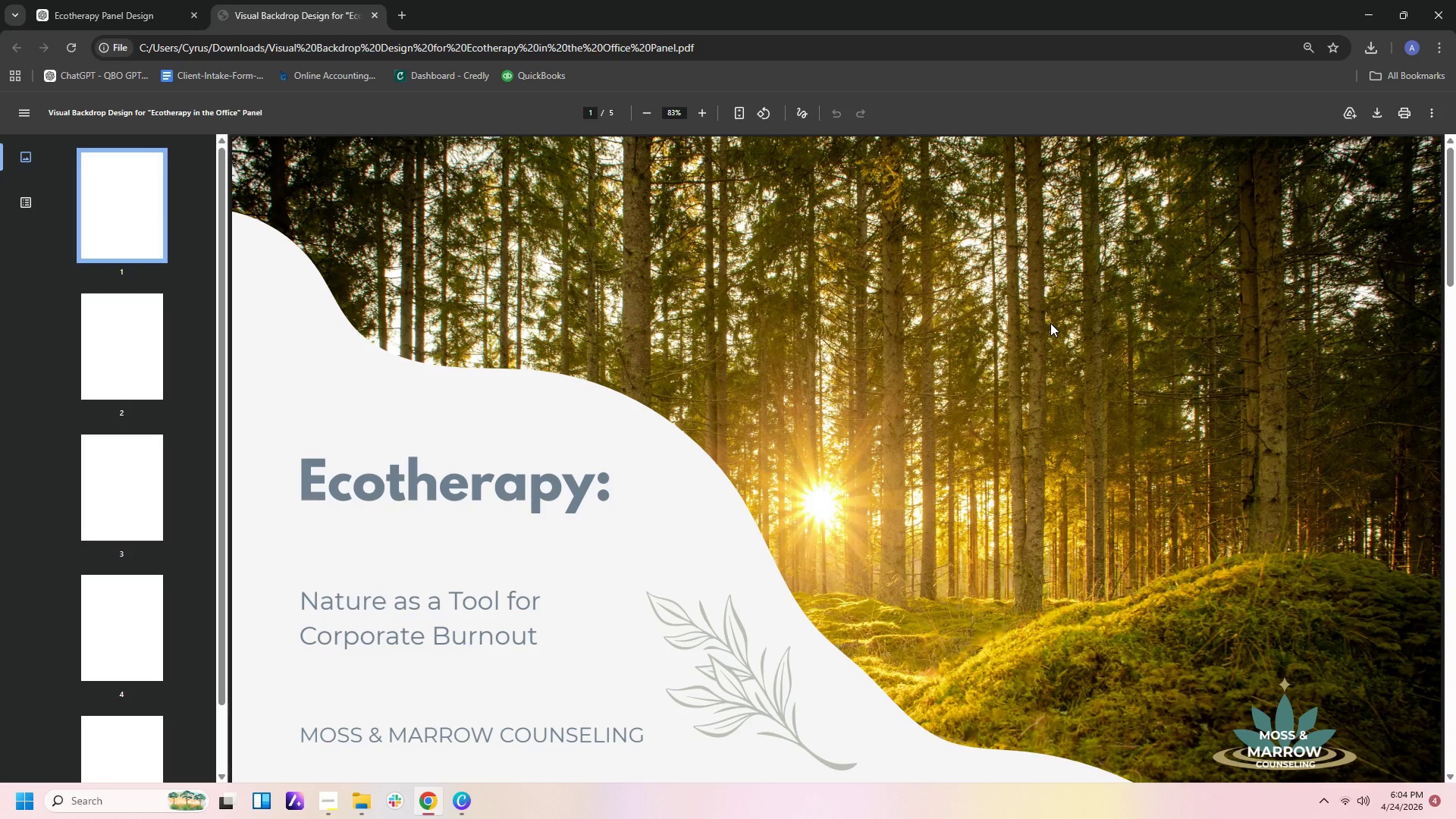 
scroll: coordinate [1050, 323], scroll_direction: down, amount: 1.0
 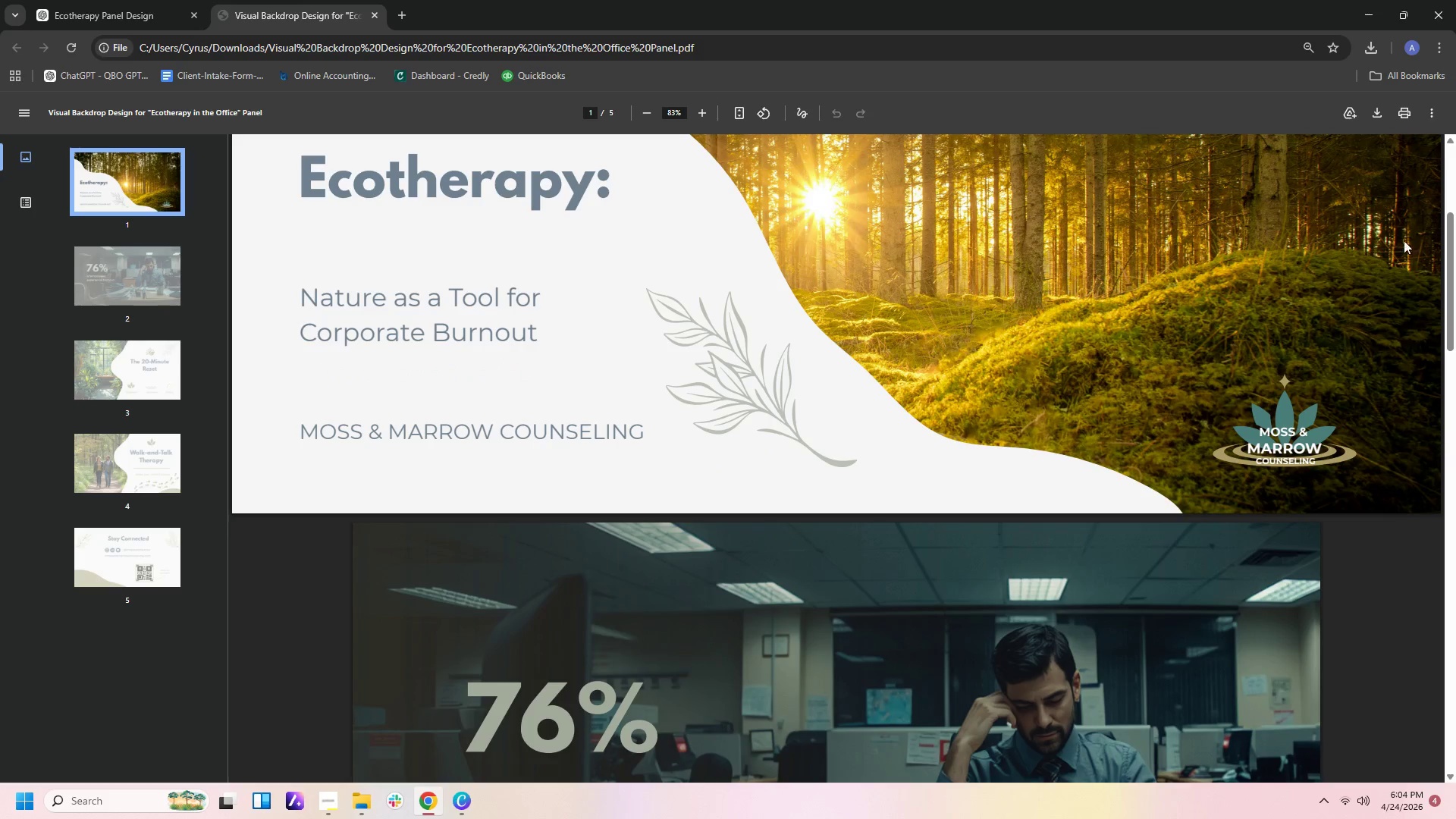 
left_click([1374, 18])
 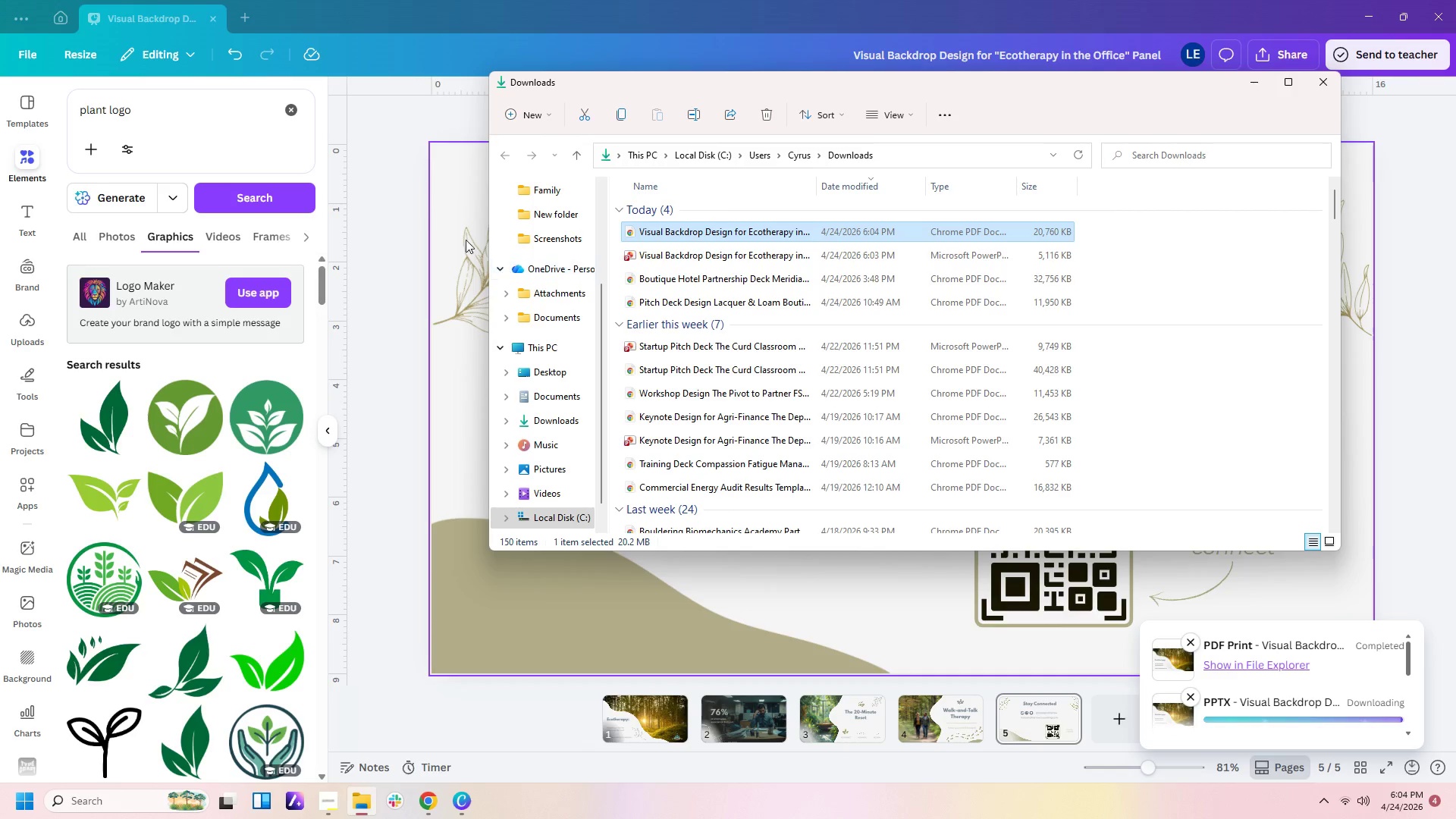 
left_click([385, 173])
 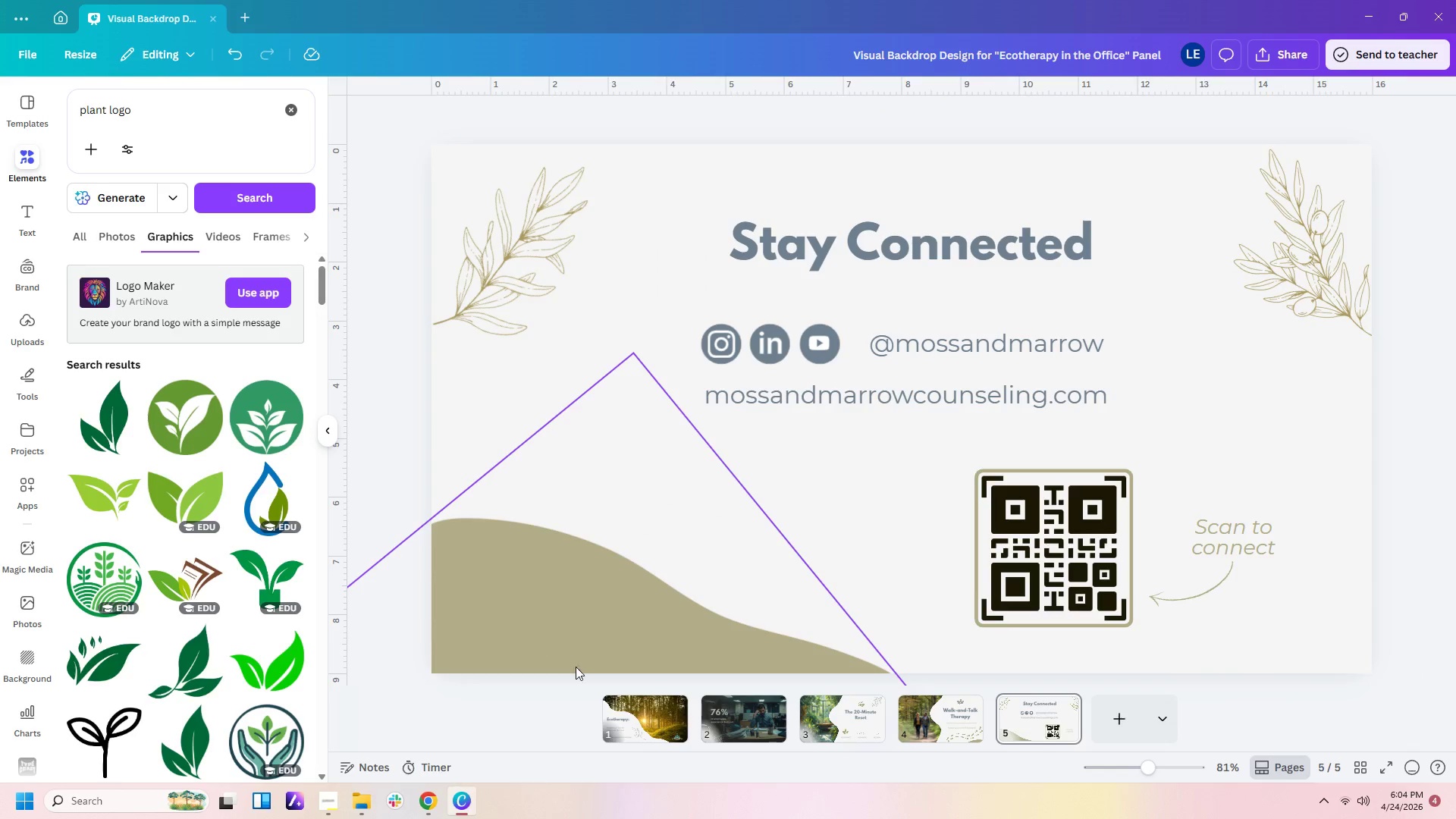 
left_click([604, 702])
 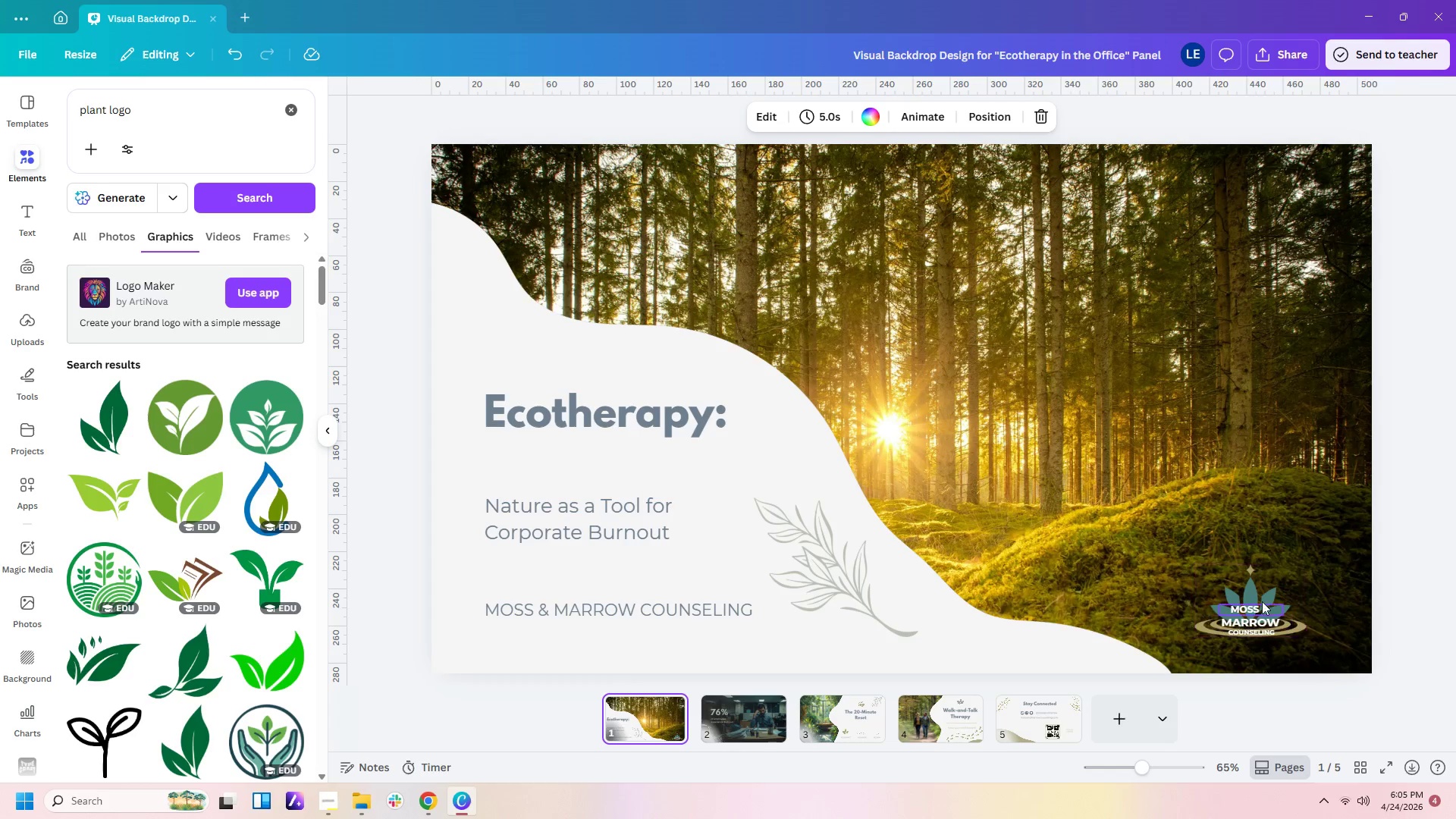 
left_click([1268, 592])
 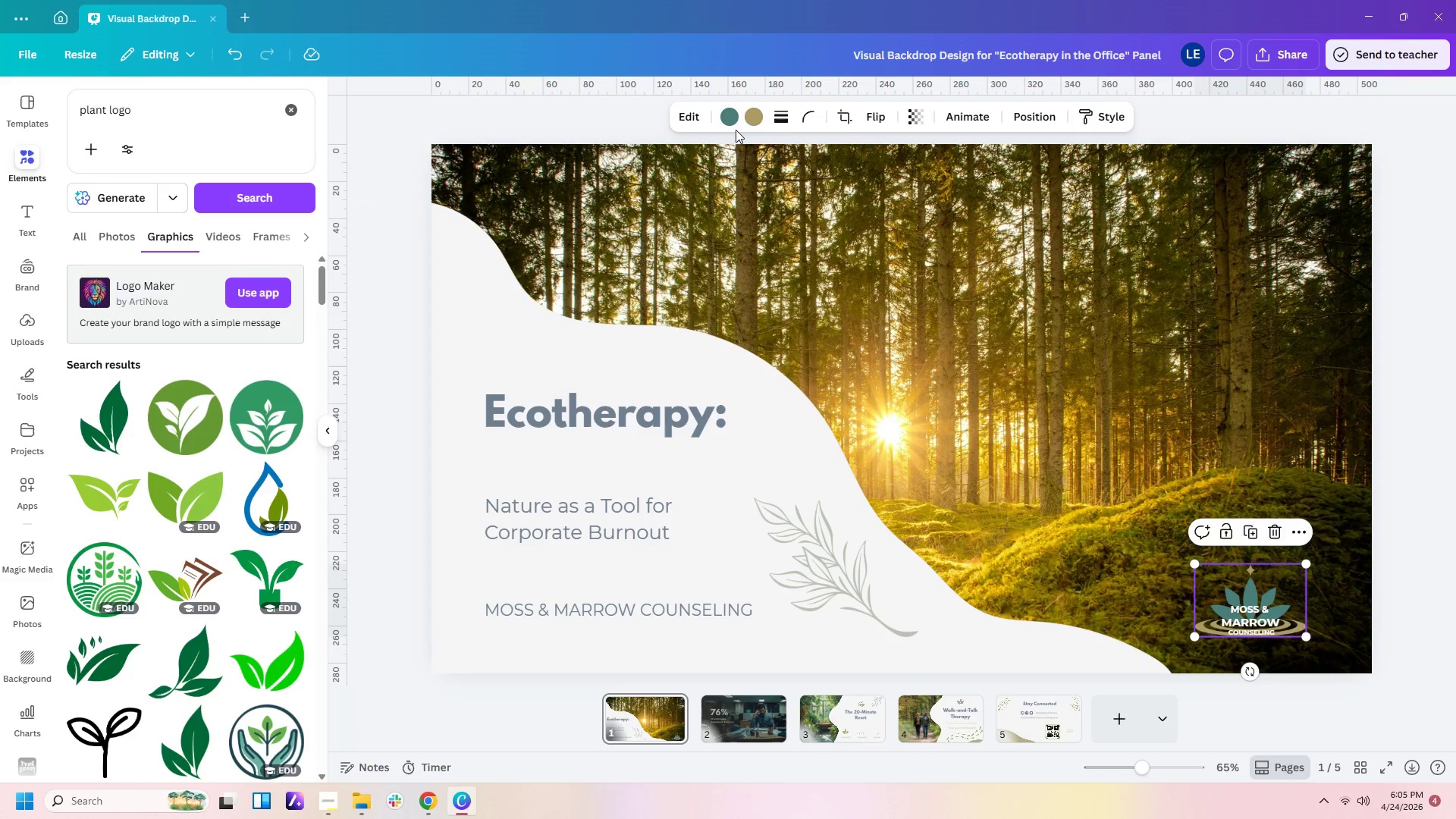 
left_click([735, 117])
 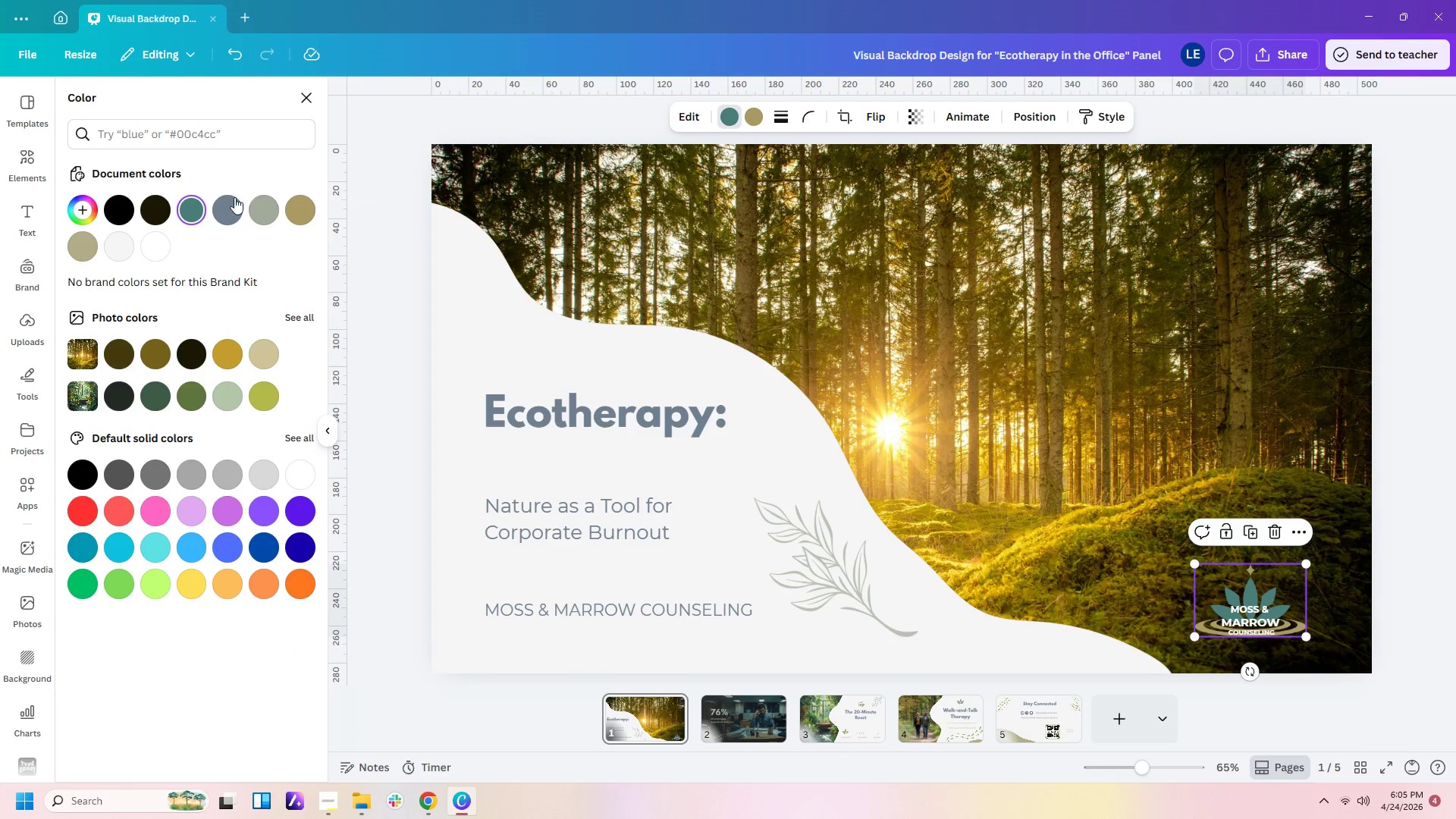 
left_click([226, 211])
 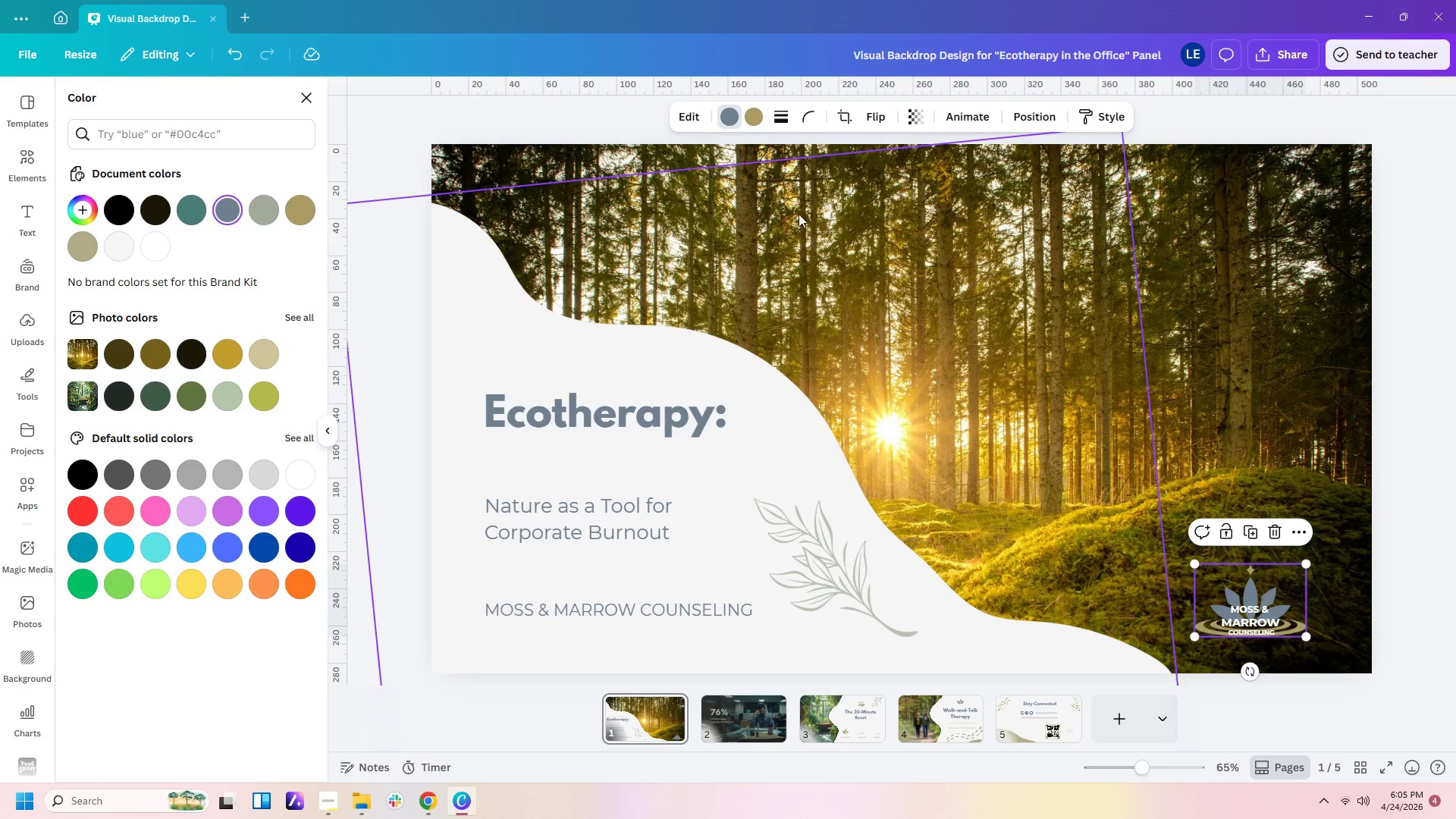 
left_click([762, 114])
 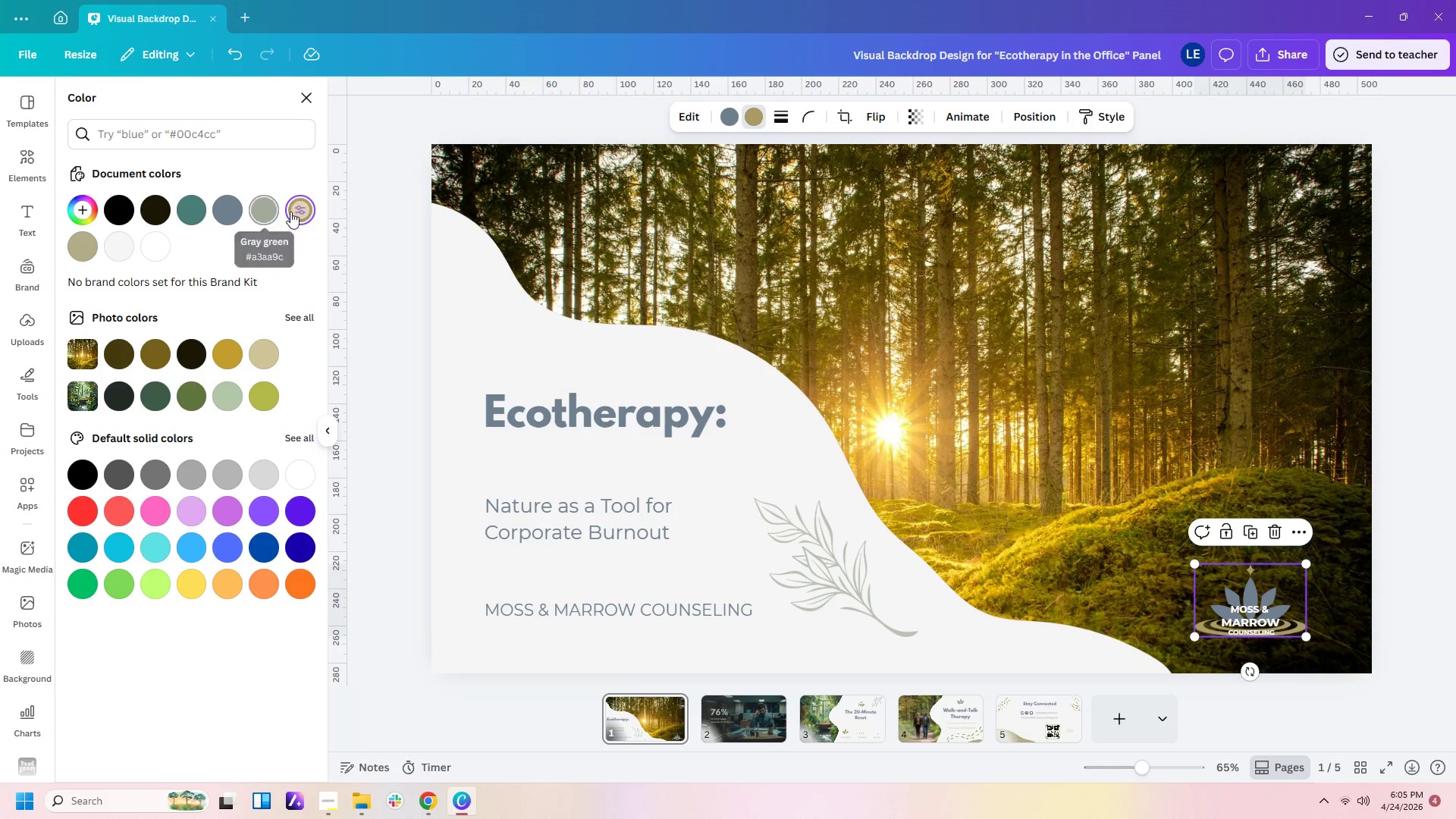 
left_click([89, 248])
 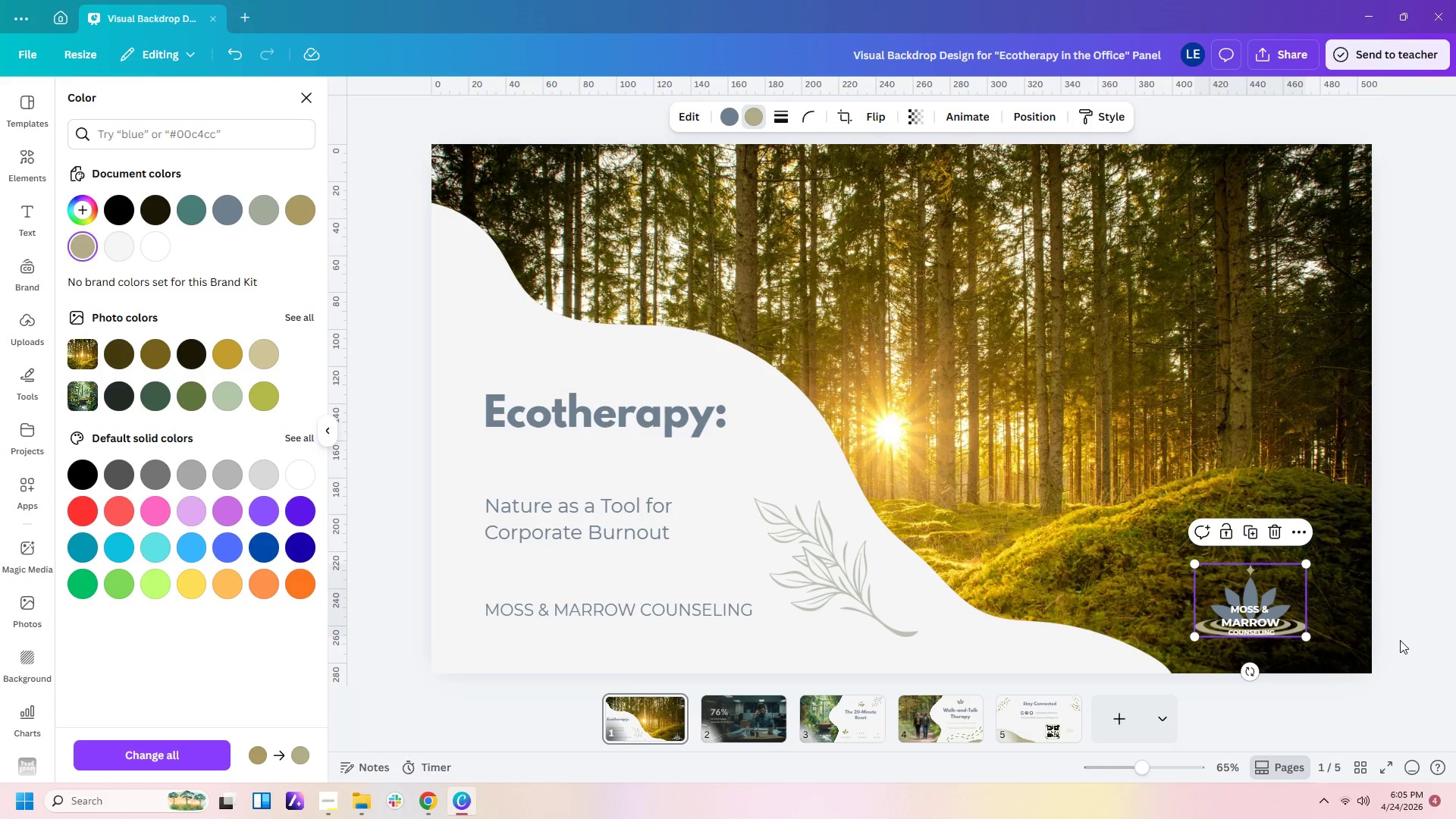 
left_click([1390, 646])
 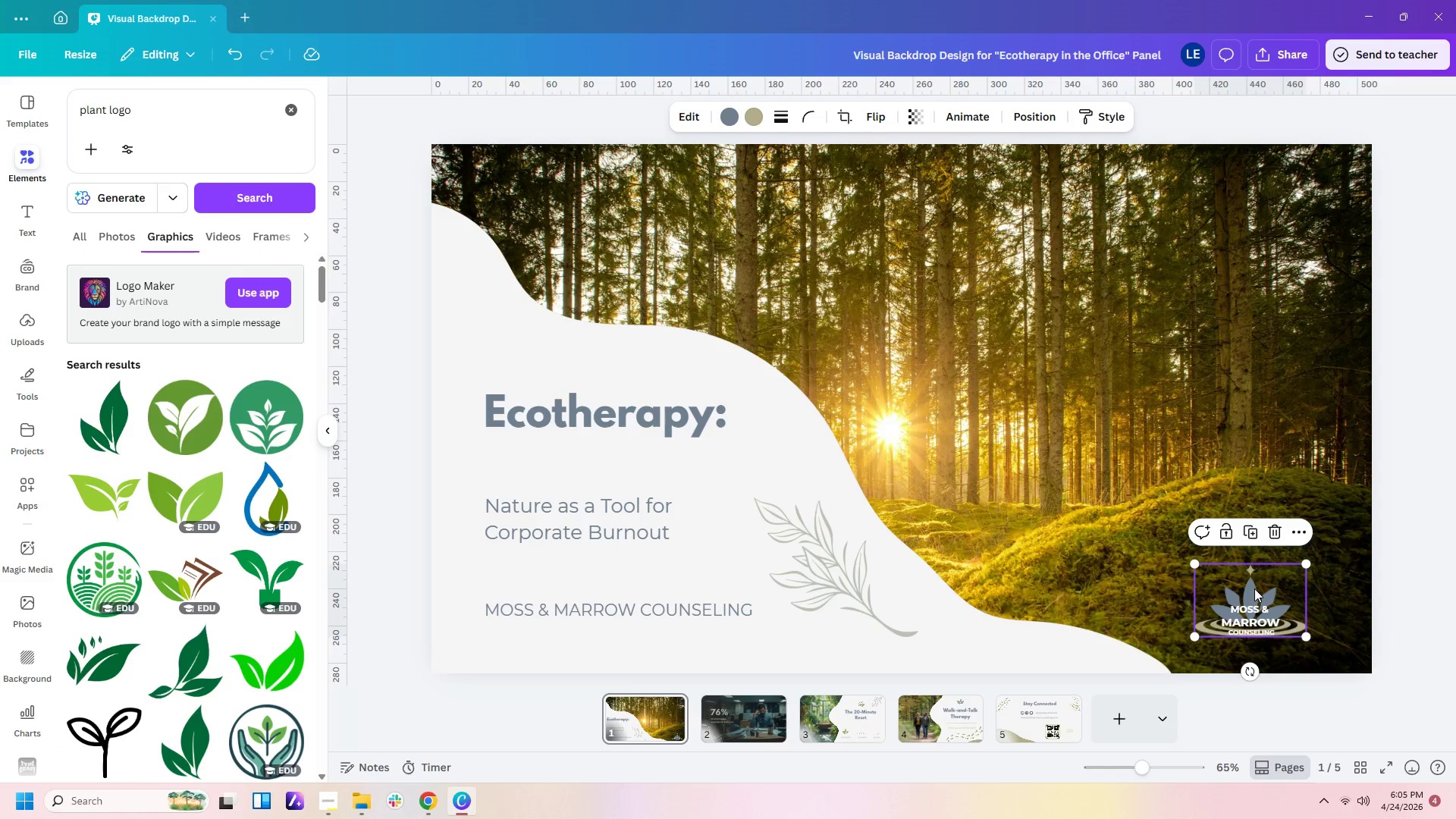 
left_click([1410, 632])
 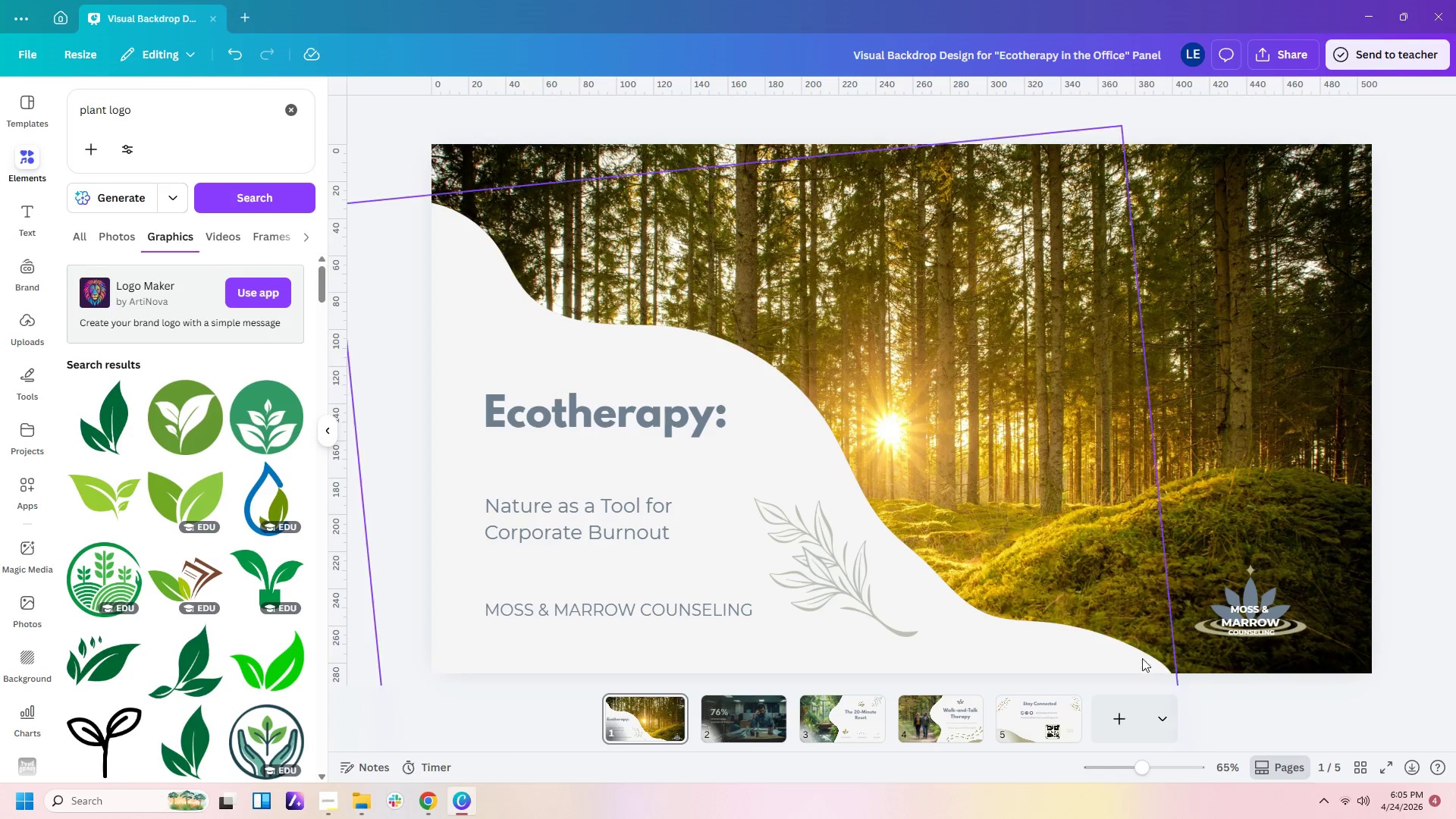 
left_click([371, 808])
 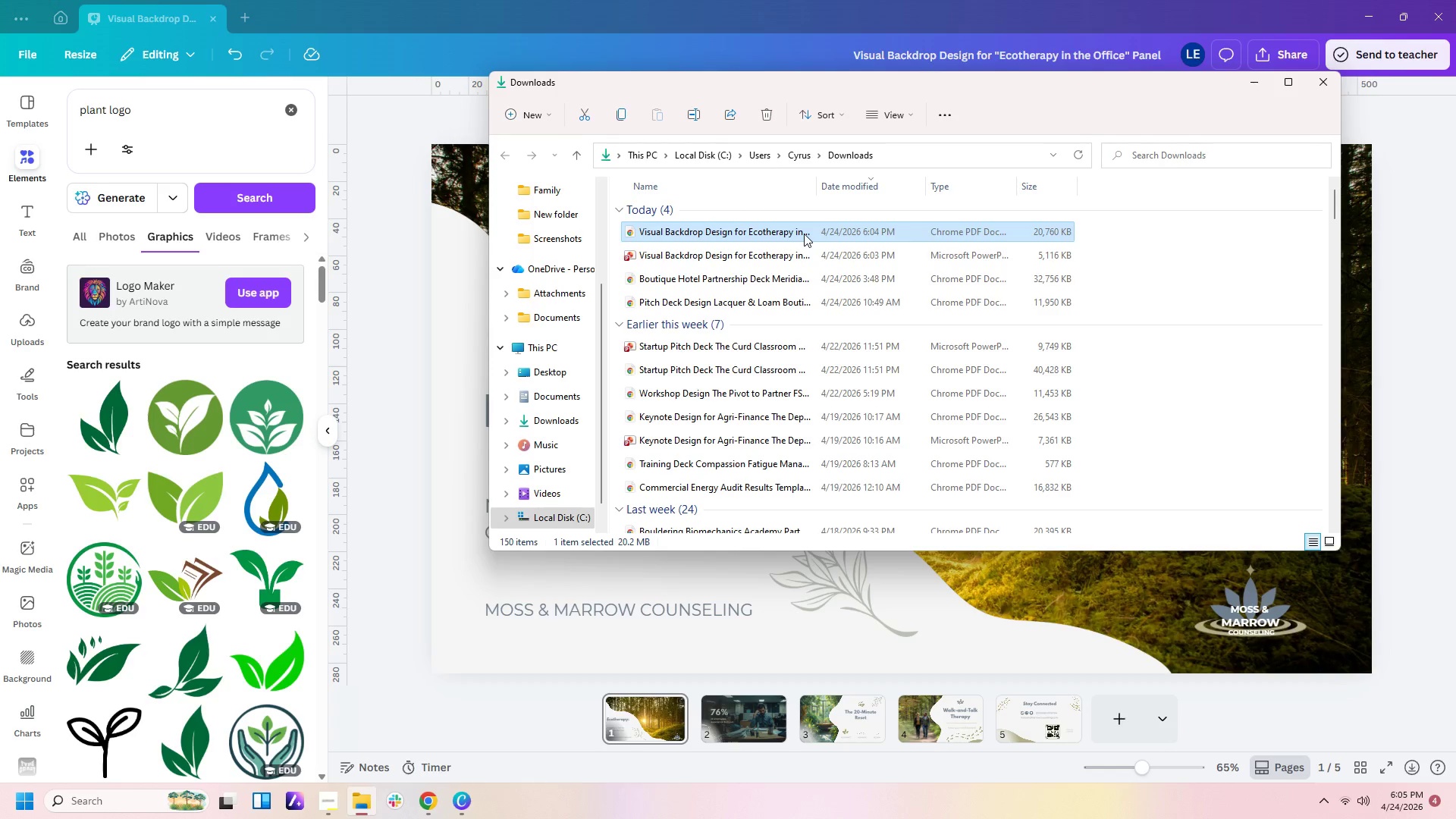 
left_click([804, 234])
 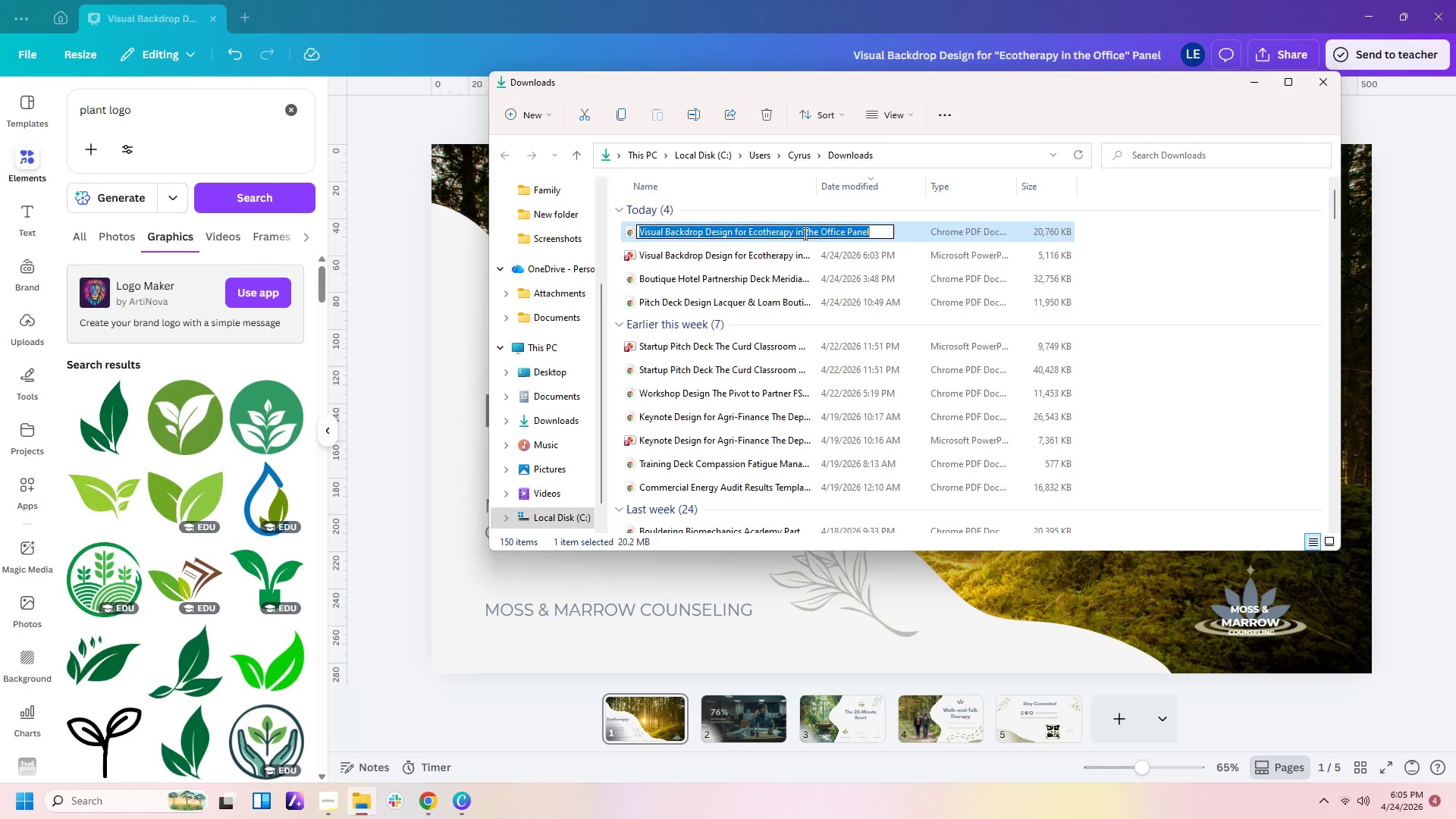 
key(Shift+ArrowDown)
 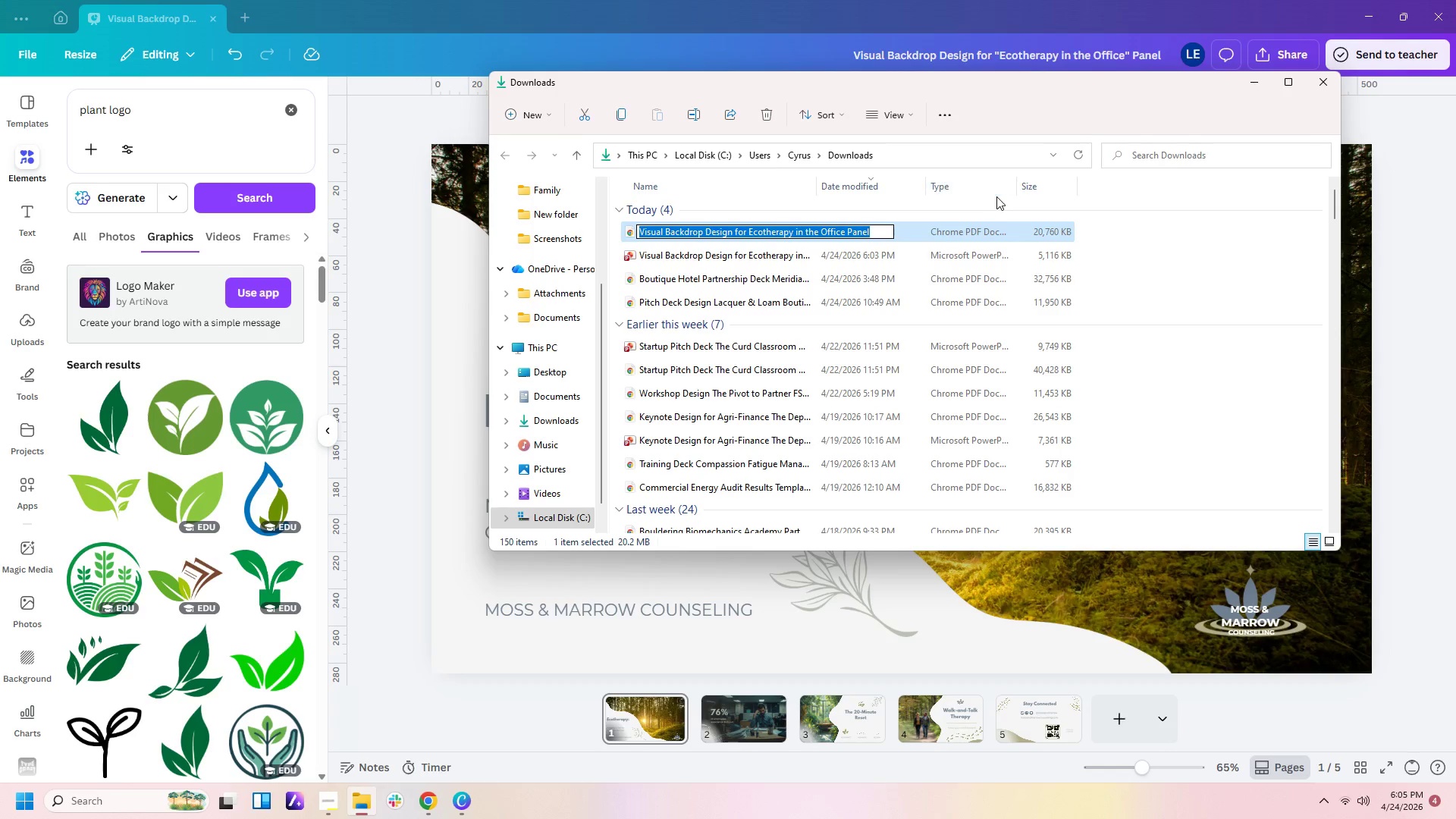 
left_click([990, 228])
 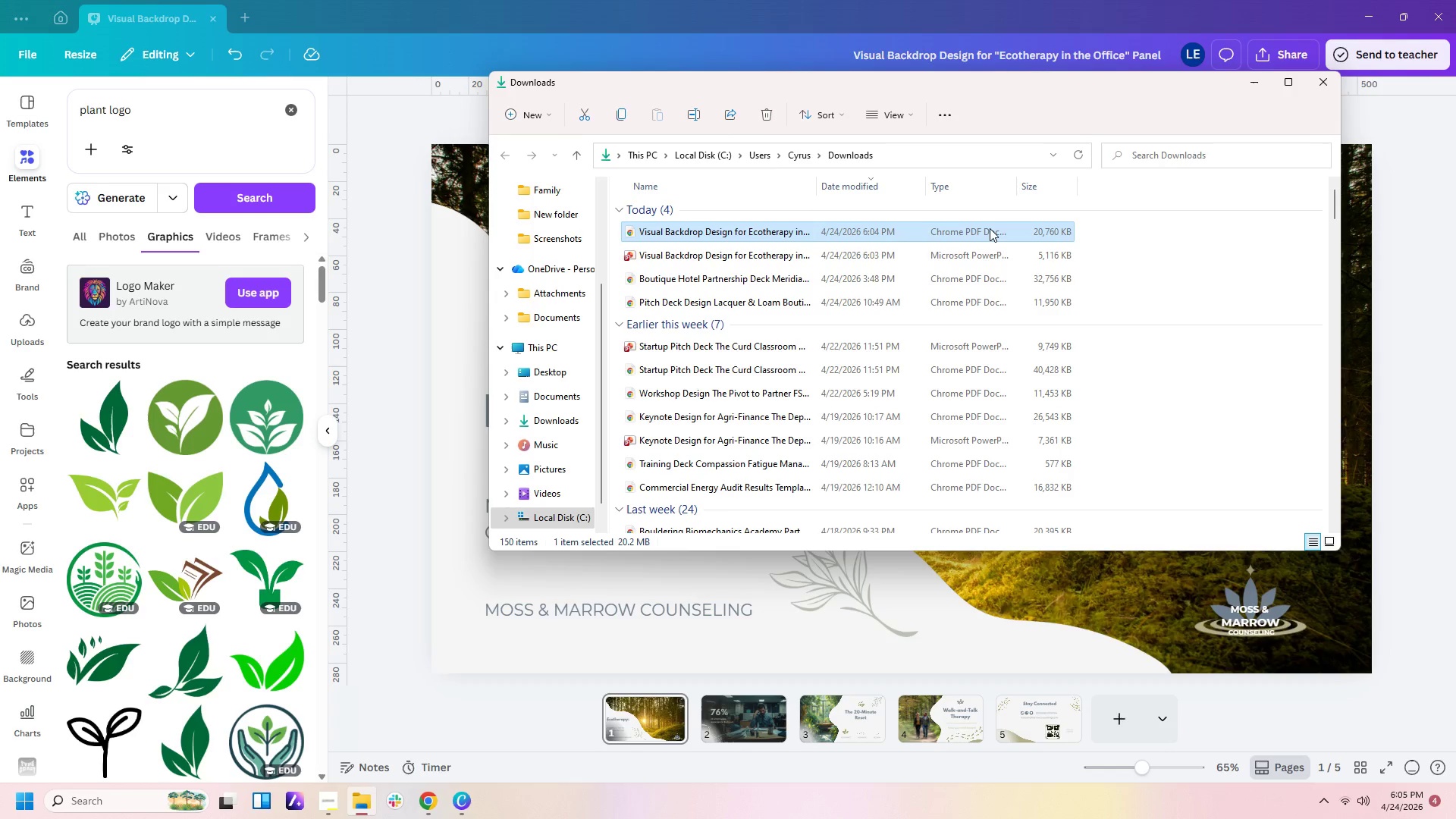 
key(Shift+ArrowDown)
 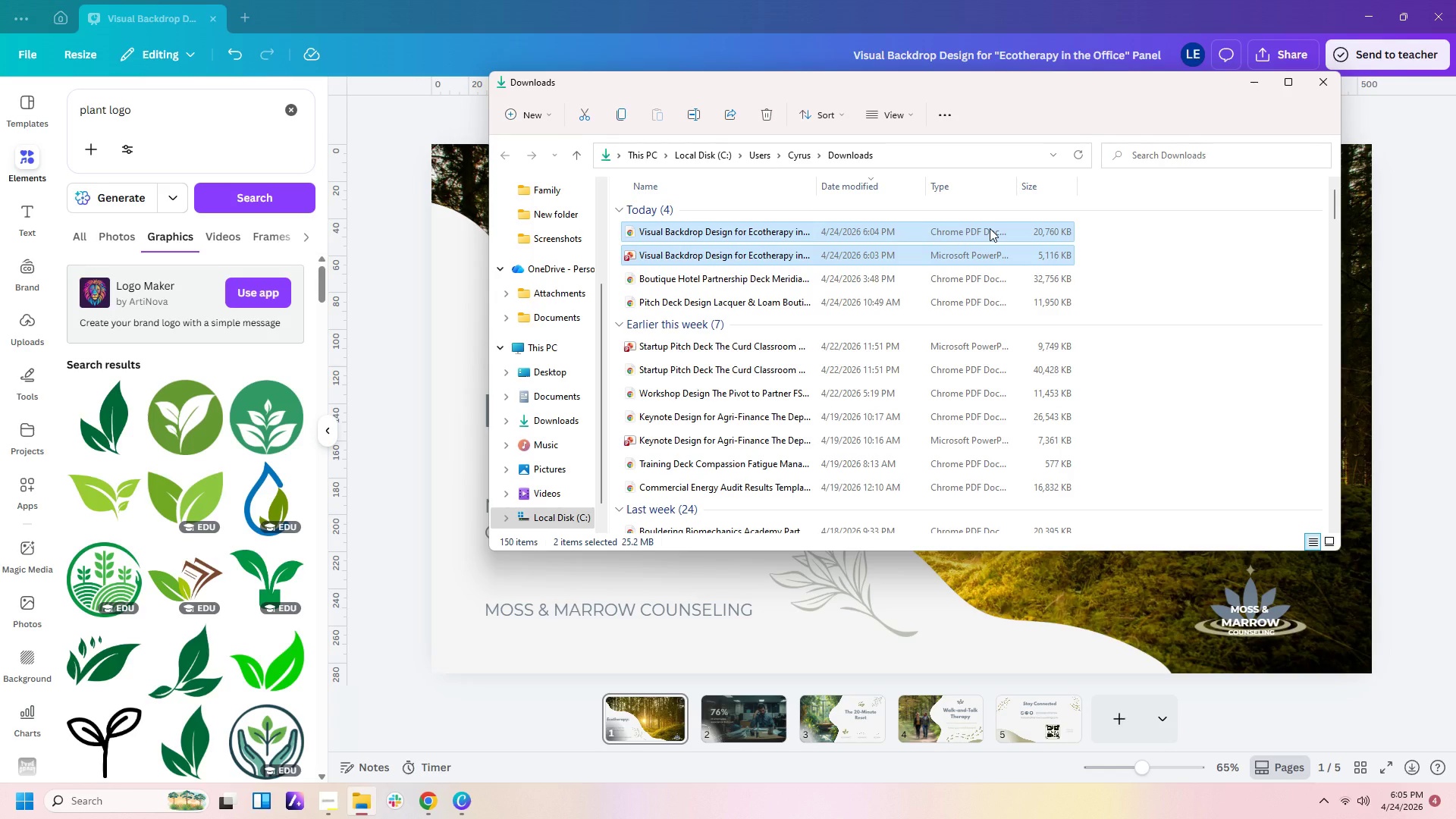 
key(Delete)
 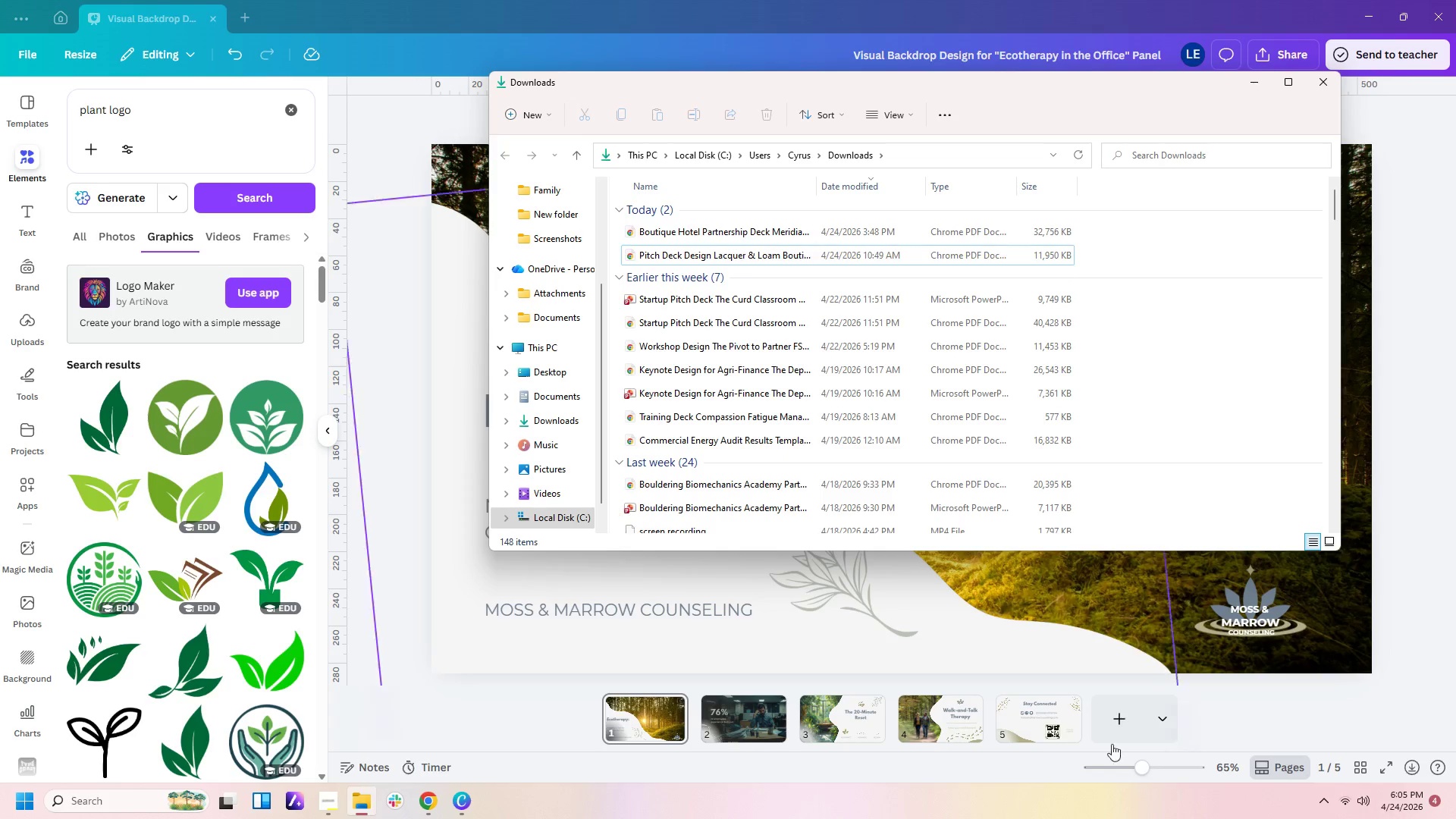 
left_click([1317, 704])
 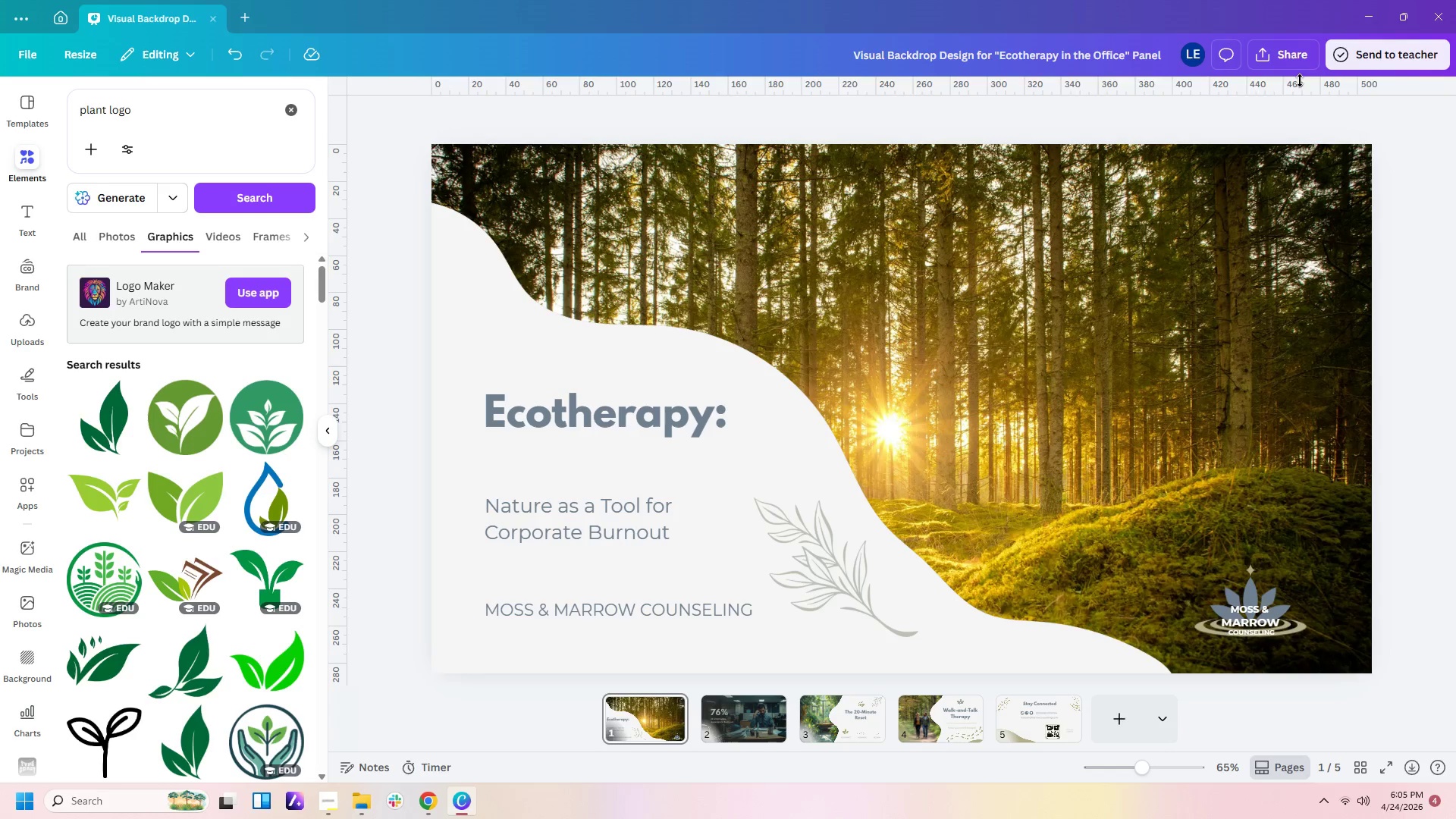 
left_click([1300, 66])
 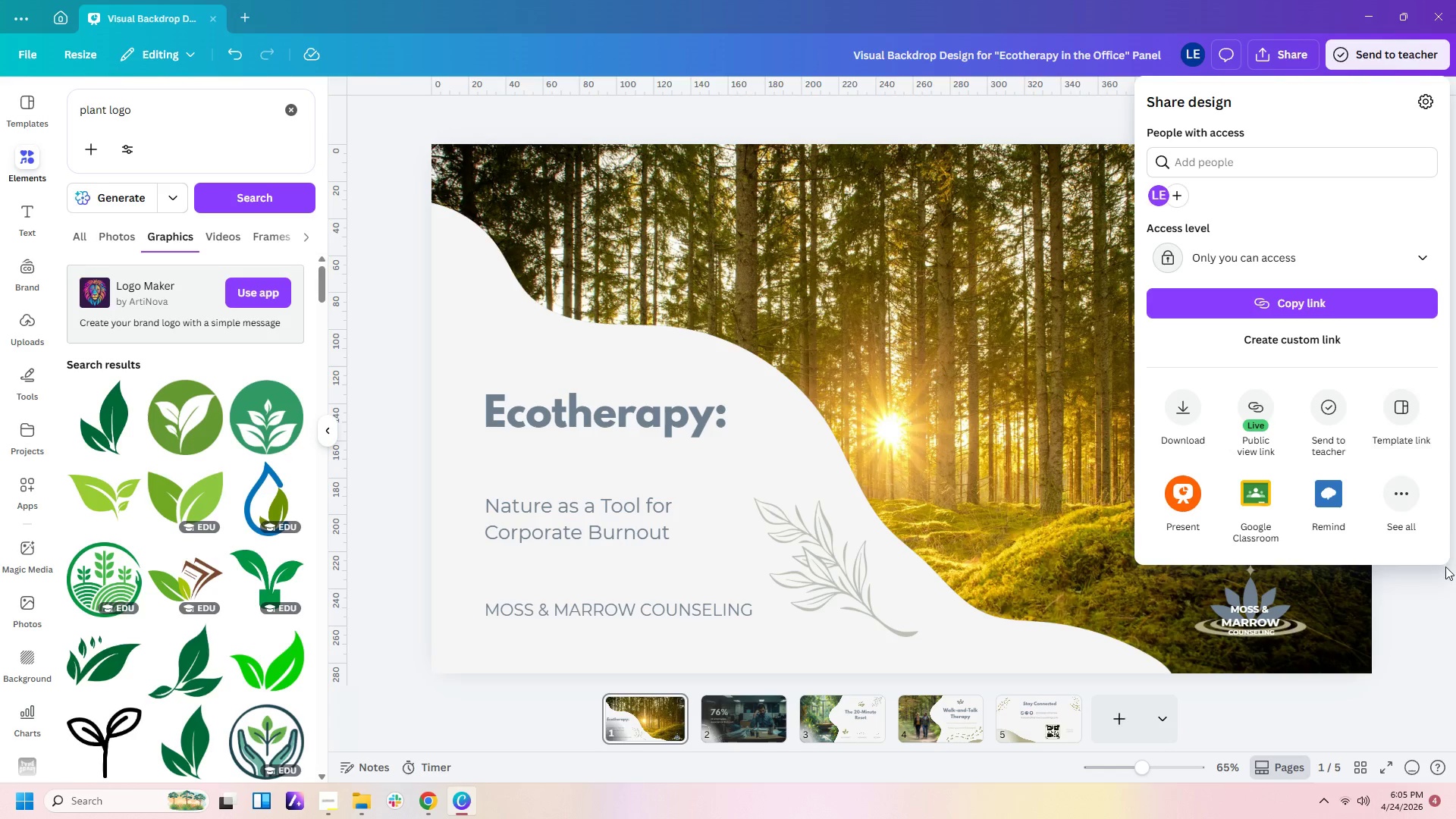 
left_click([1407, 604])
 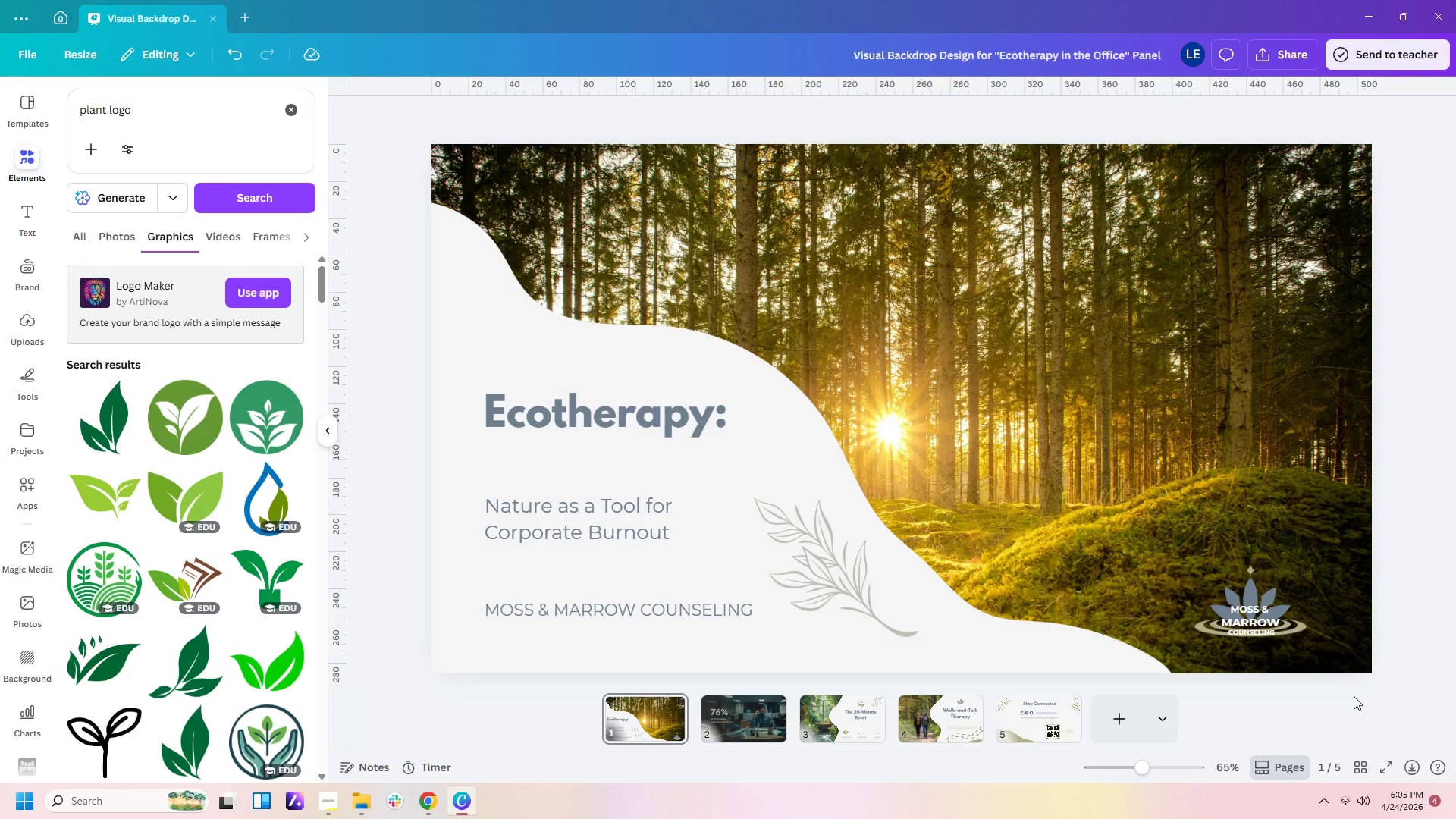 
left_click([1250, 594])
 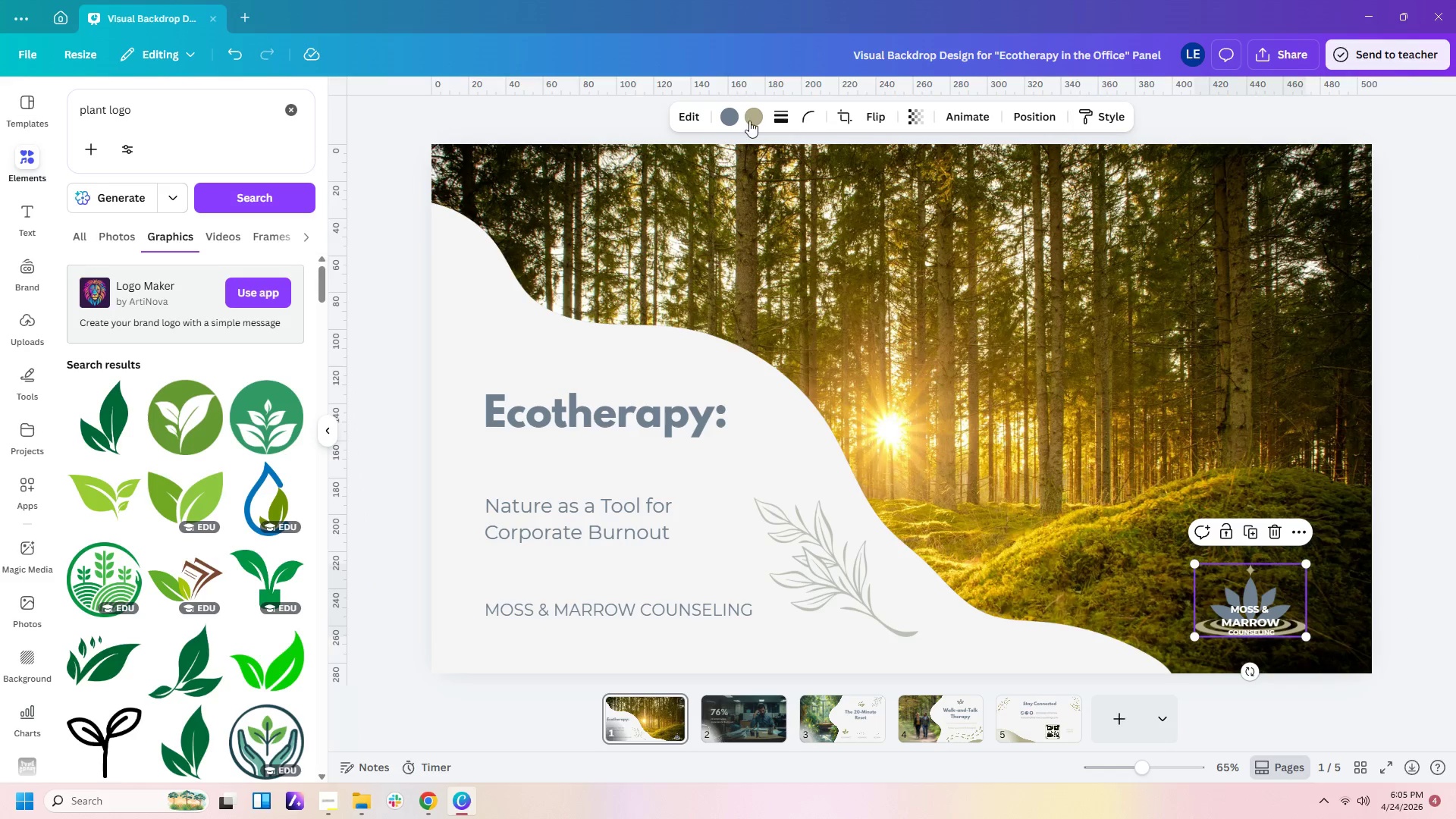 
left_click([748, 116])
 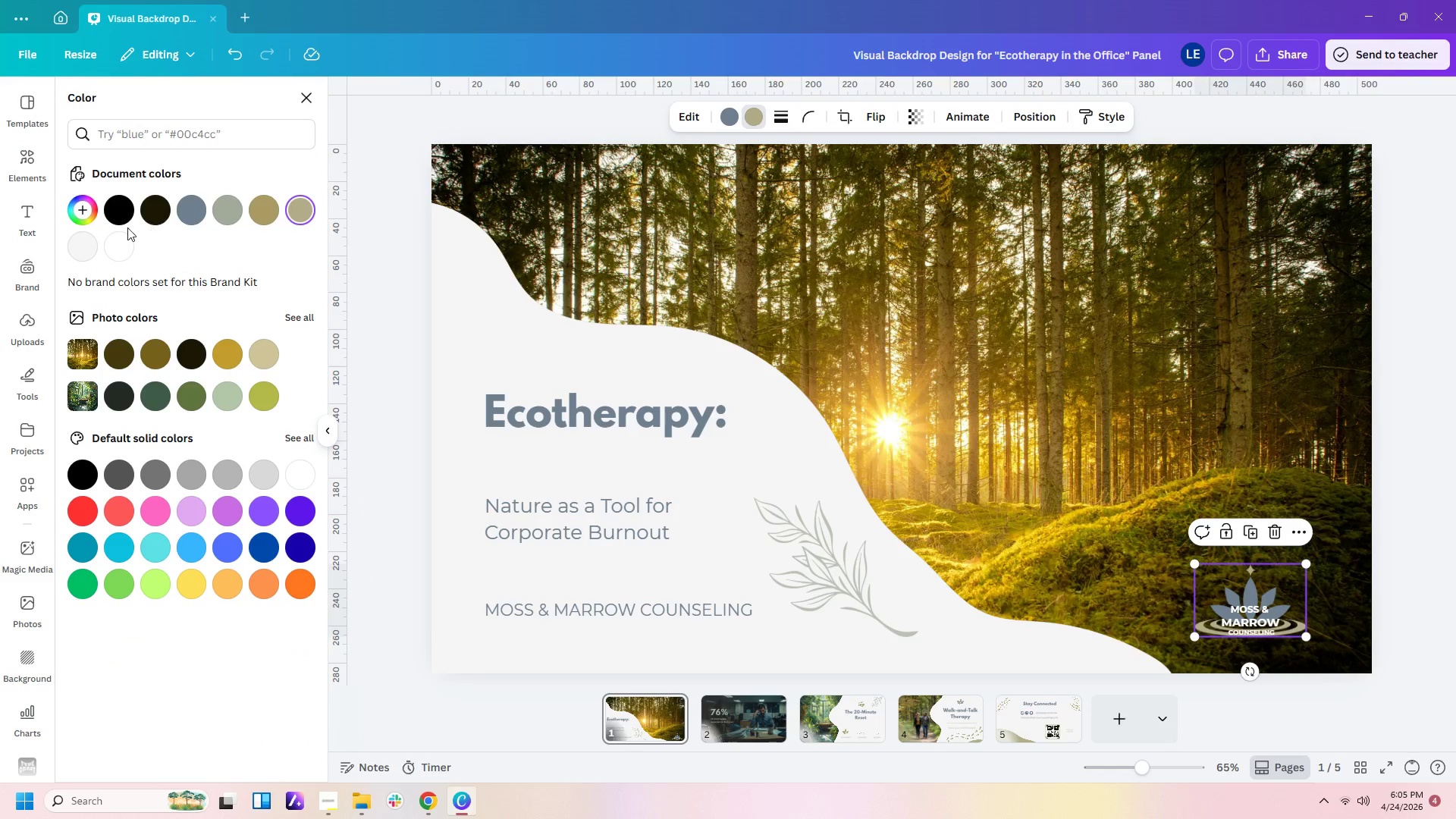 
left_click([79, 244])
 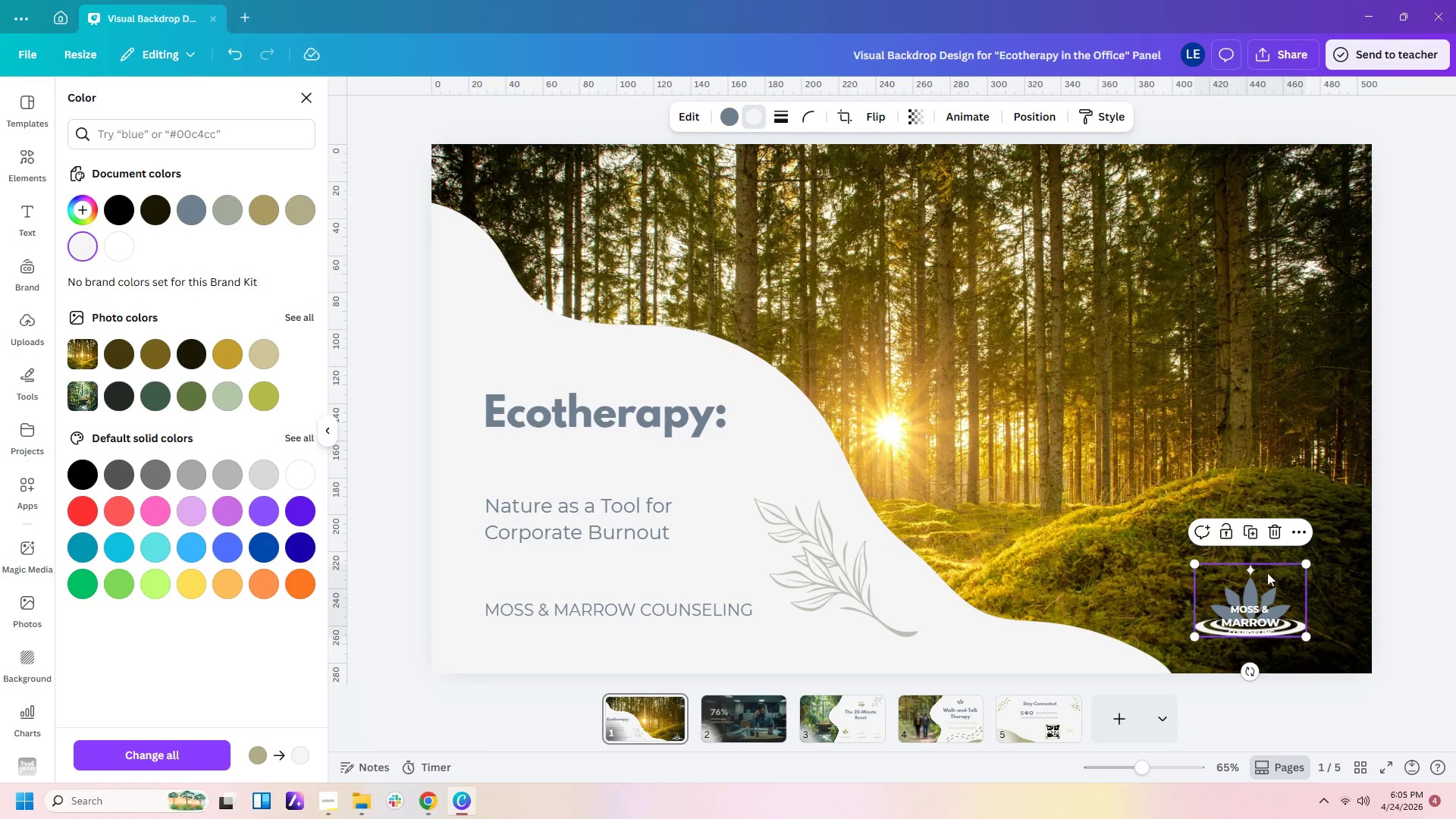 
left_click([1254, 583])
 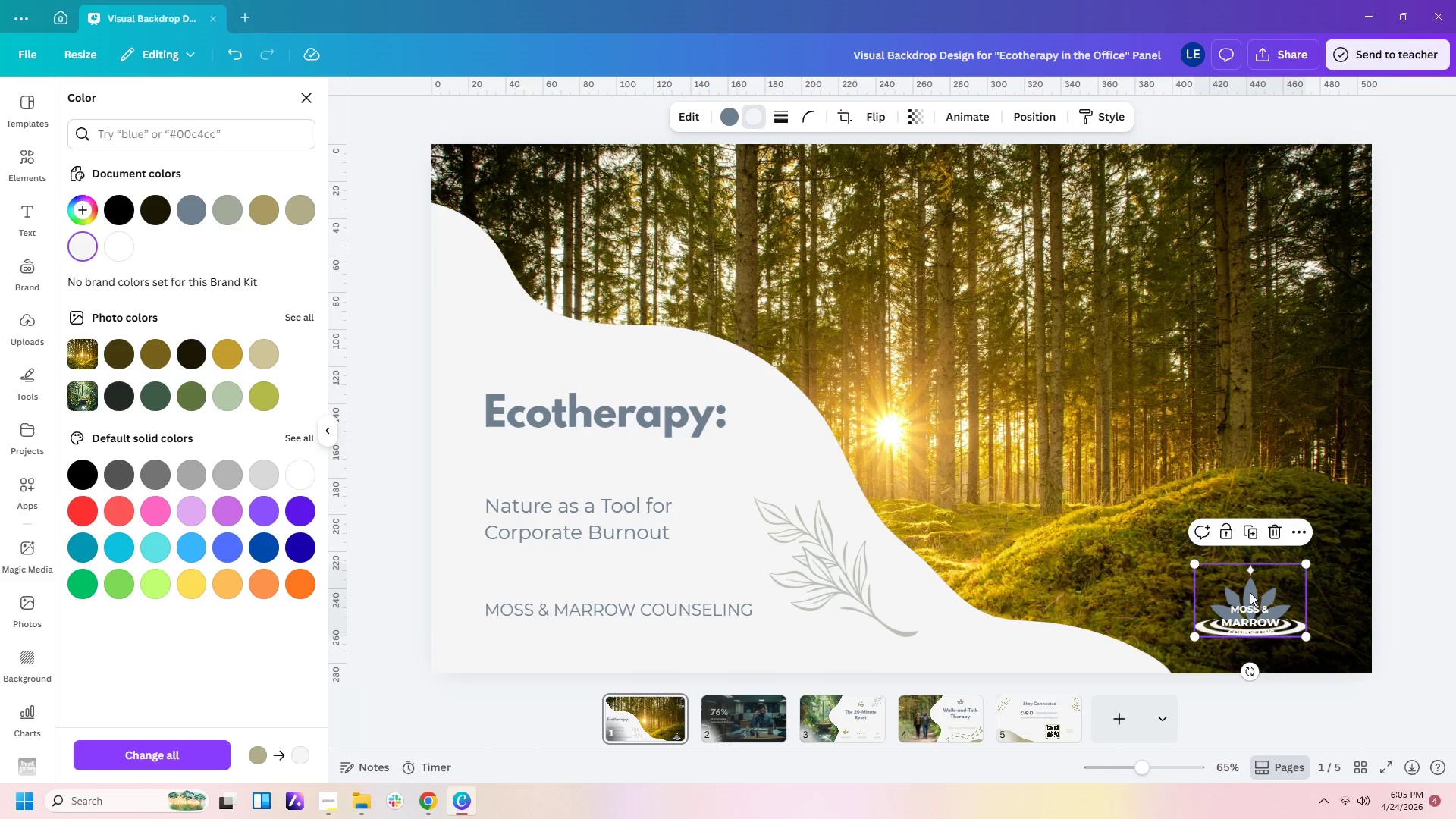 
left_click([1250, 592])
 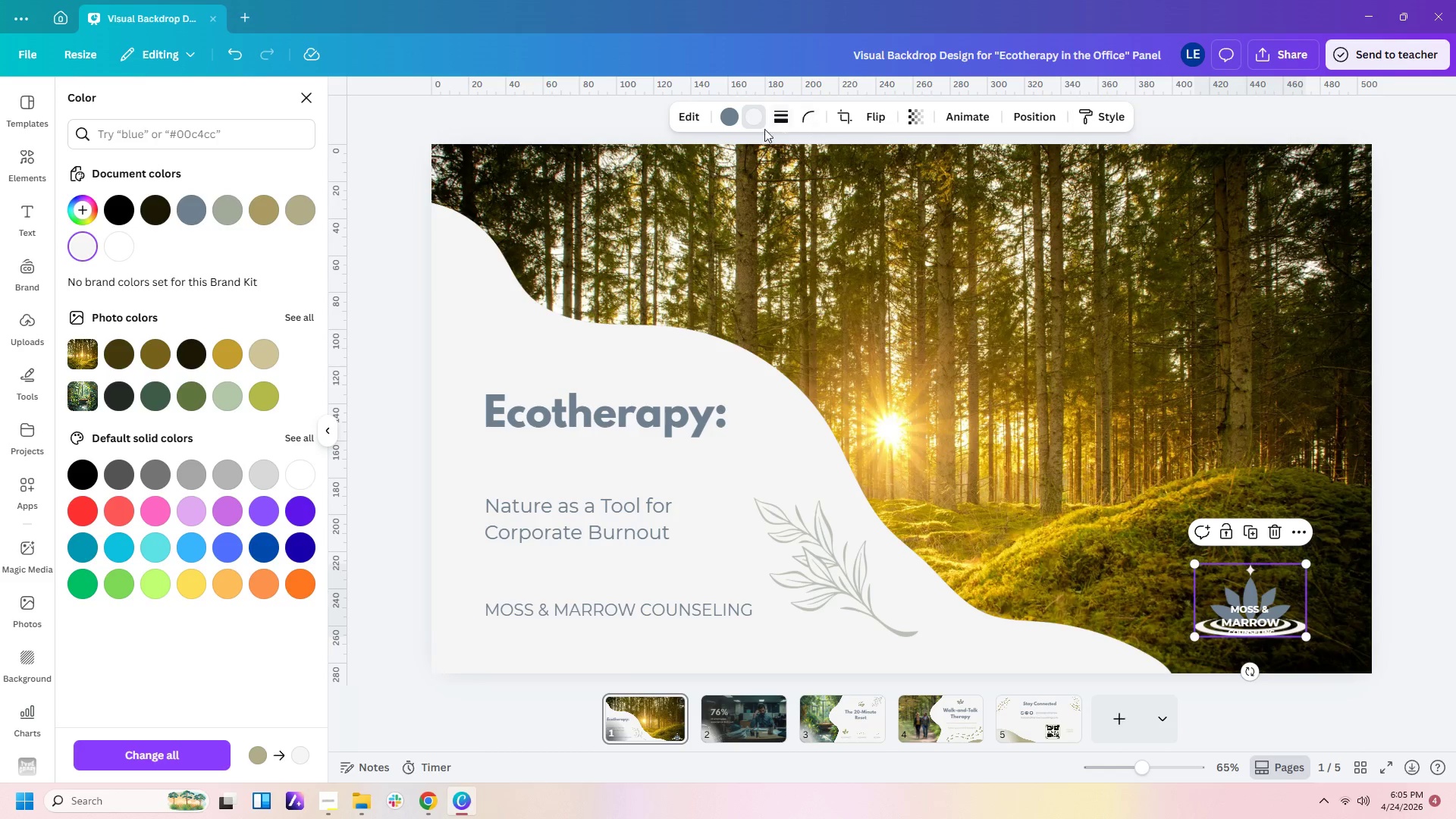 
left_click([721, 123])
 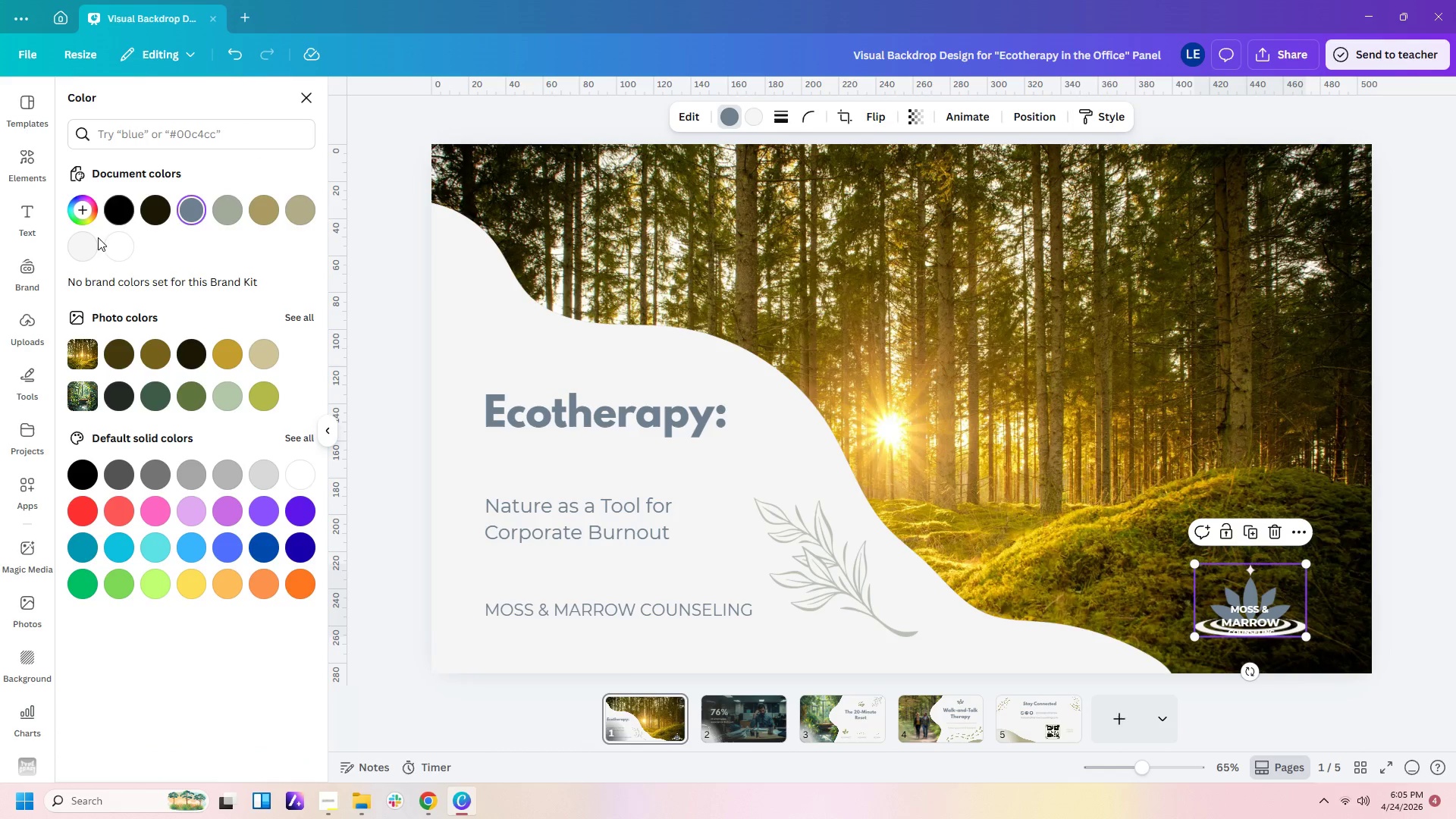 
left_click([91, 249])
 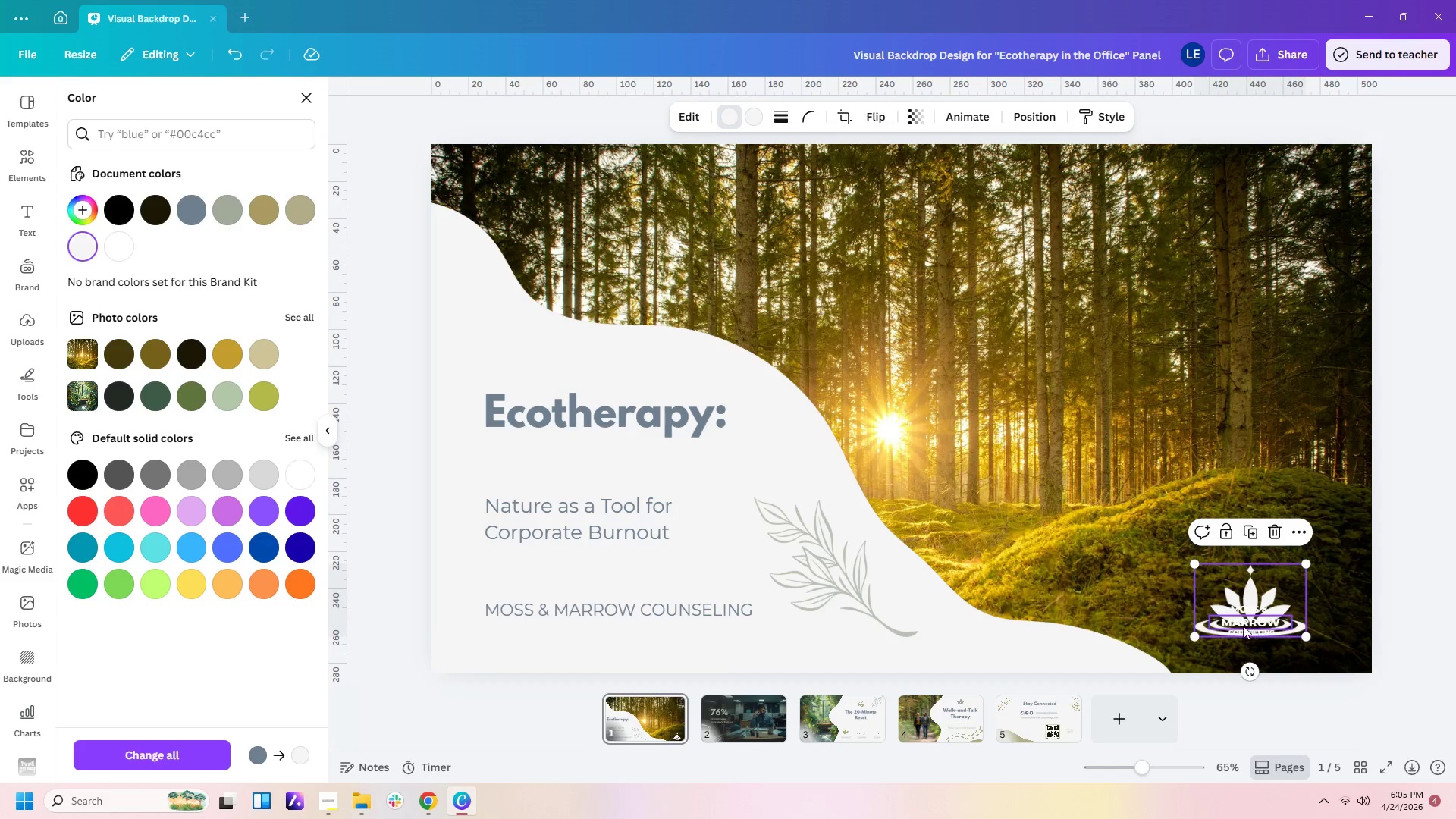 
left_click([1233, 620])
 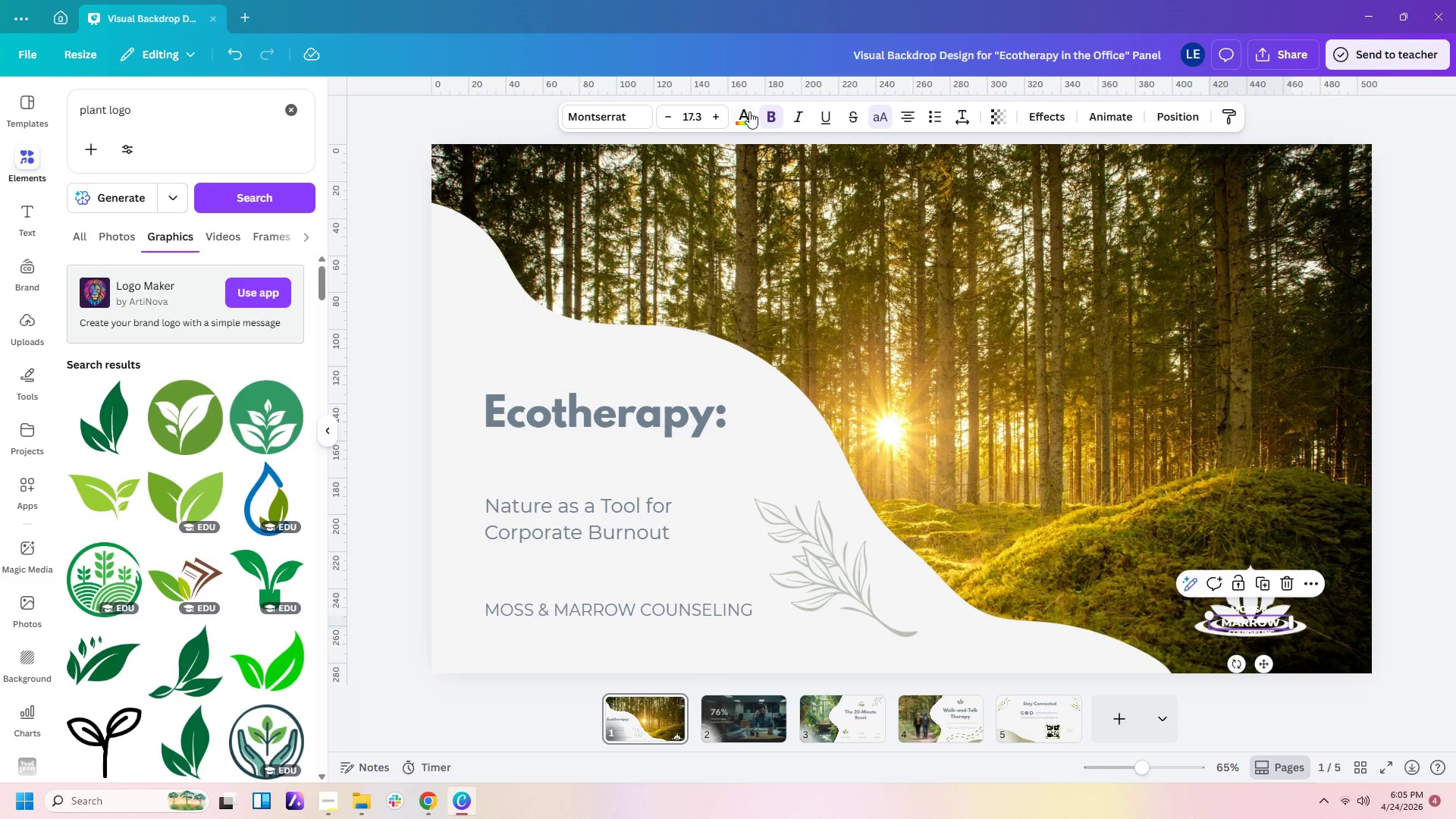 
left_click([752, 116])
 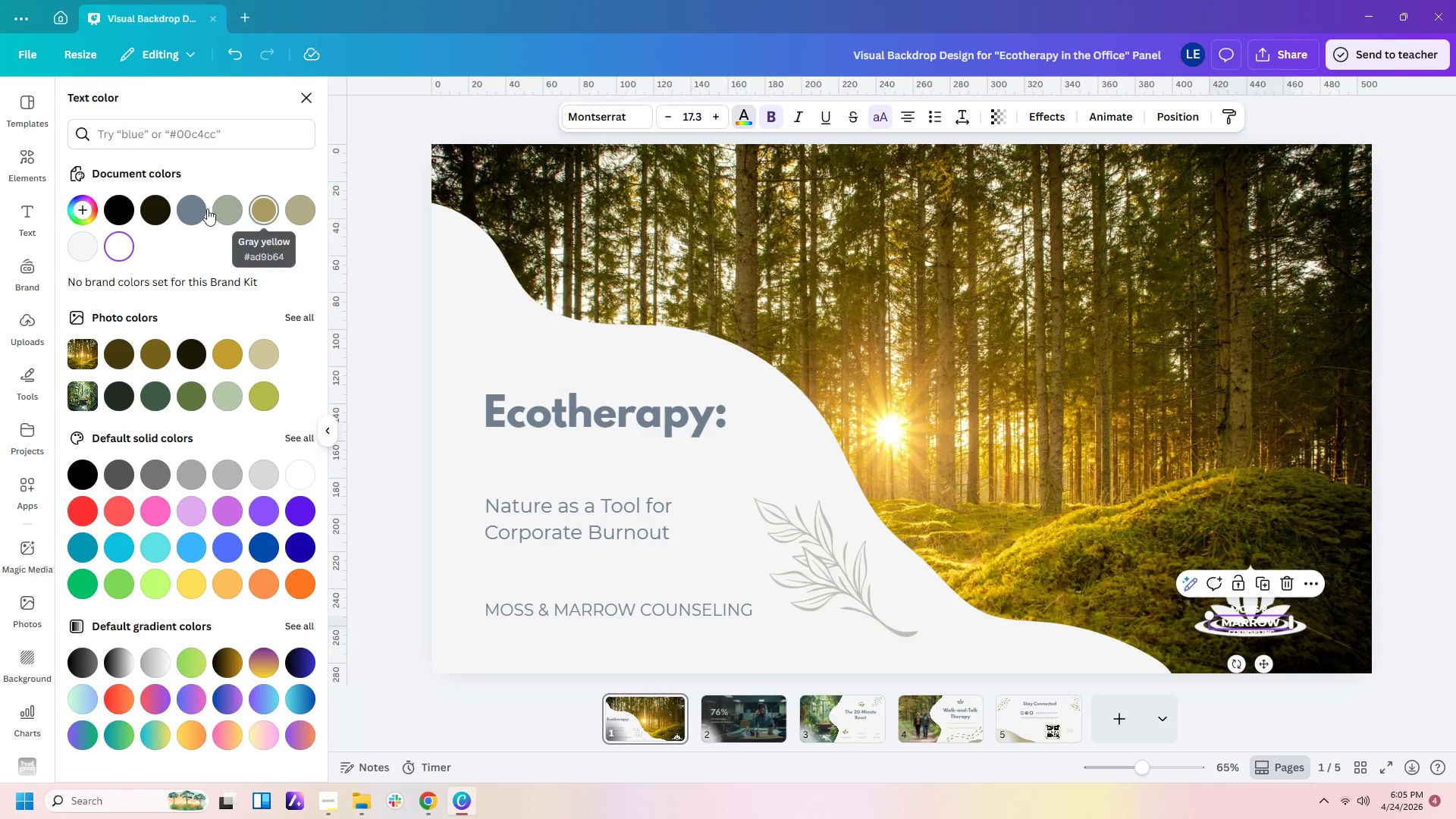 
left_click([190, 206])
 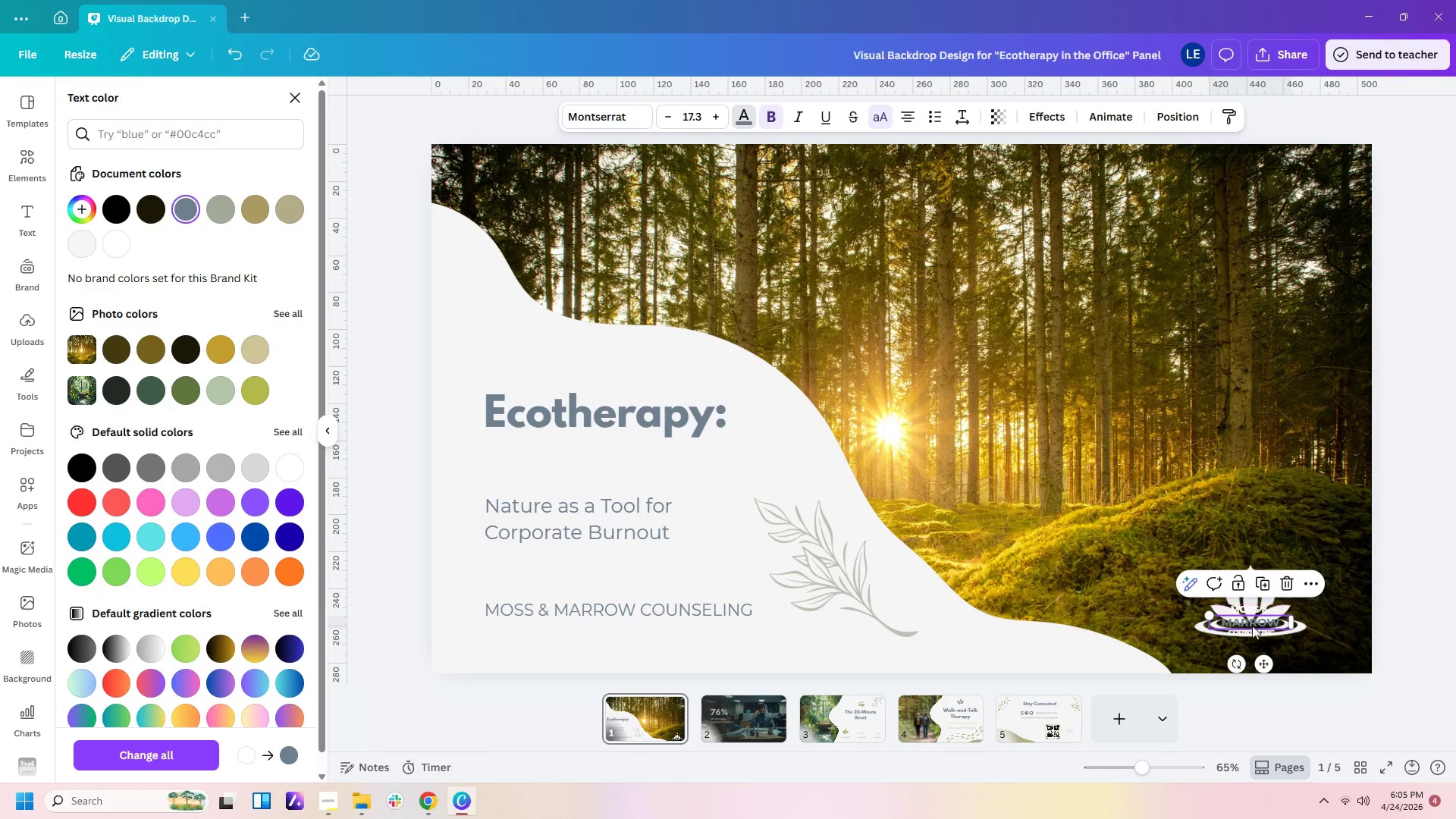 
left_click([1253, 634])
 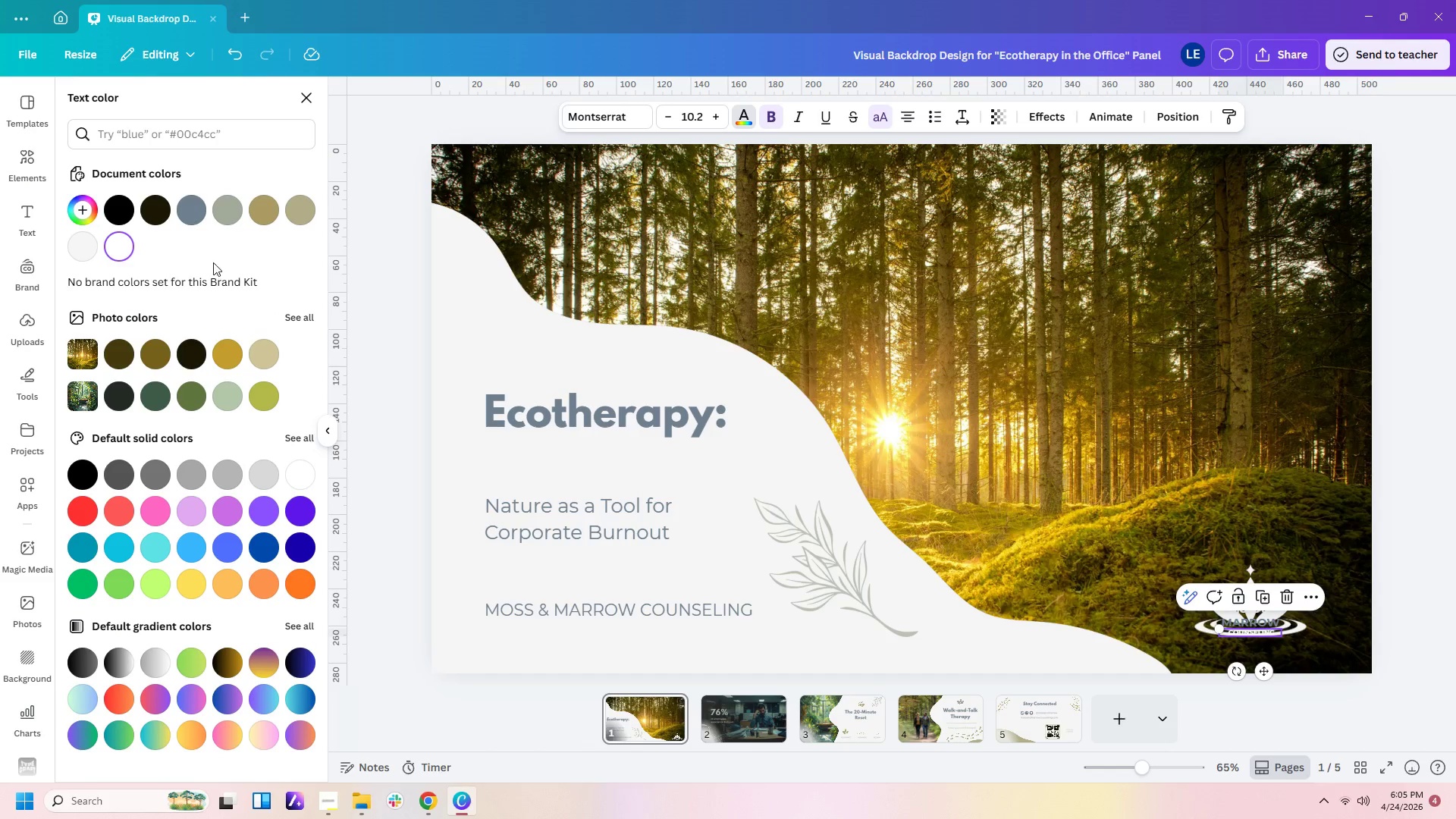 
left_click([196, 218])
 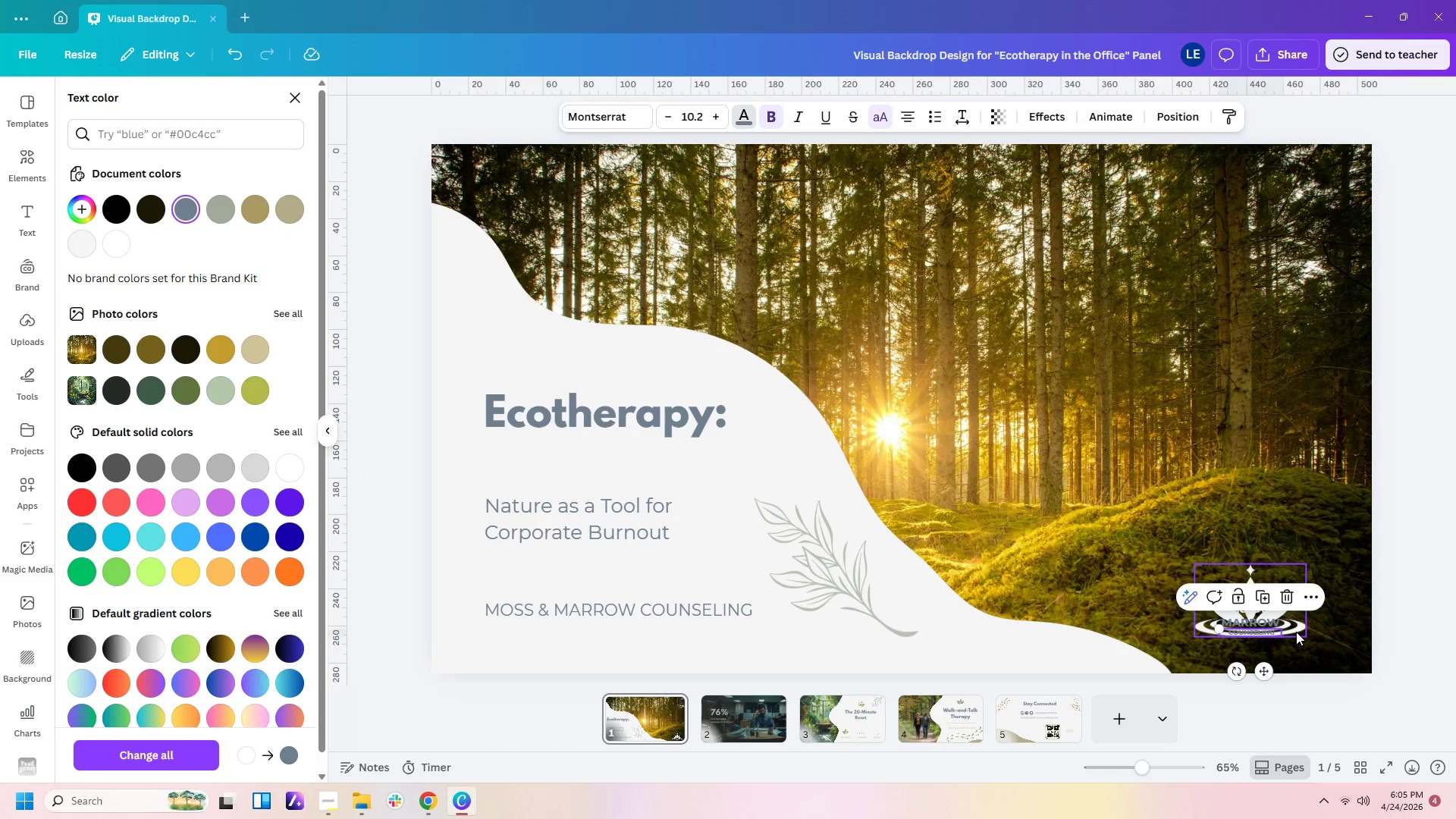 
left_click([1296, 632])
 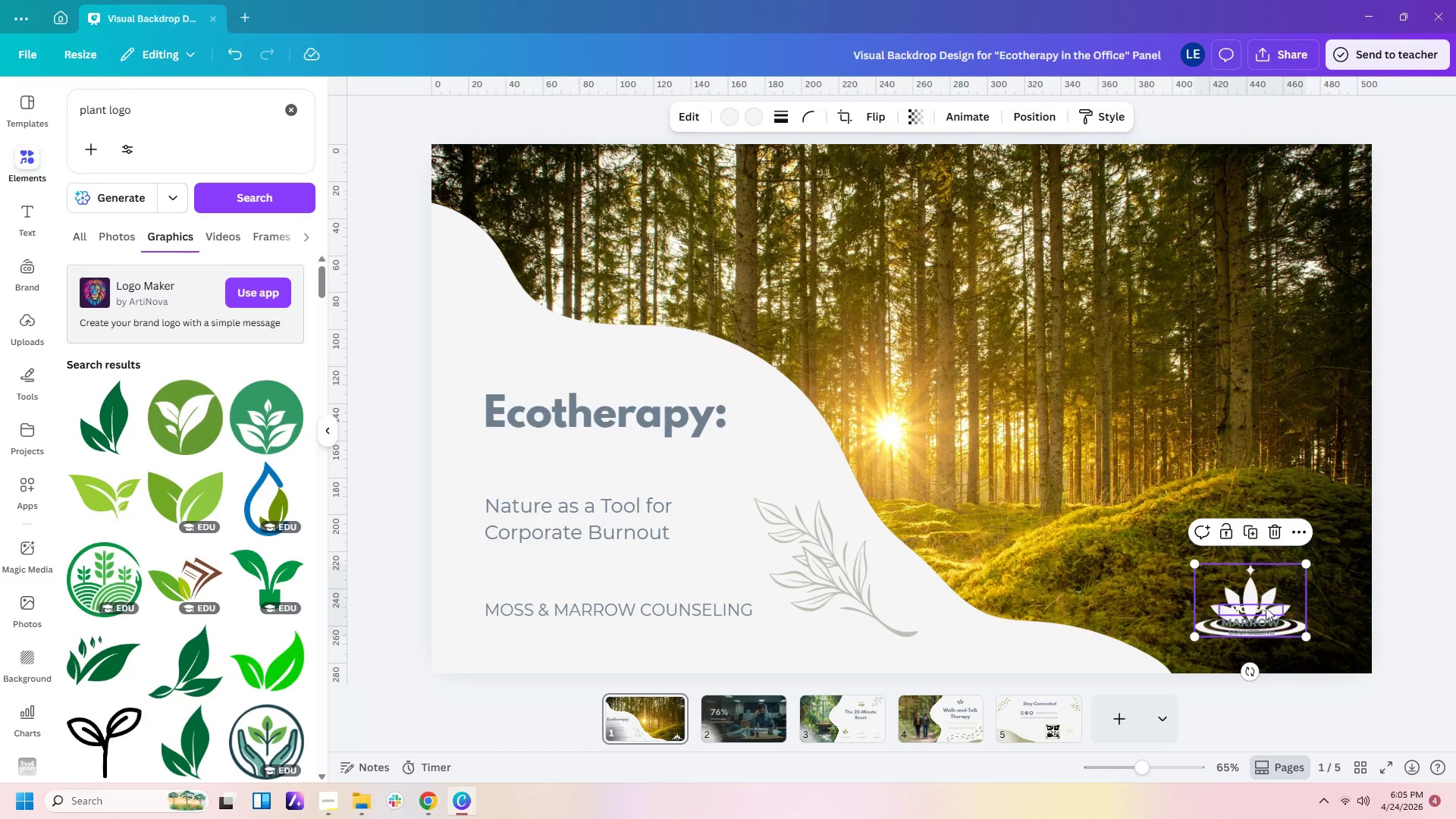 
left_click([1262, 606])
 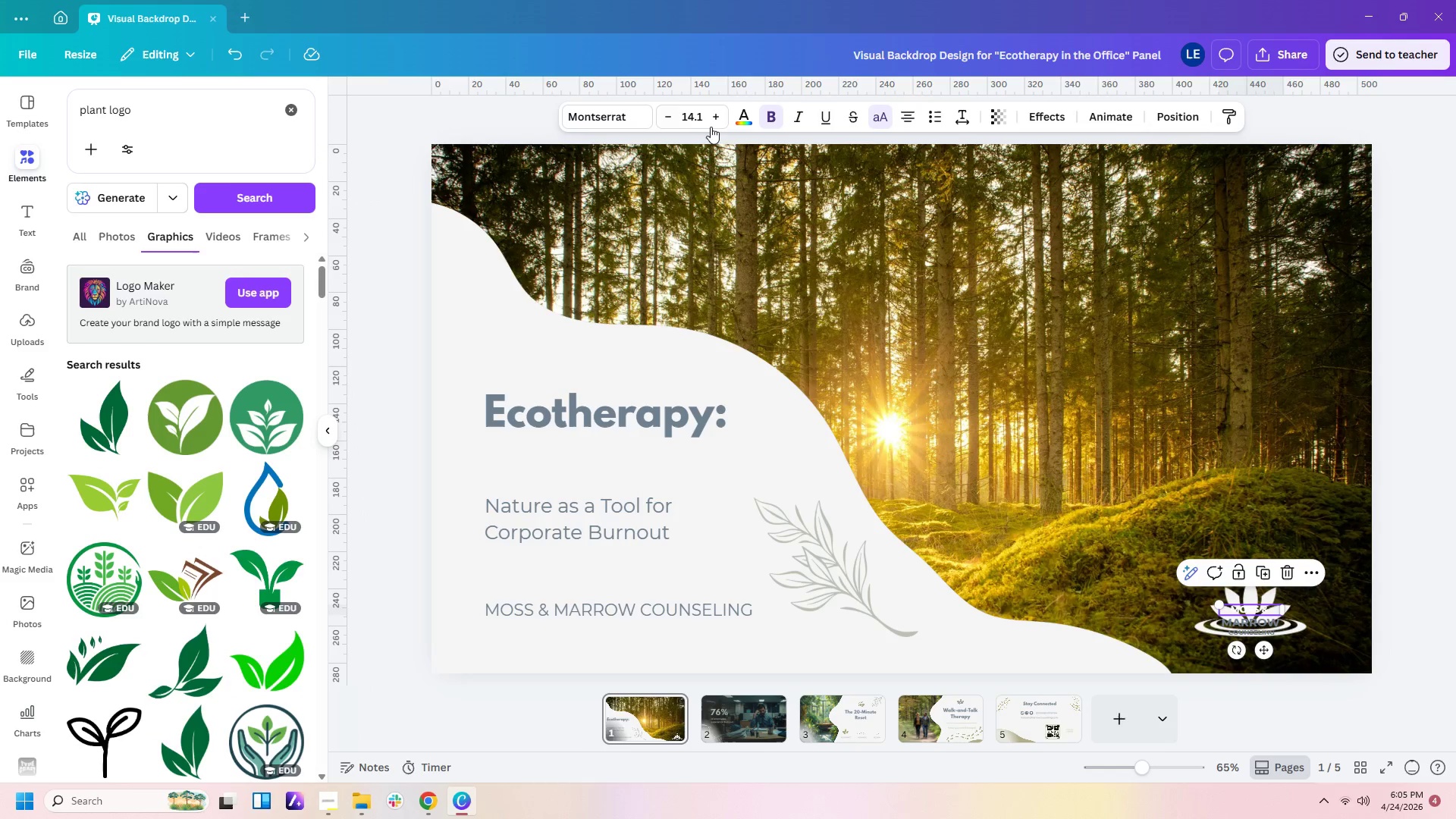 
left_click([749, 123])
 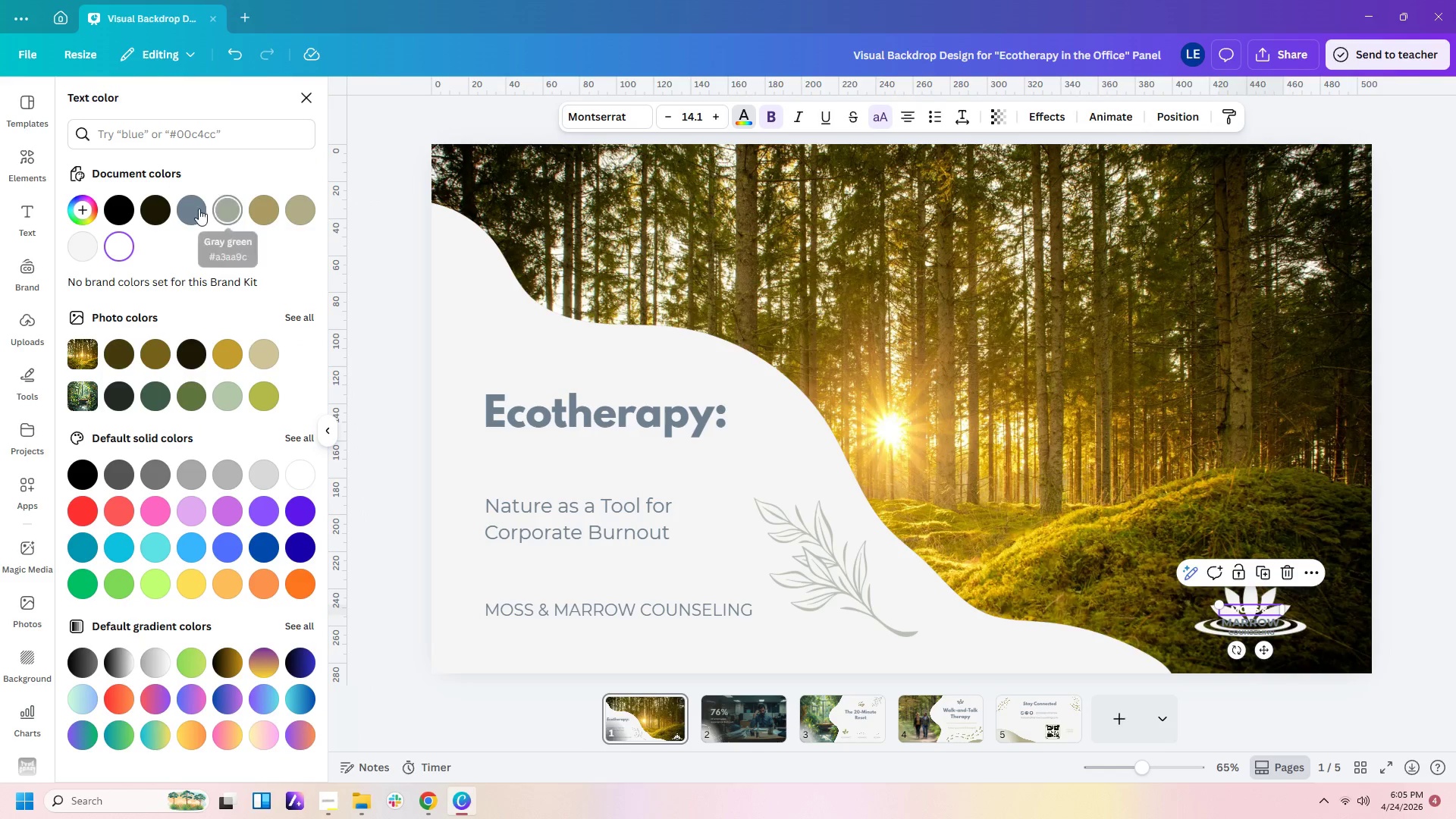 
left_click([191, 214])
 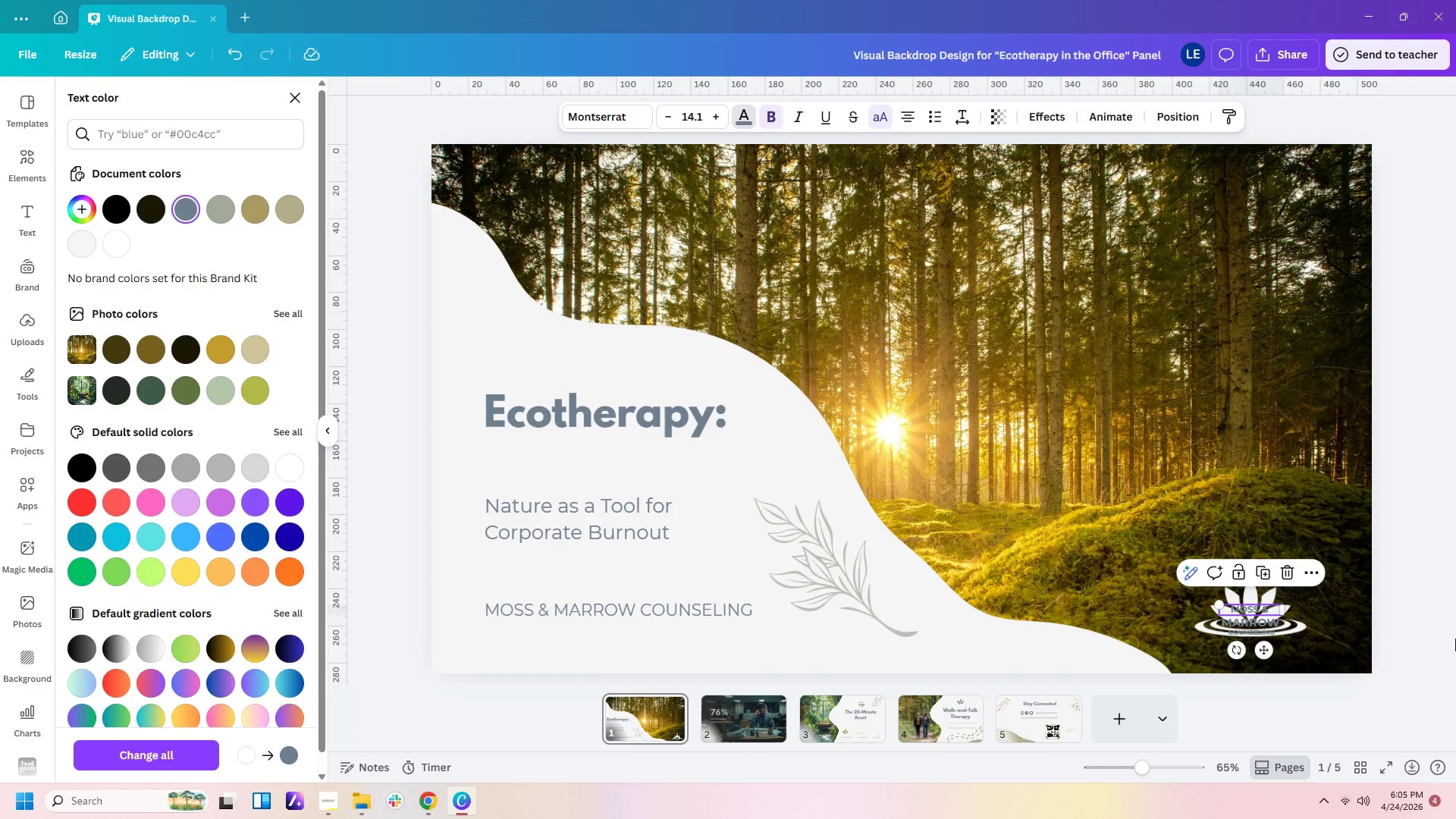 
left_click([1423, 654])
 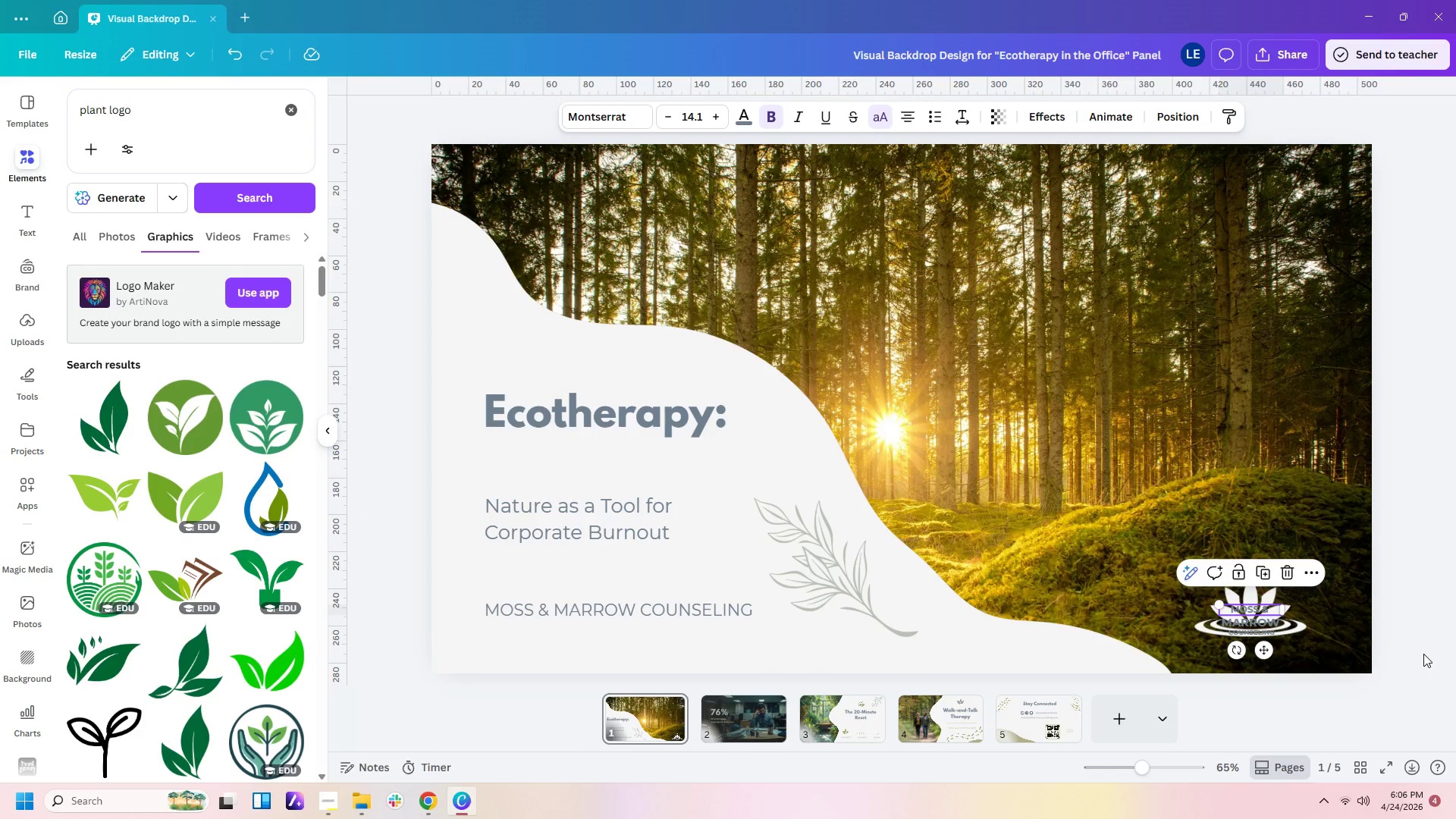 
left_click([1423, 654])
 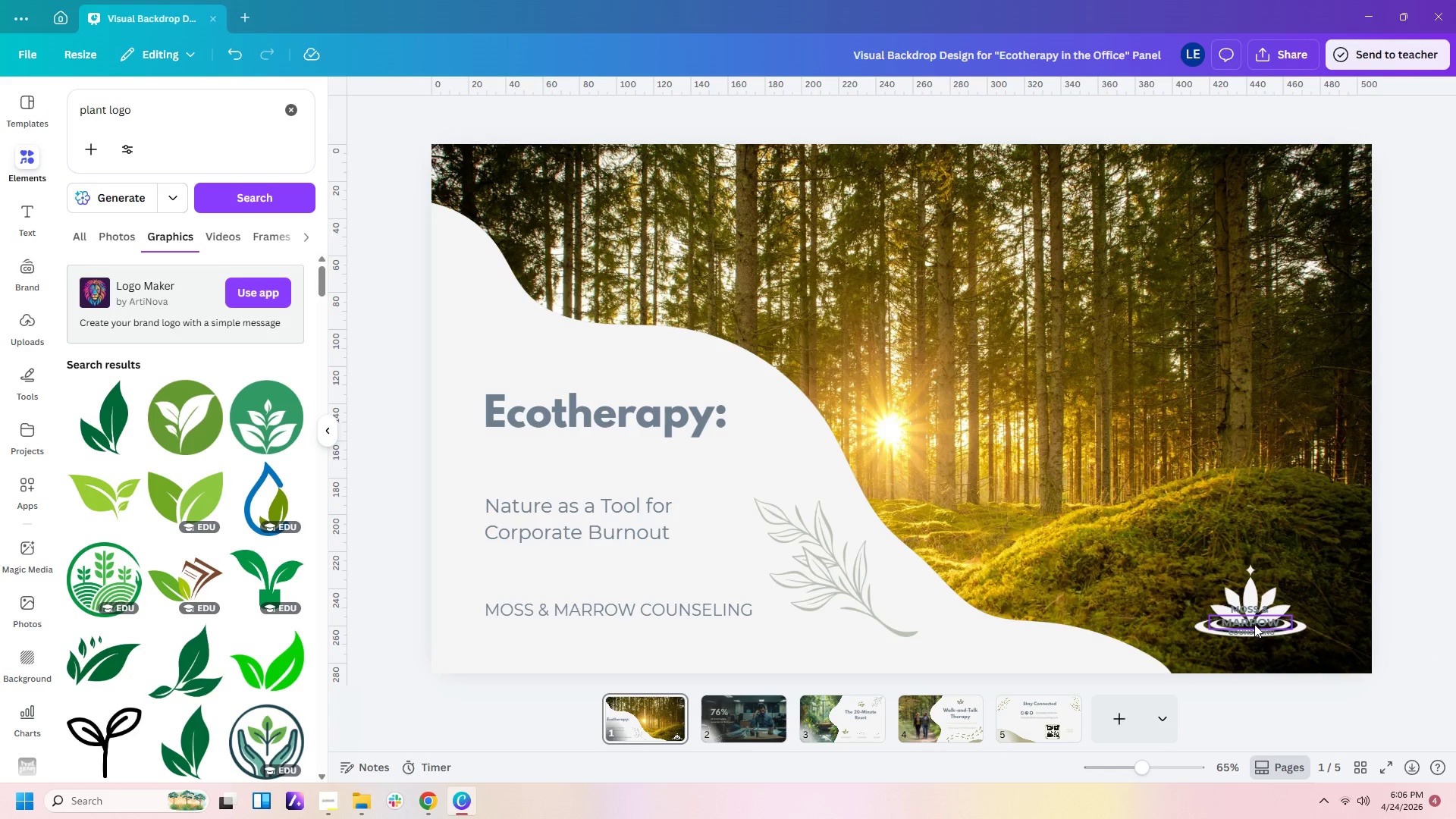 
wait(5.22)
 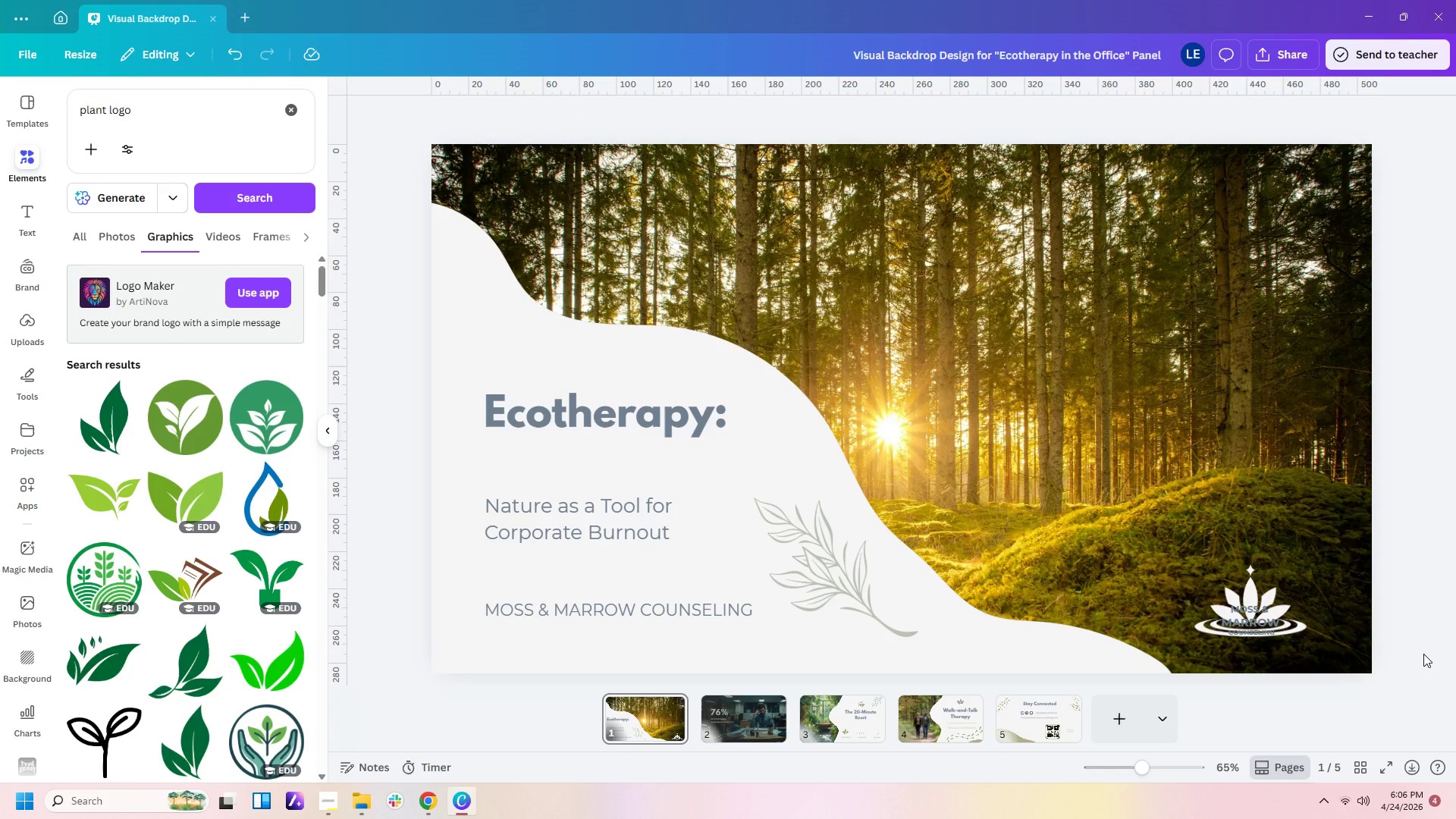 
left_click_drag(start_coordinate=[1258, 596], to_coordinate=[1254, 566])
 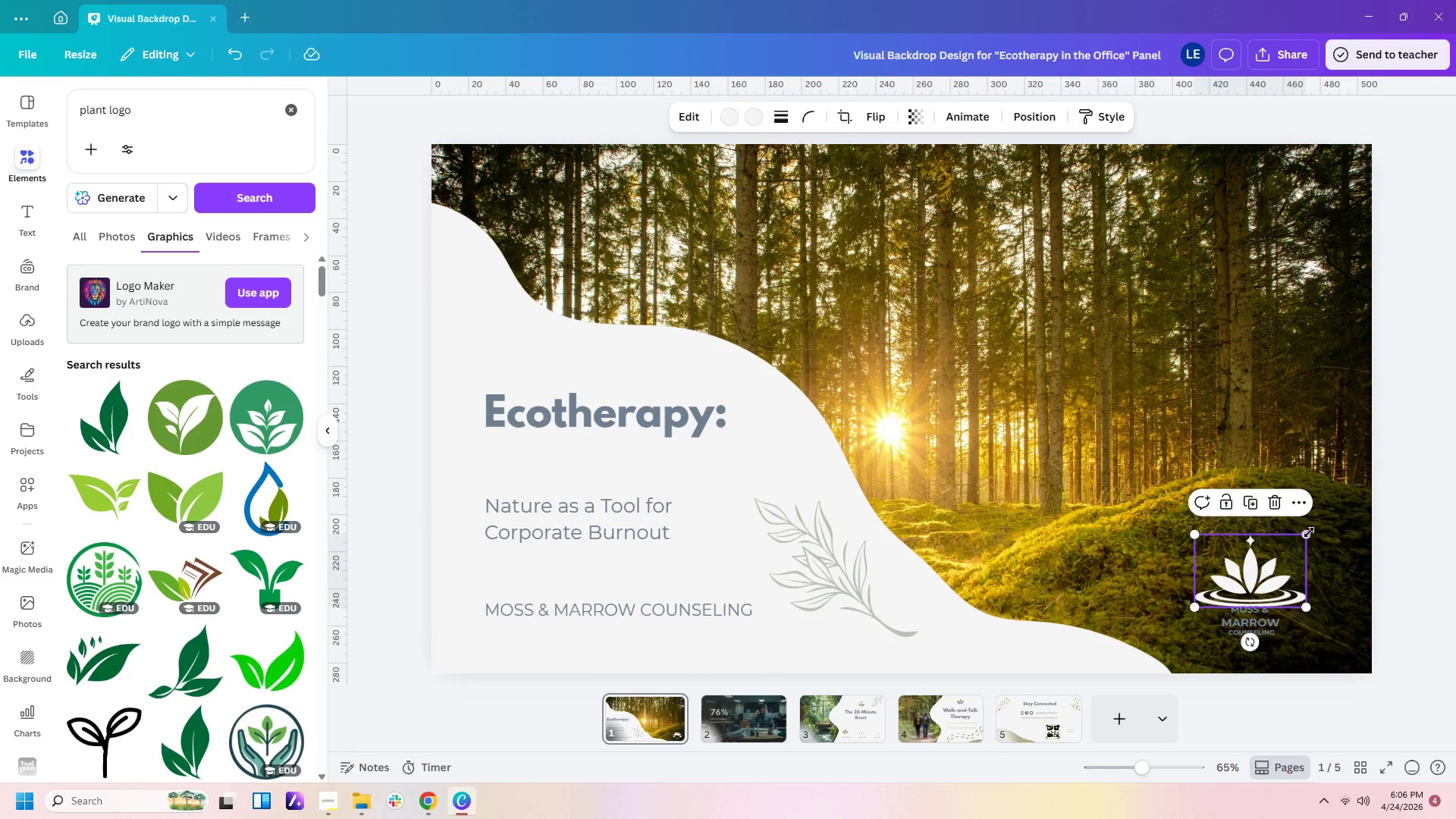 
left_click_drag(start_coordinate=[1309, 532], to_coordinate=[1275, 576])
 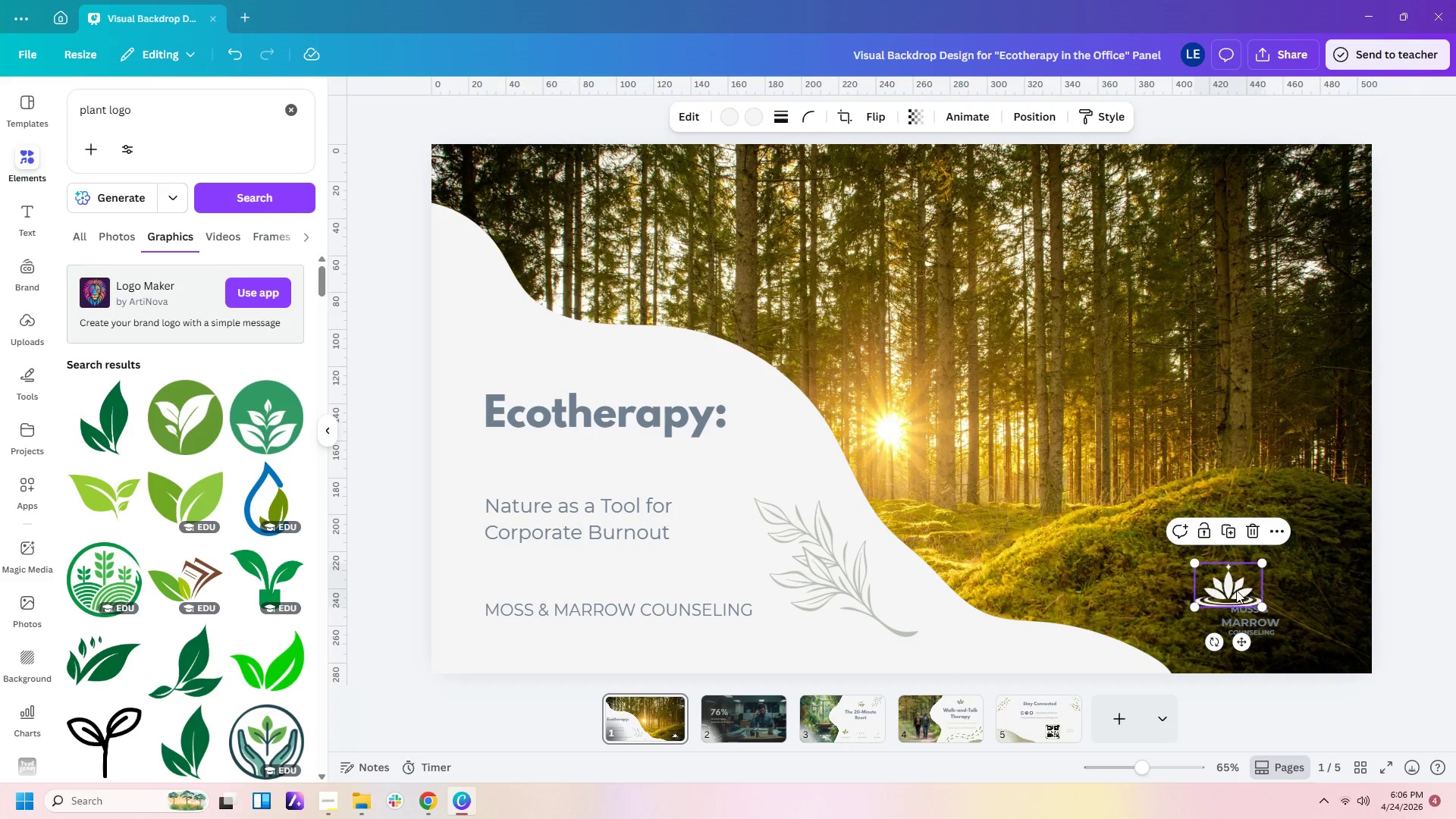 
left_click_drag(start_coordinate=[1235, 591], to_coordinate=[1253, 586])
 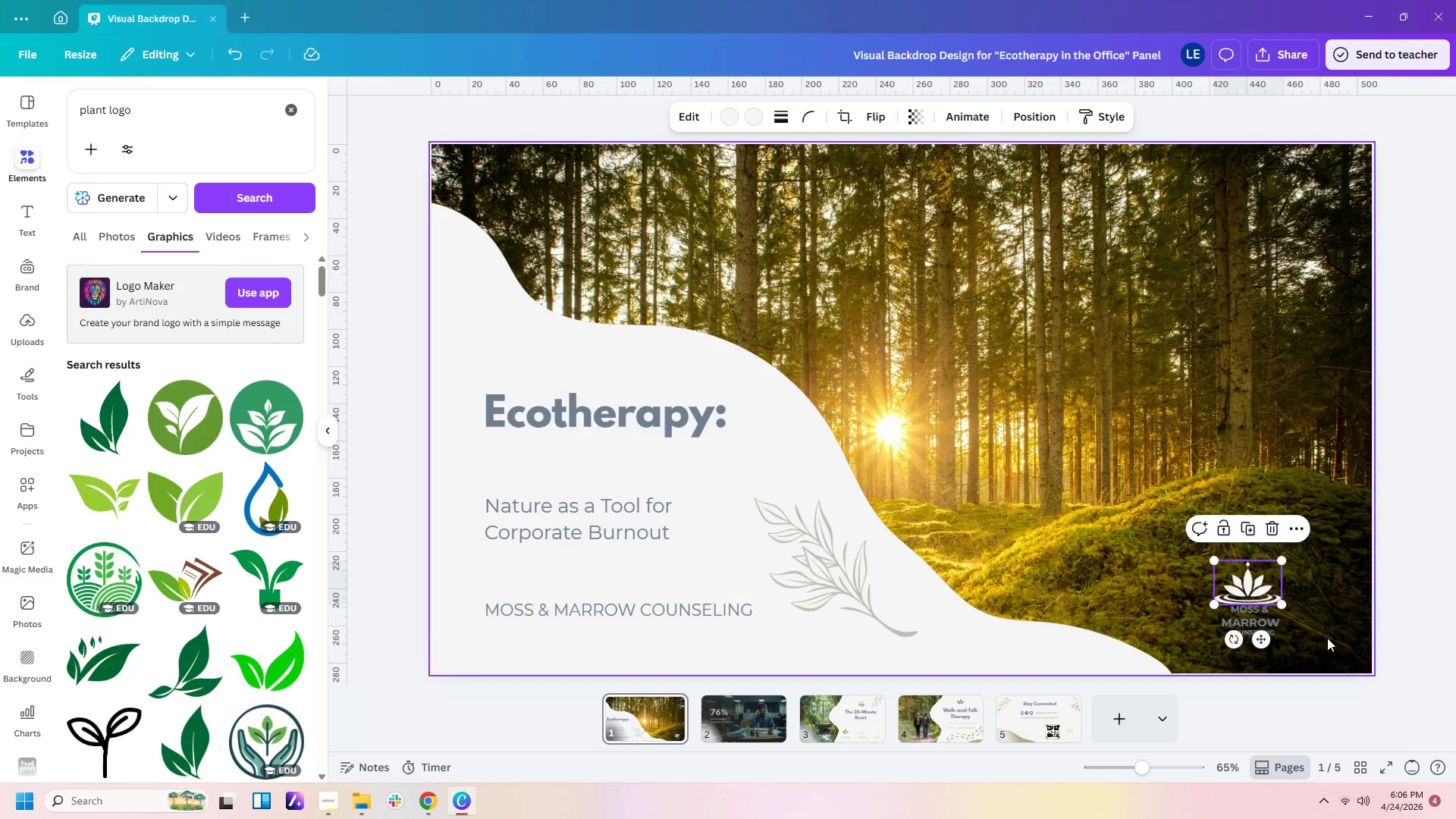 
left_click([1327, 638])
 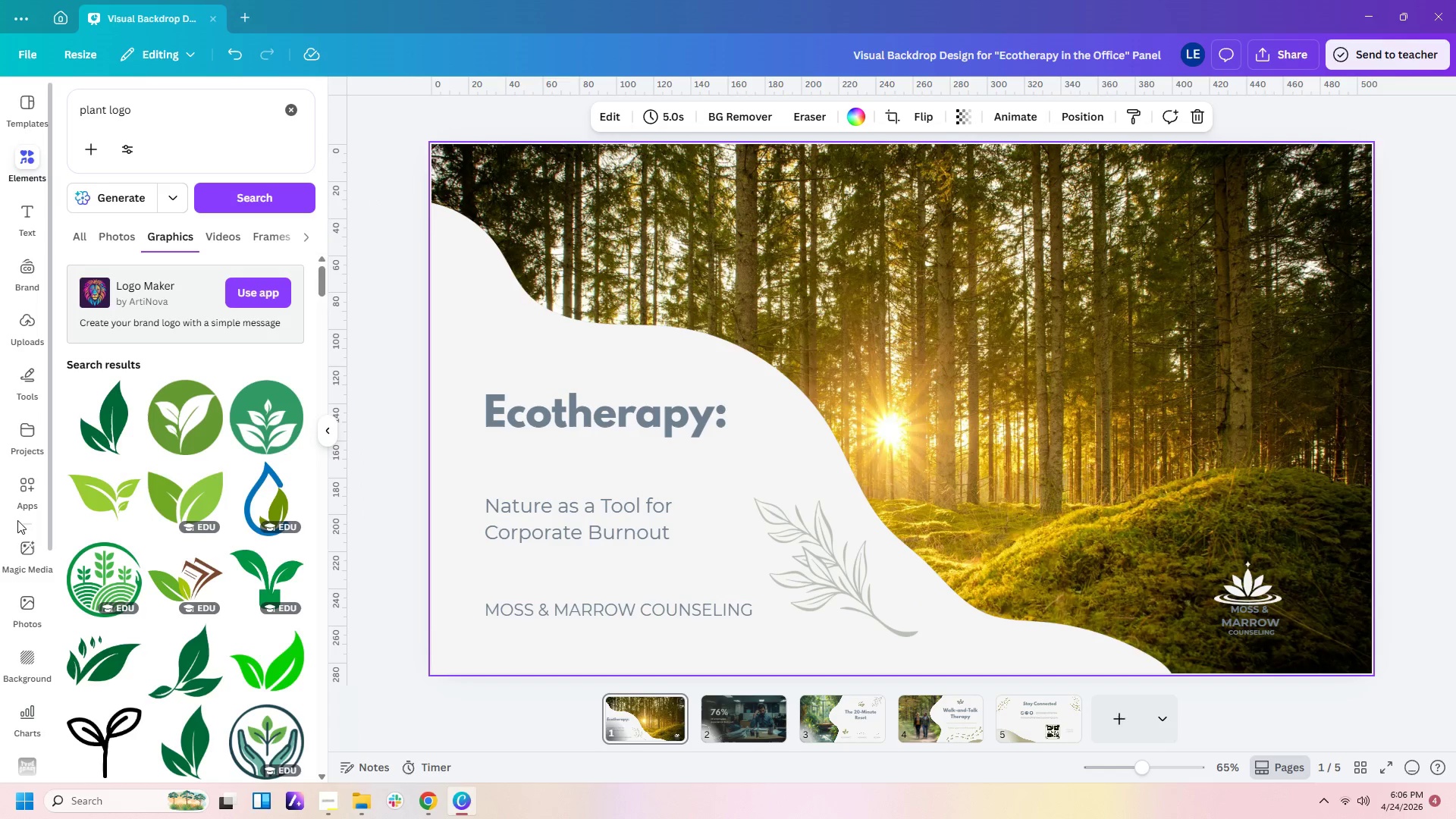 
scroll: coordinate [218, 529], scroll_direction: down, amount: 3.0
 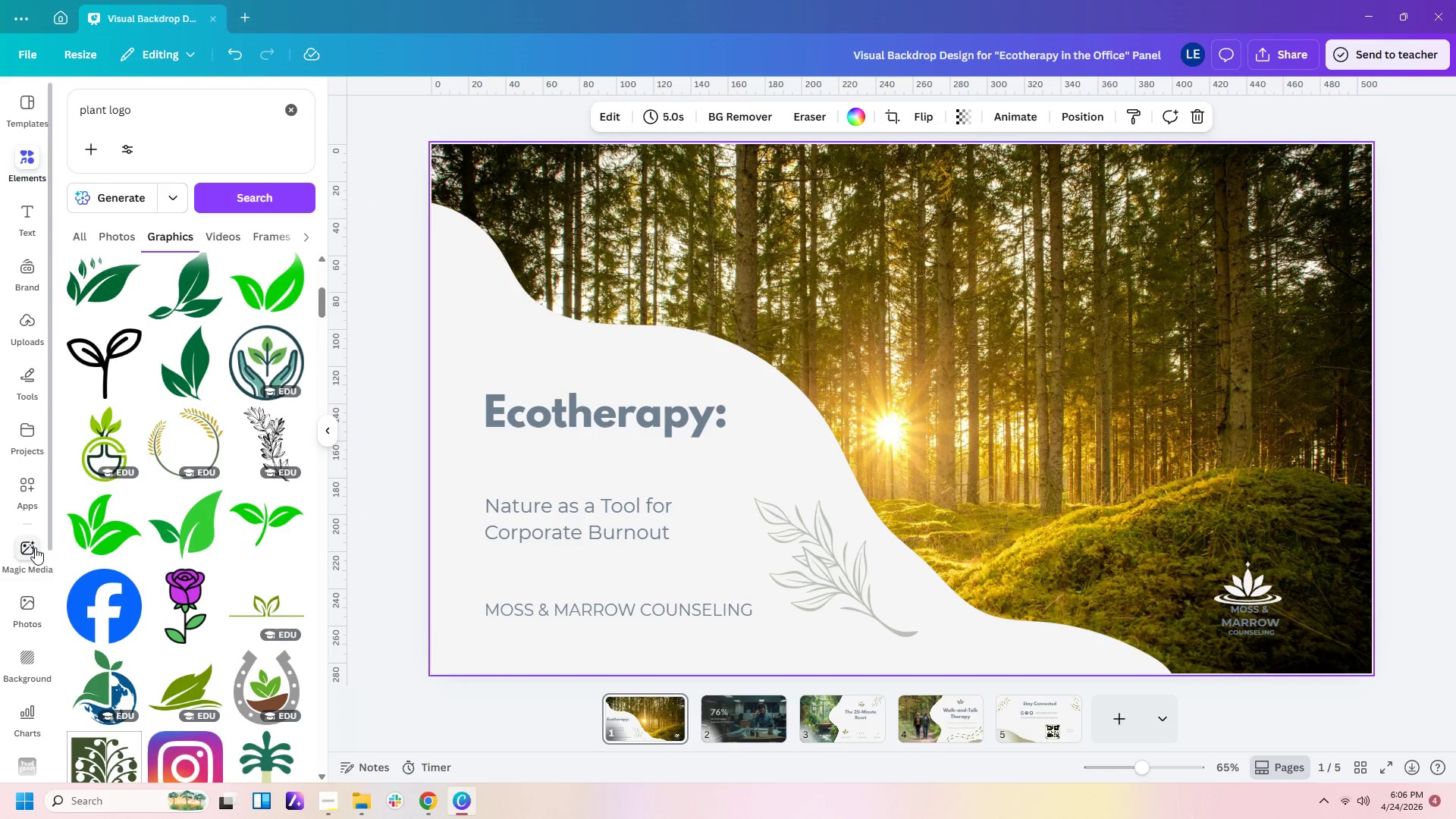 
left_click([26, 430])
 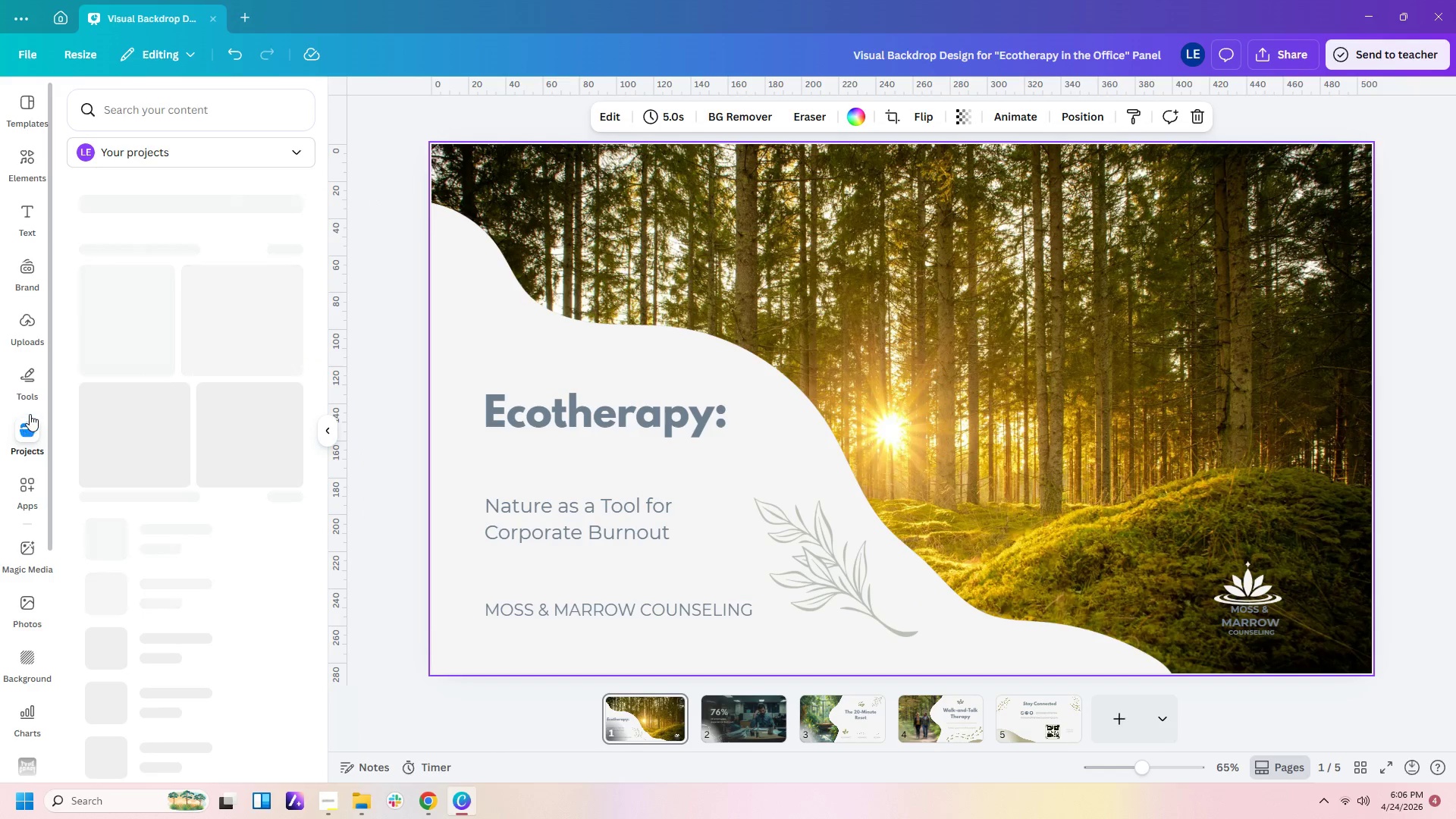 
left_click([20, 365])
 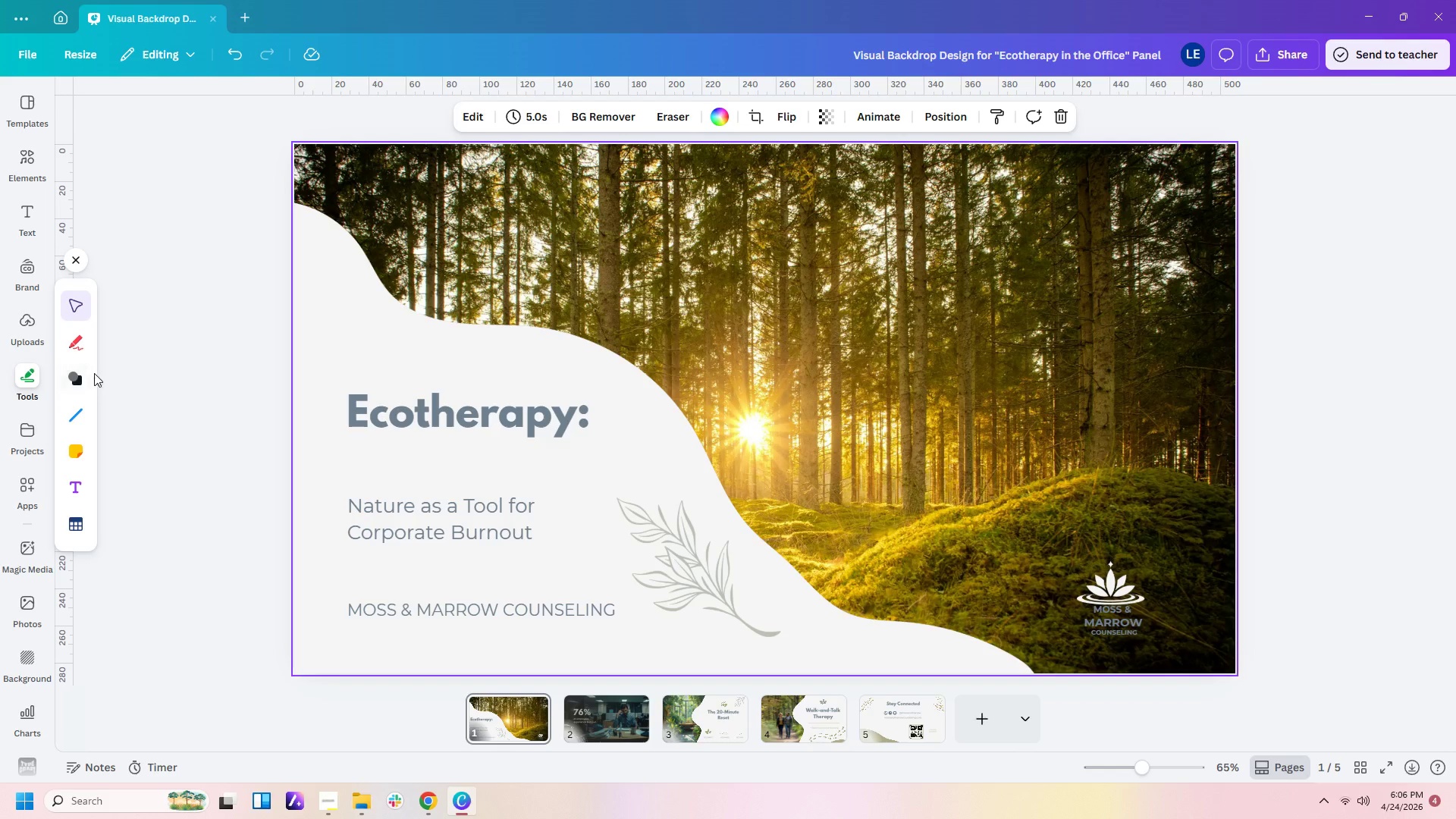 
left_click([74, 380])
 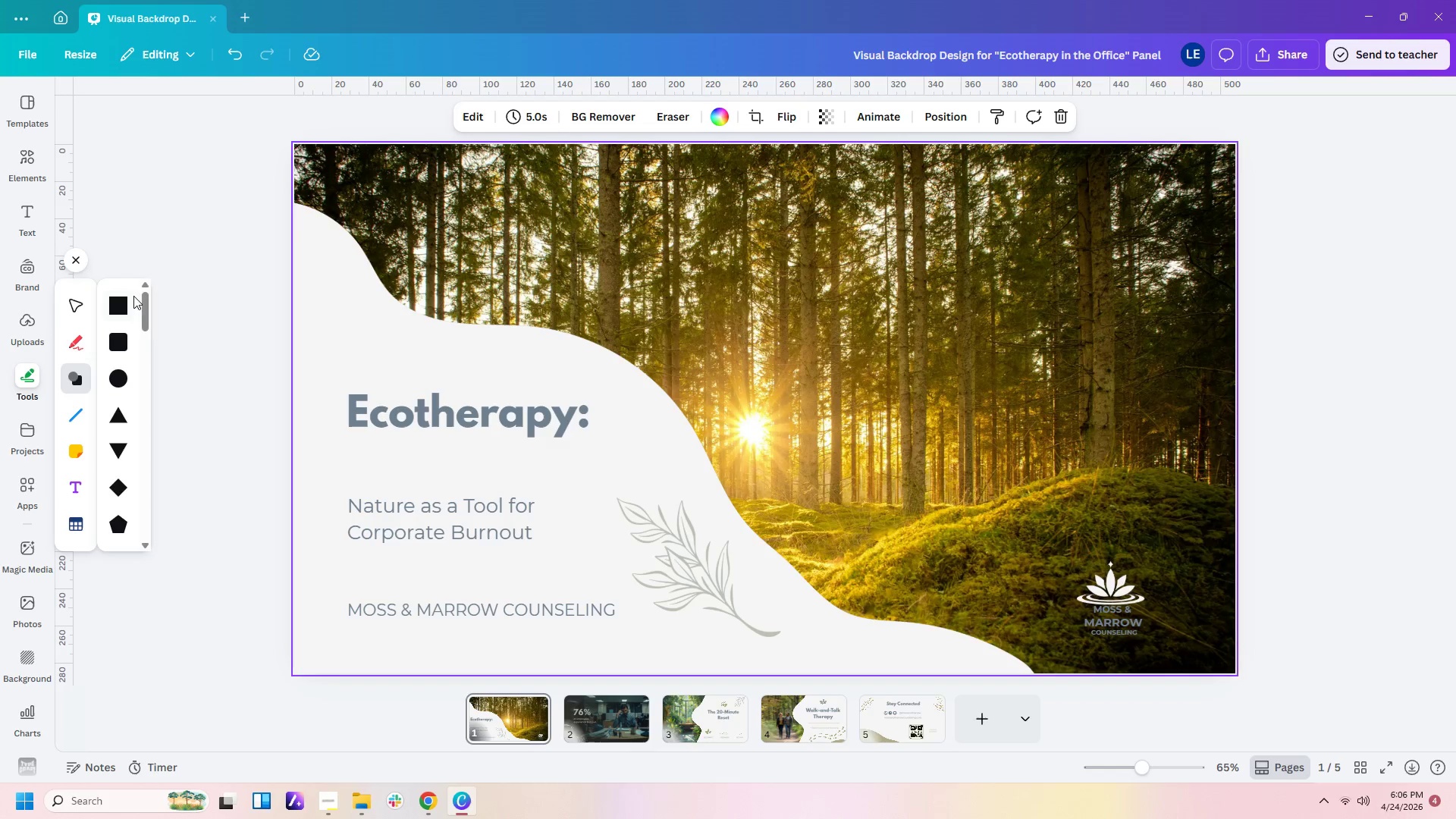 
left_click([125, 342])
 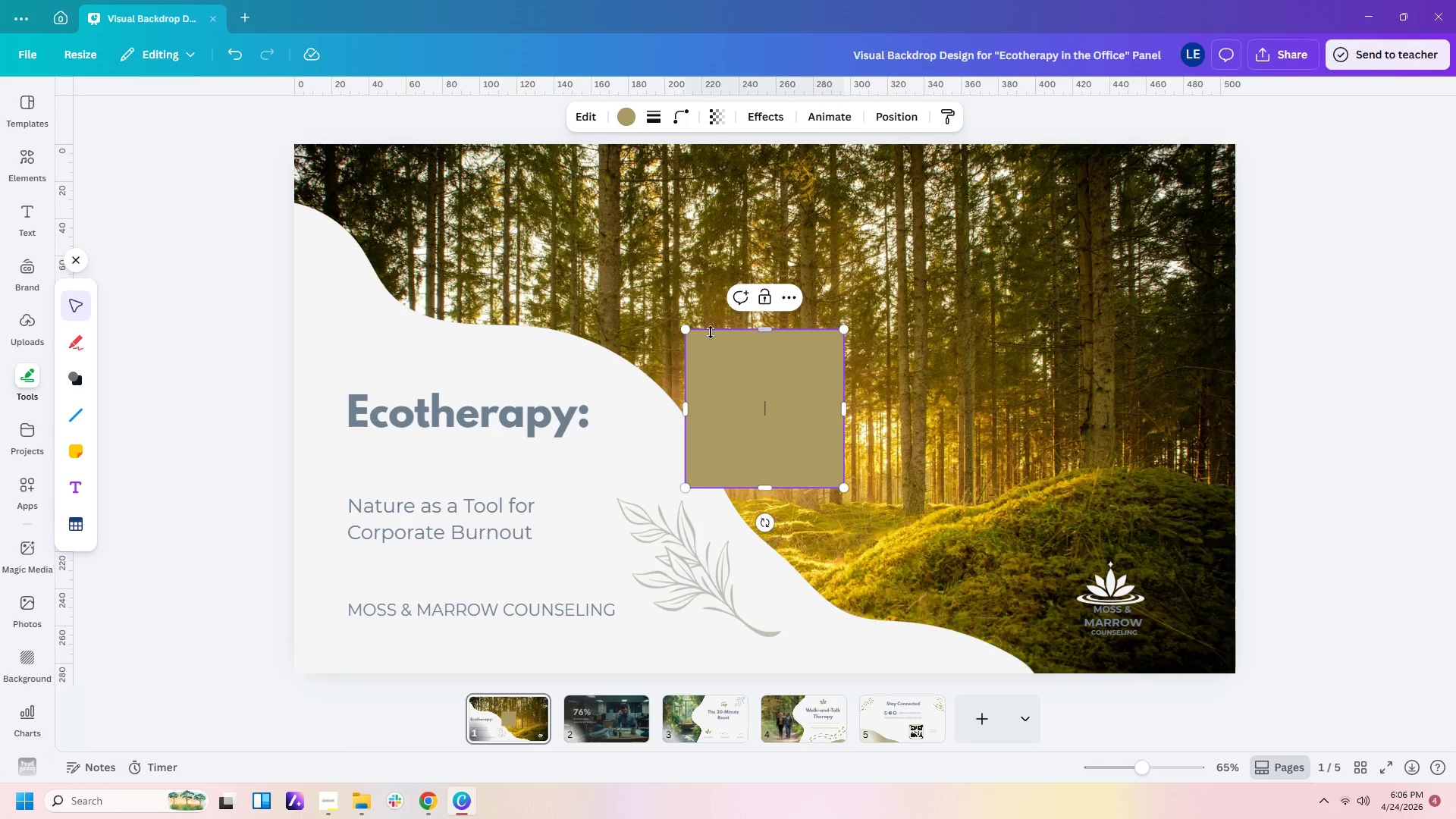 
left_click_drag(start_coordinate=[682, 328], to_coordinate=[790, 463])
 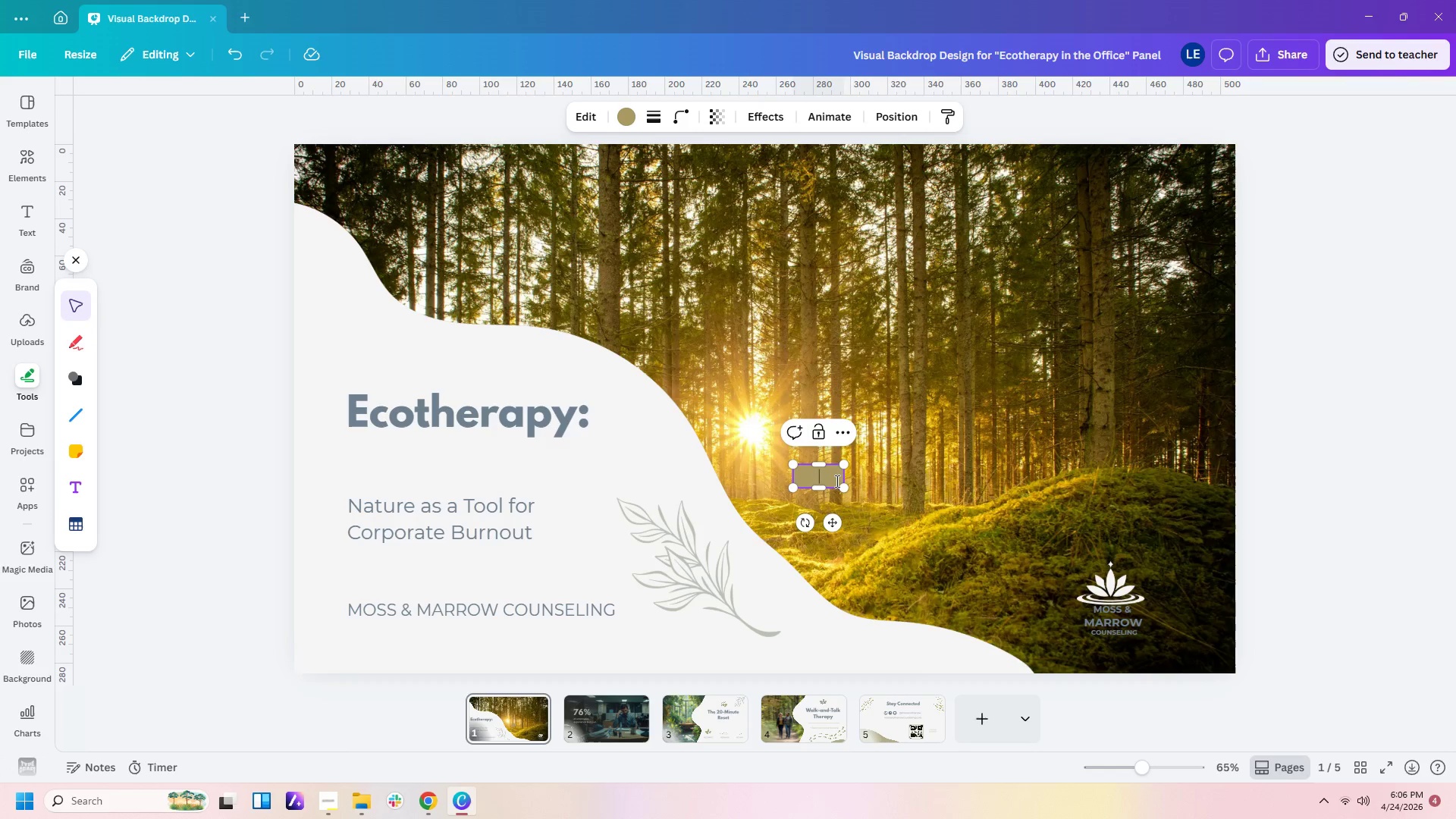 
left_click_drag(start_coordinate=[833, 480], to_coordinate=[912, 500])
 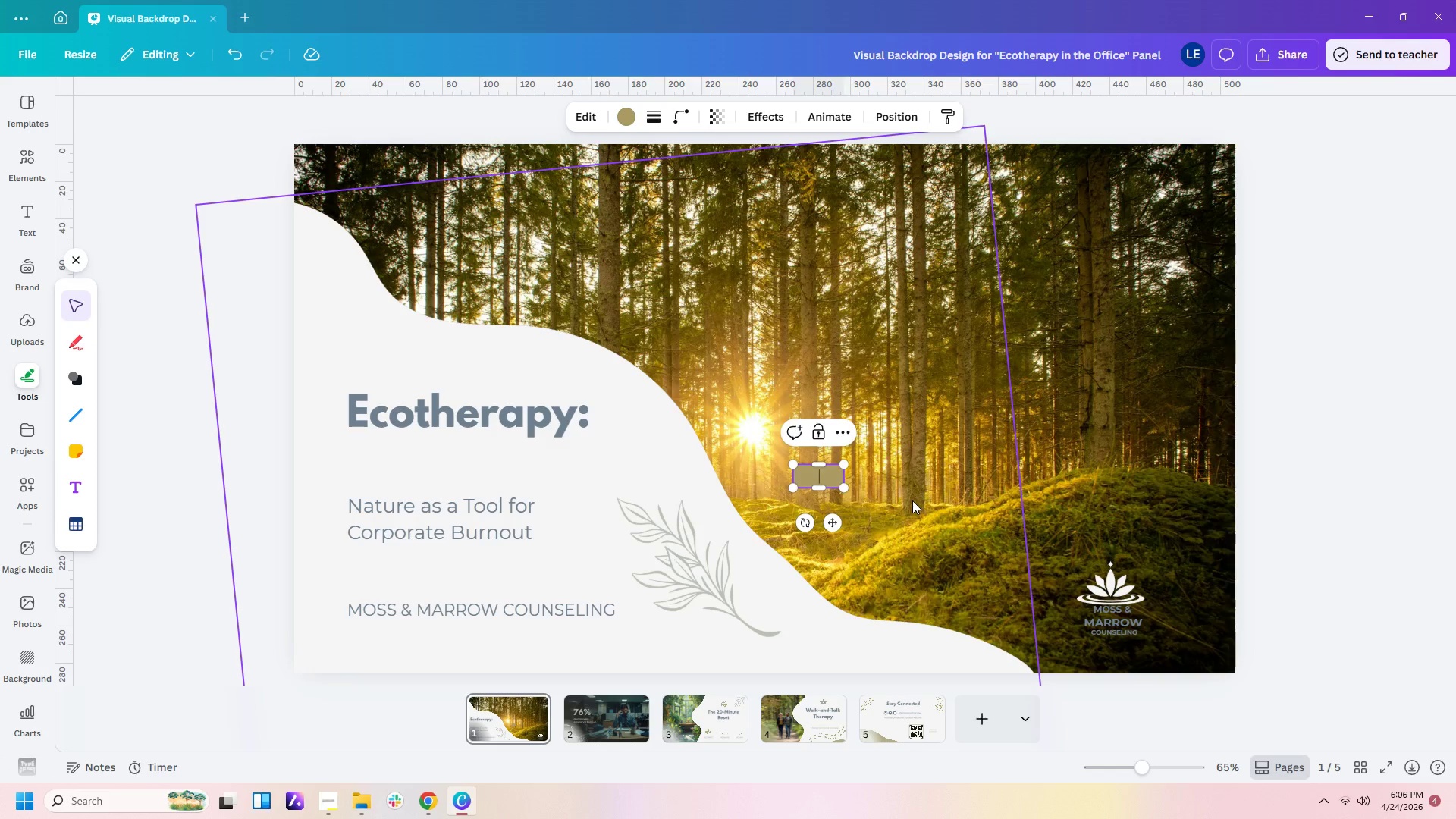 
left_click([912, 500])
 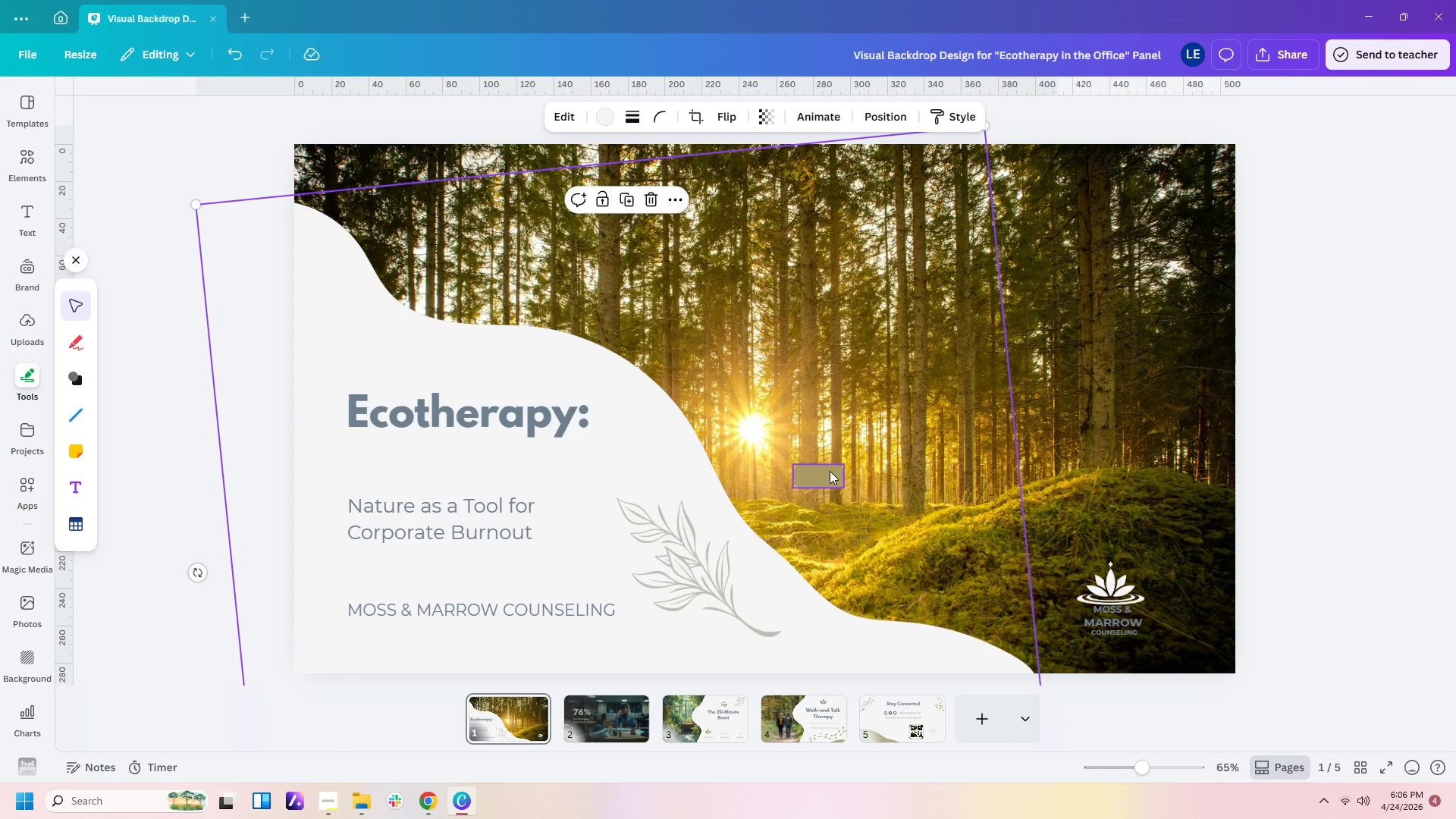 
left_click_drag(start_coordinate=[830, 471], to_coordinate=[1123, 611])
 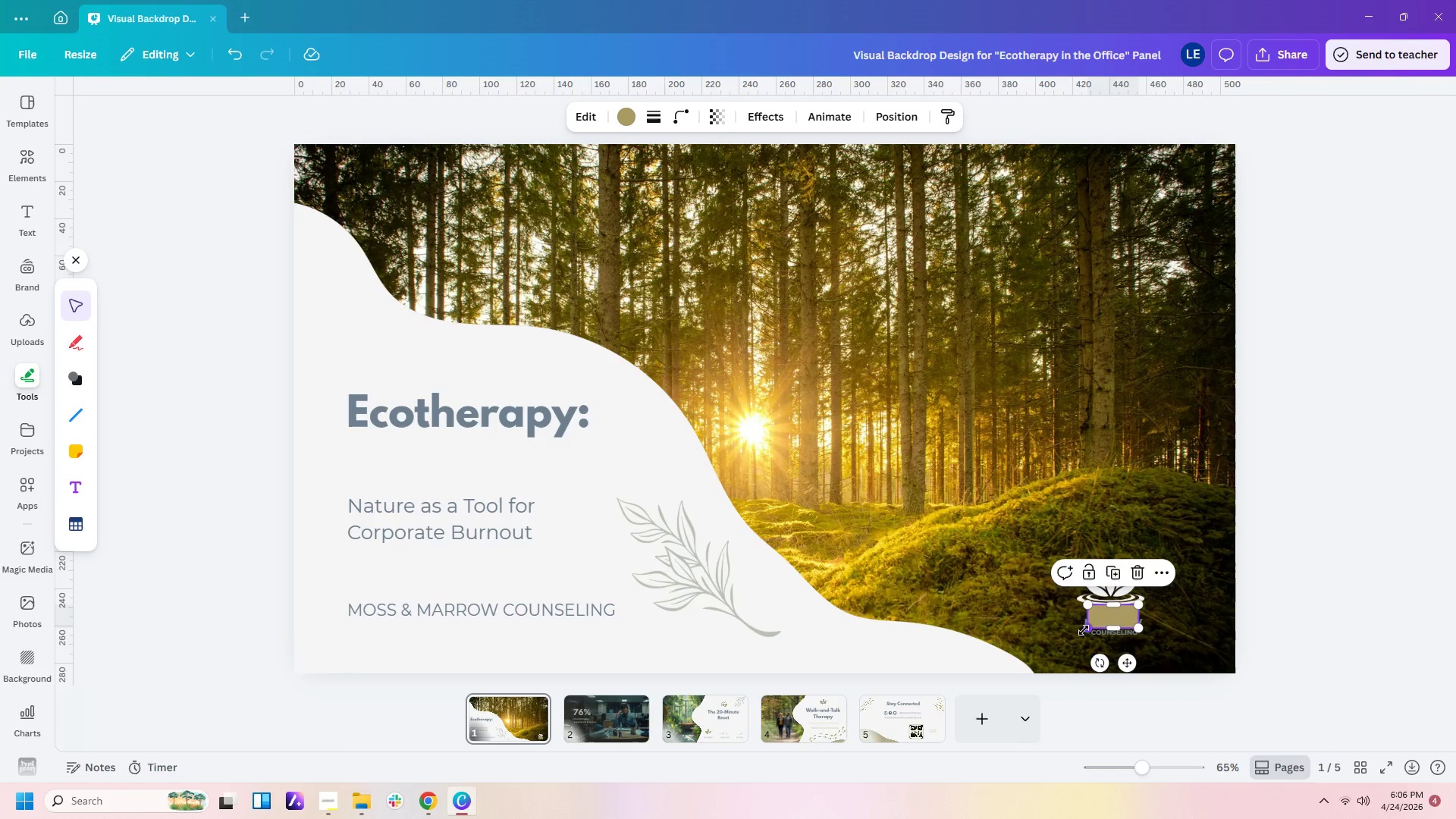 
left_click_drag(start_coordinate=[1090, 630], to_coordinate=[1084, 635])
 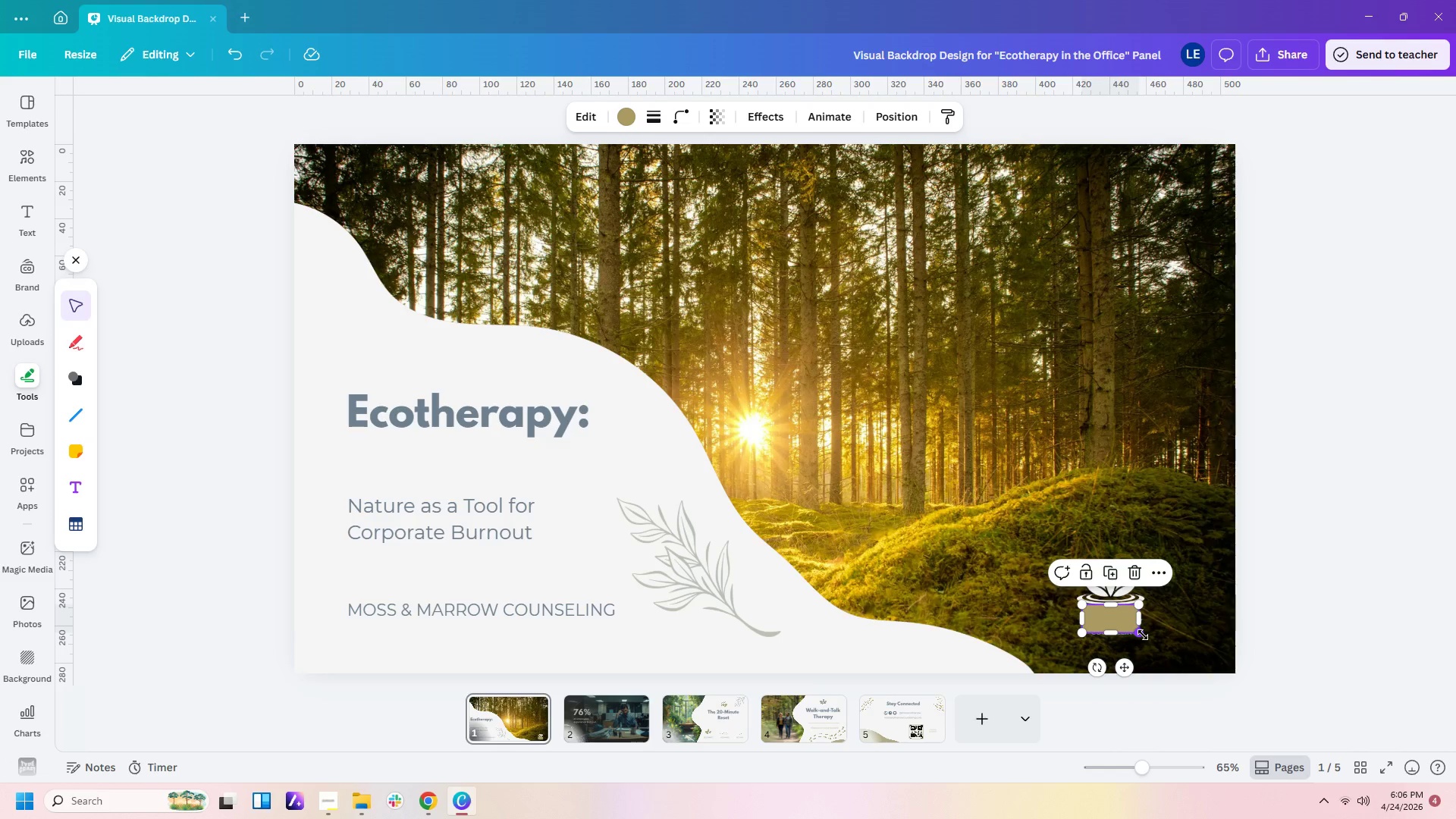 
left_click_drag(start_coordinate=[1109, 631], to_coordinate=[1116, 635])
 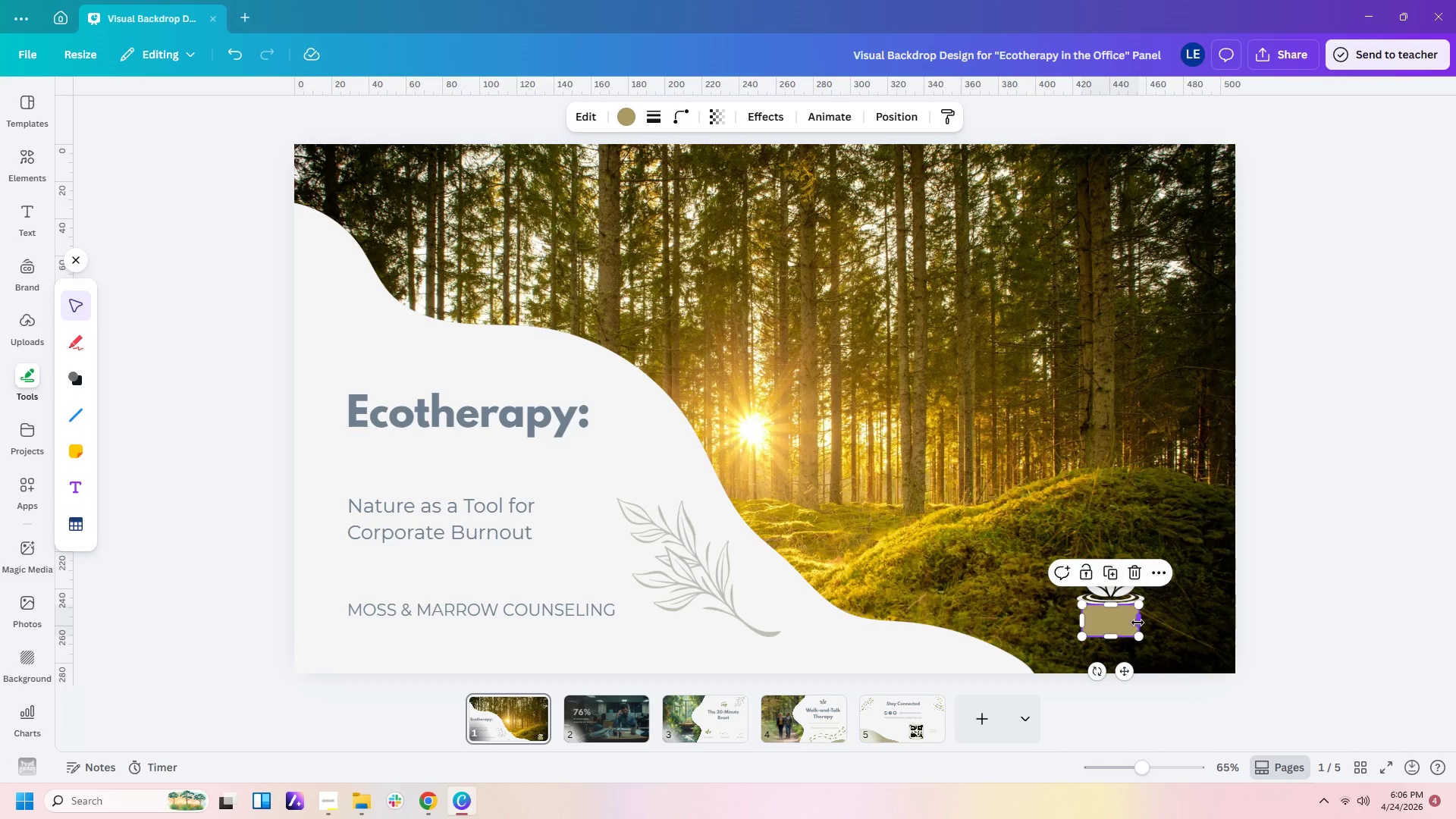 
left_click_drag(start_coordinate=[1137, 622], to_coordinate=[1146, 626])
 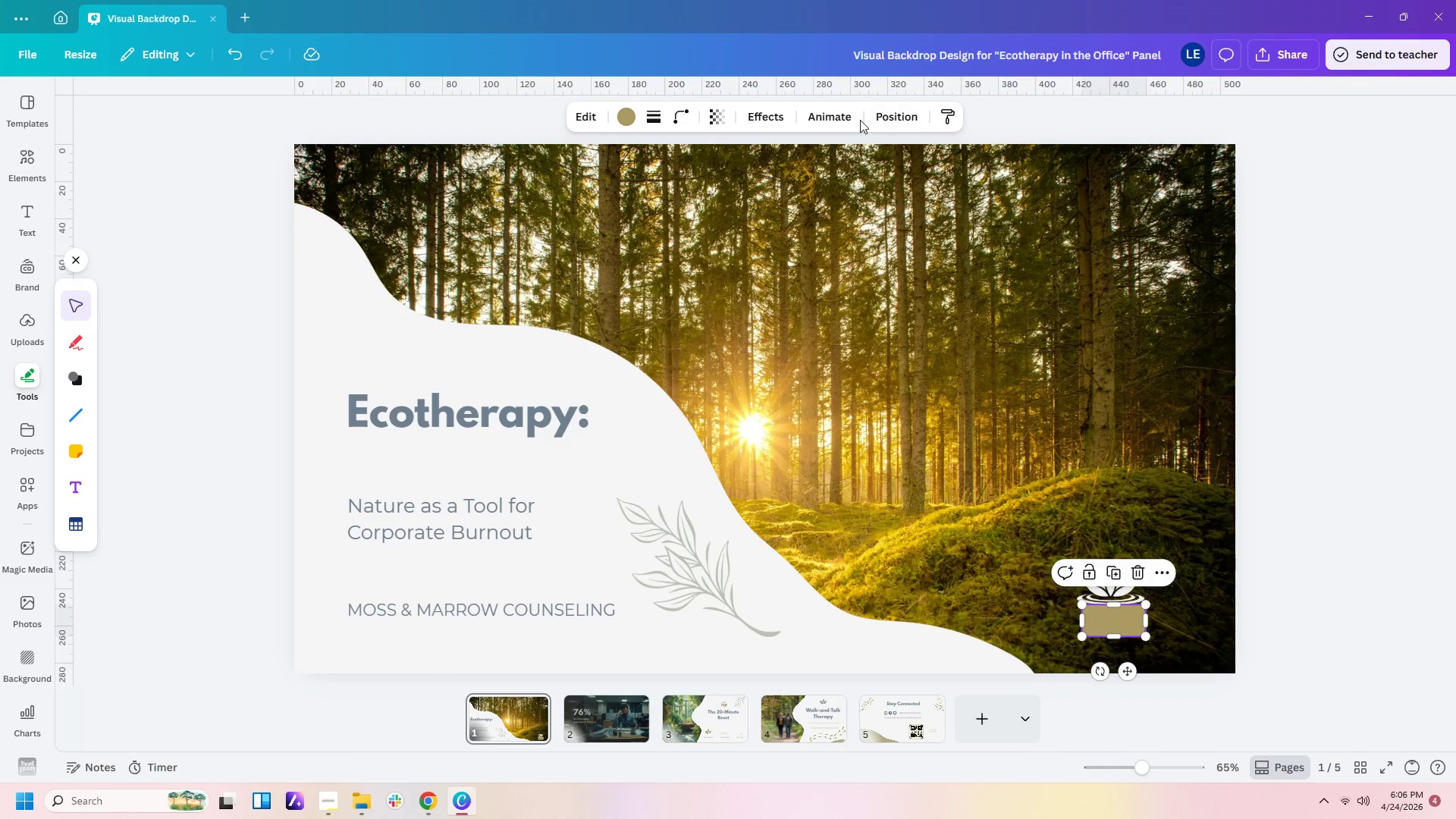 
left_click([888, 109])
 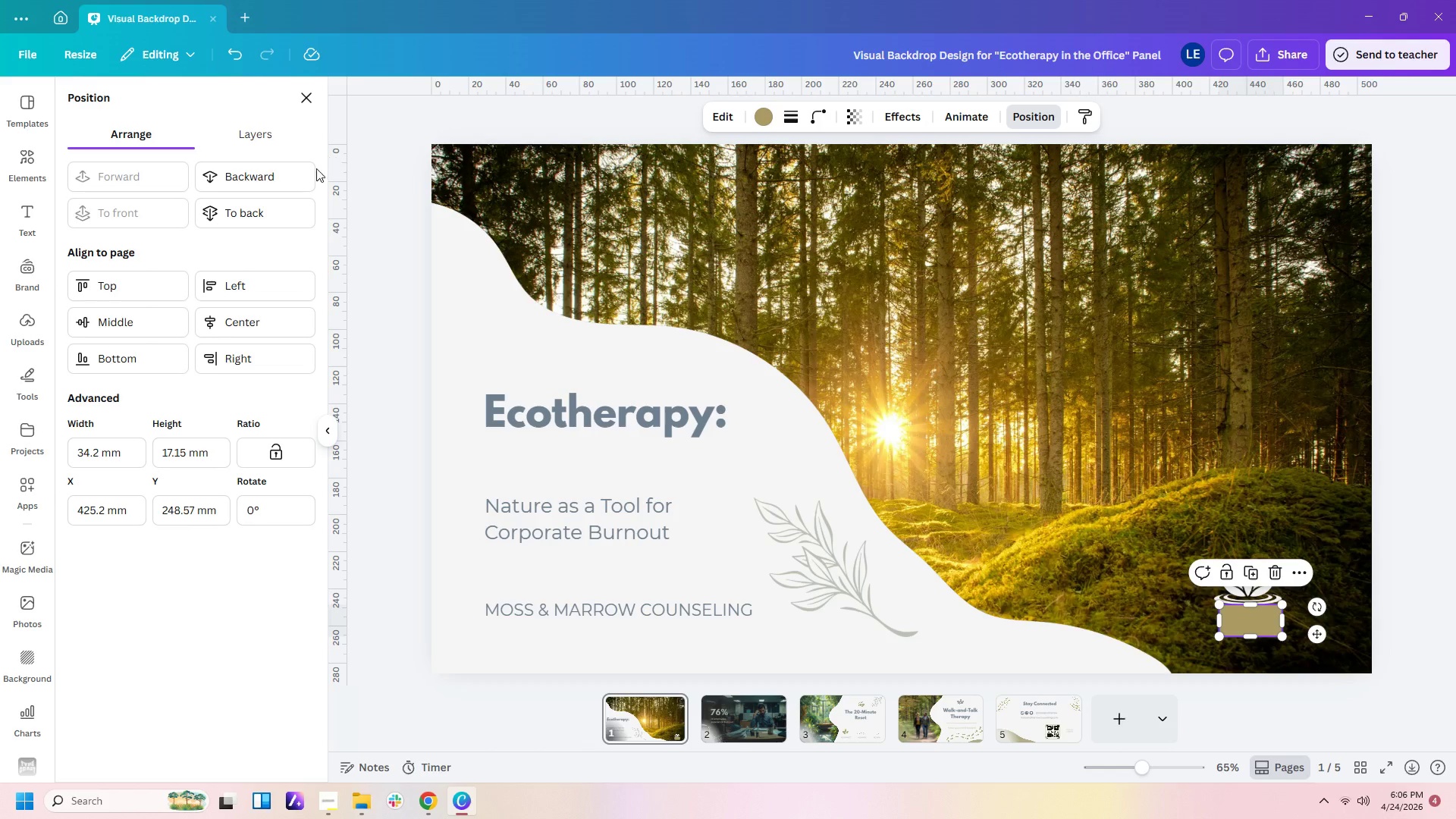 
left_click([248, 173])
 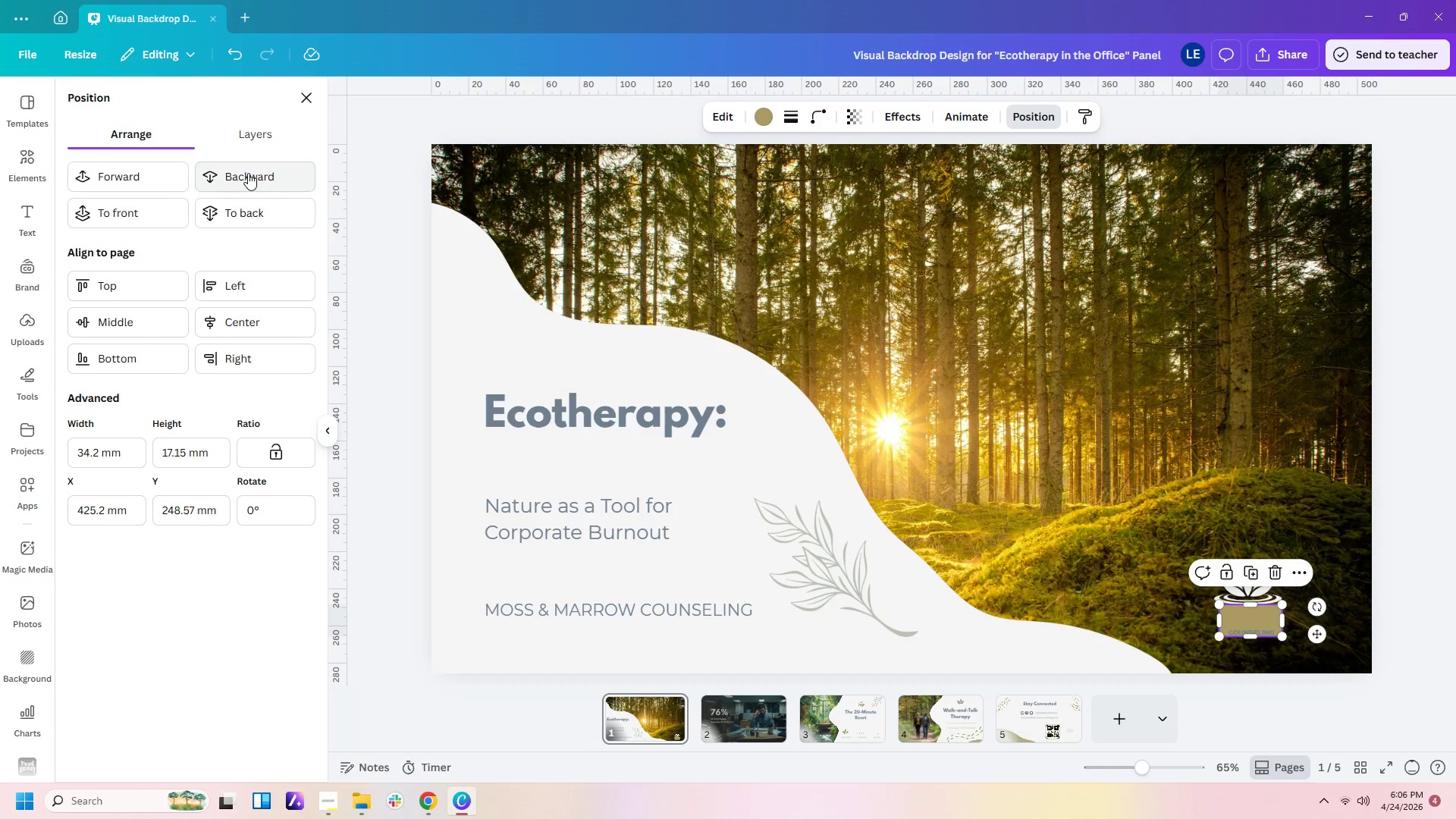 
double_click([248, 173])
 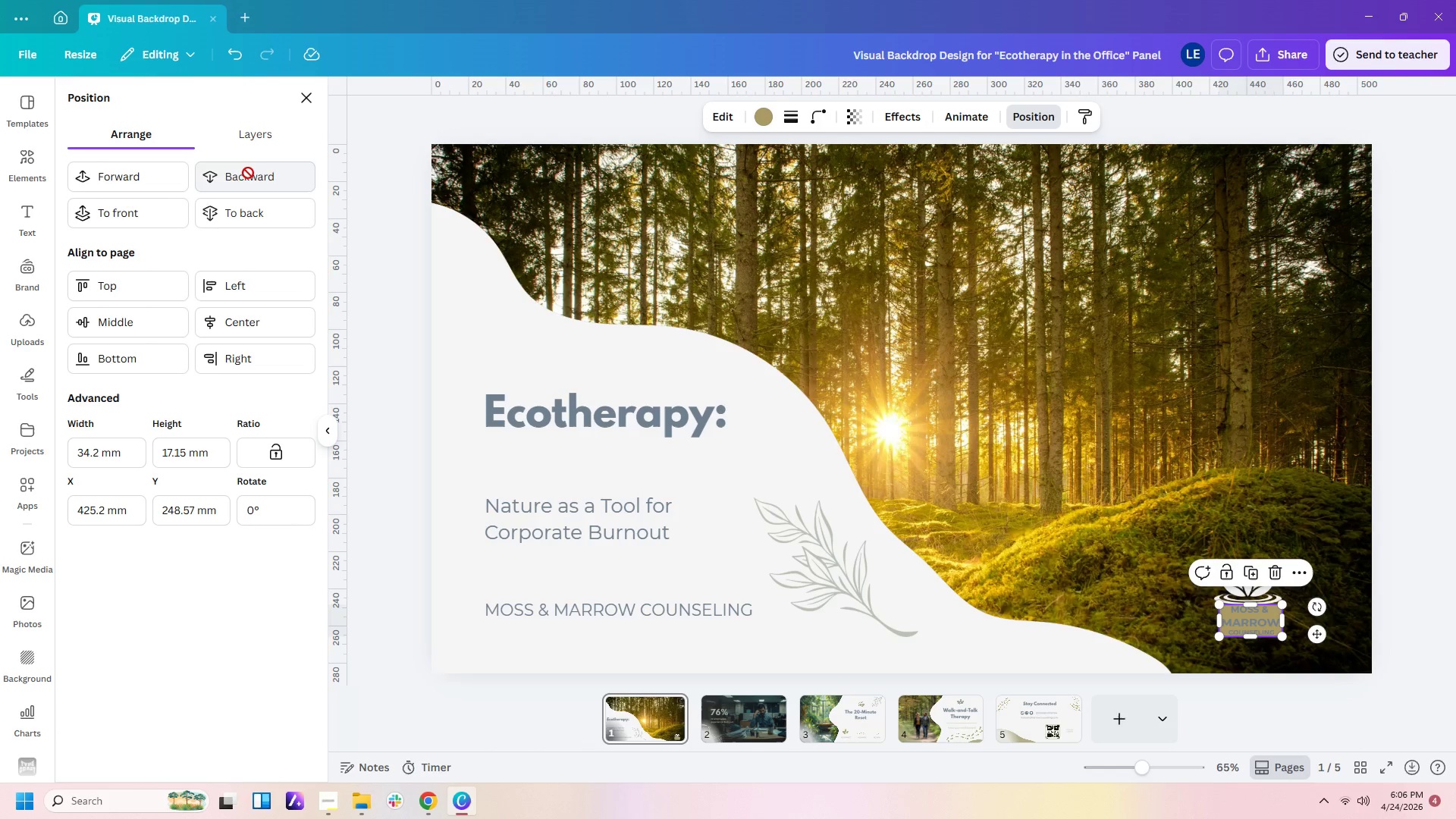 
triple_click([248, 173])
 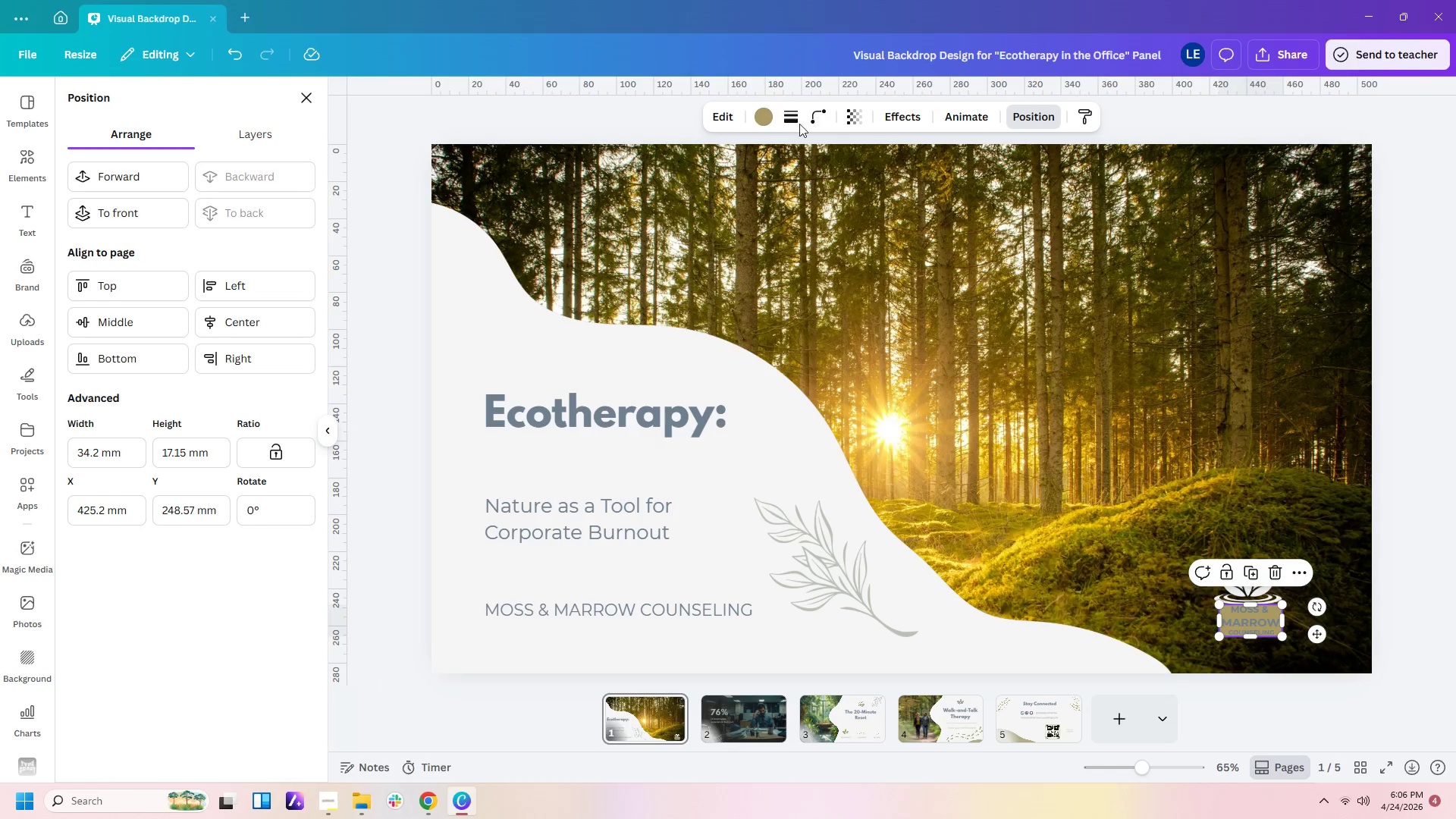 
left_click([760, 122])
 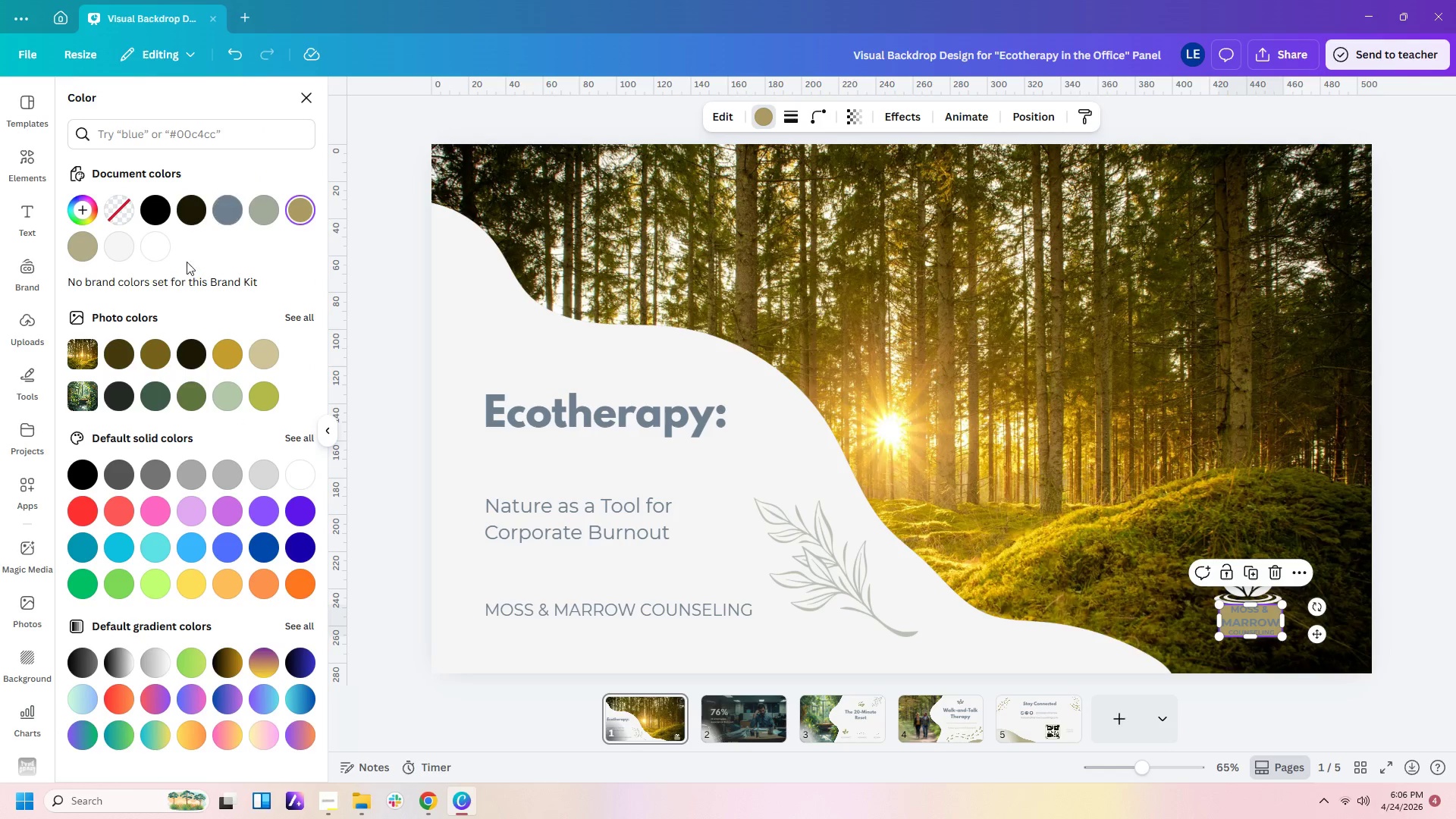 
left_click([124, 246])
 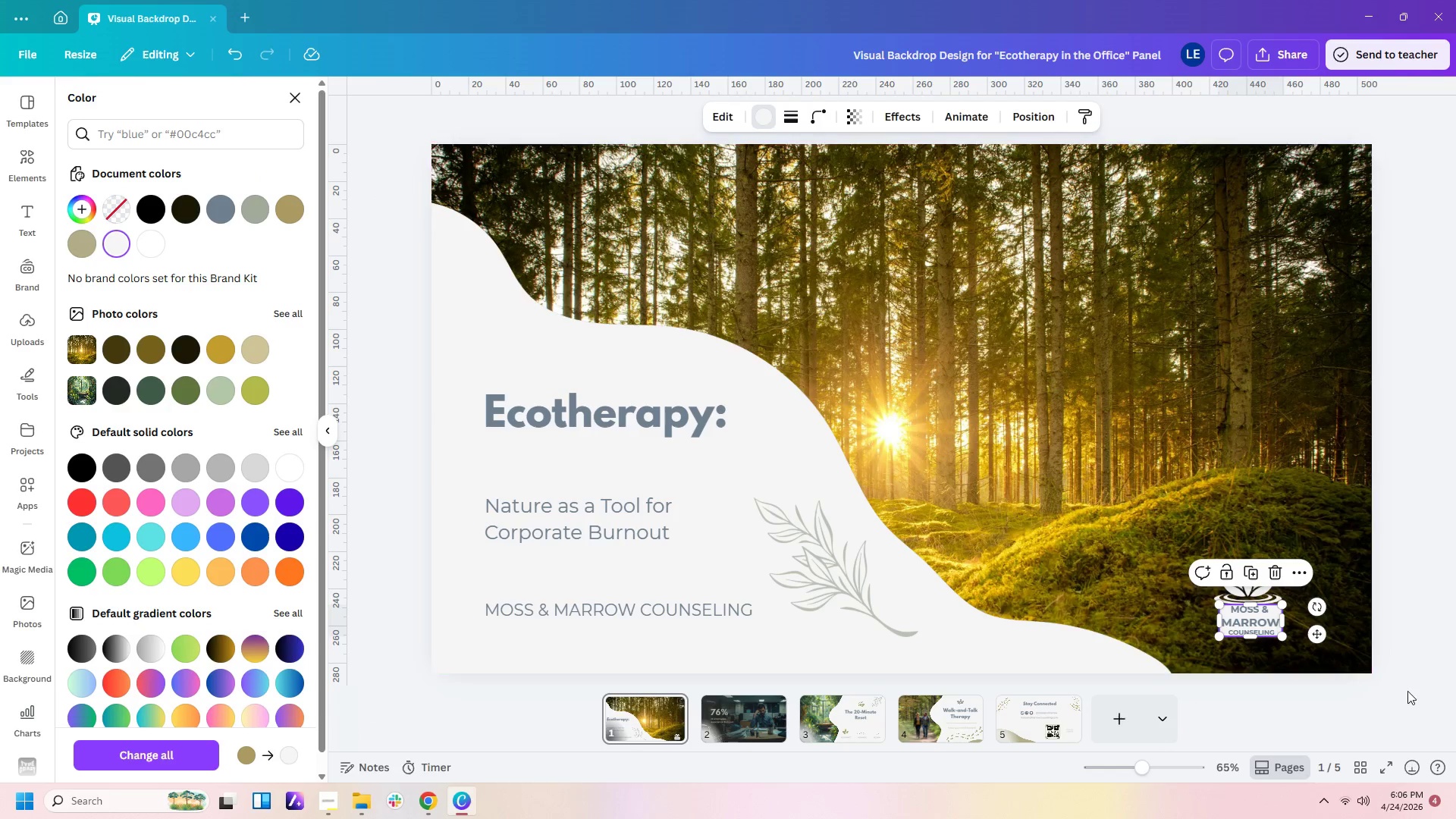 
left_click([1327, 620])
 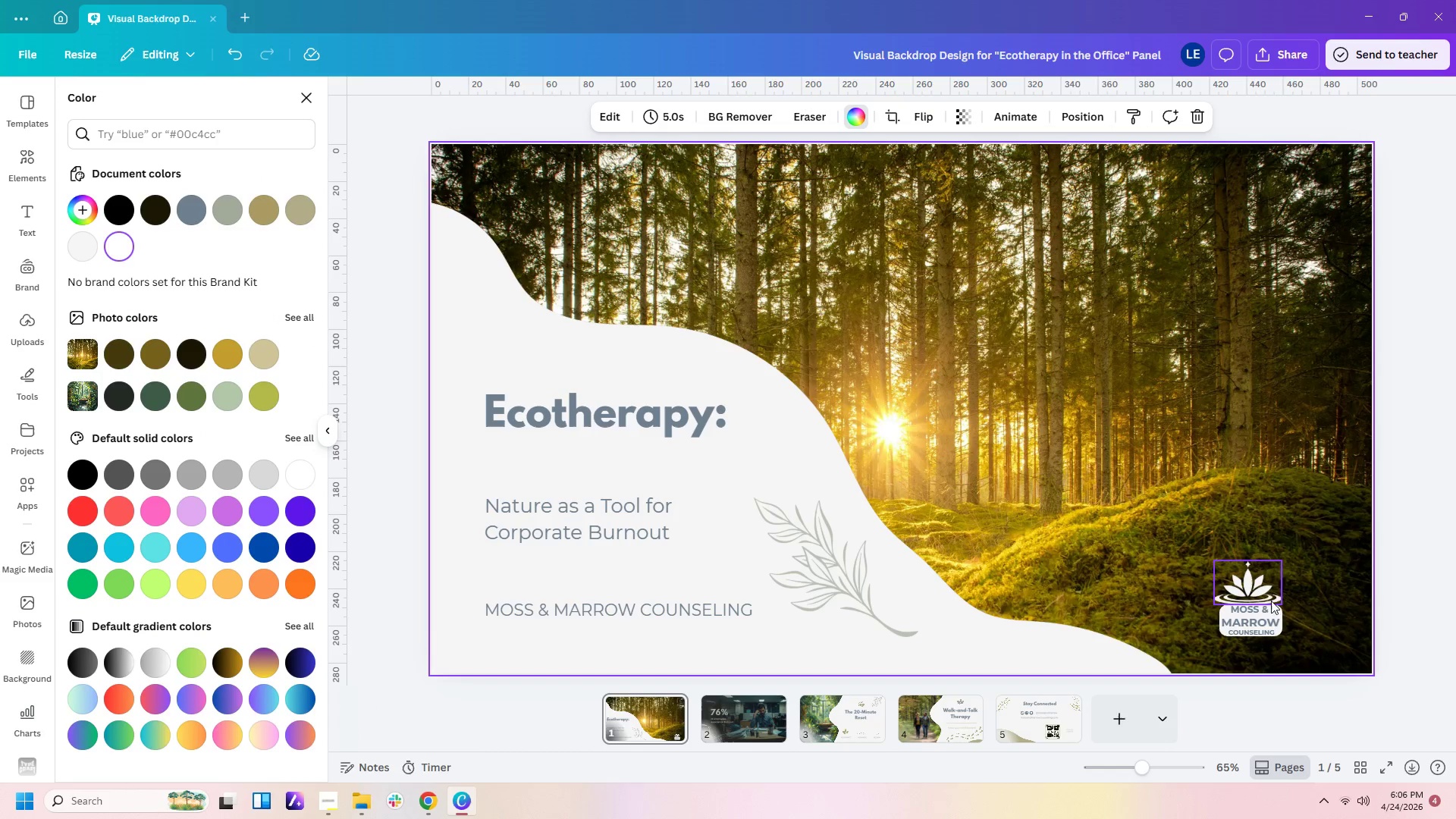 
left_click_drag(start_coordinate=[1244, 585], to_coordinate=[1244, 590])
 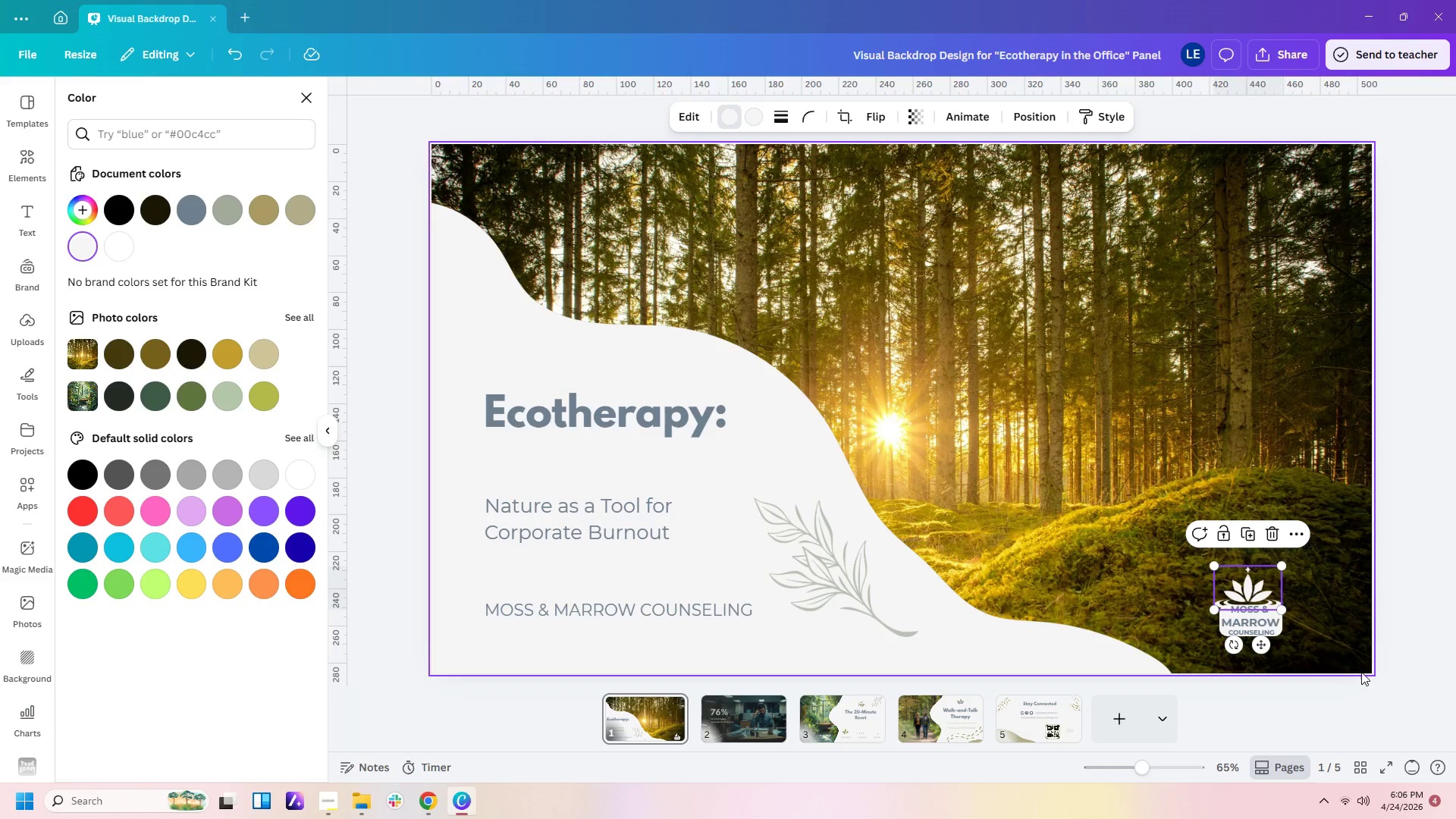 
left_click([1361, 672])
 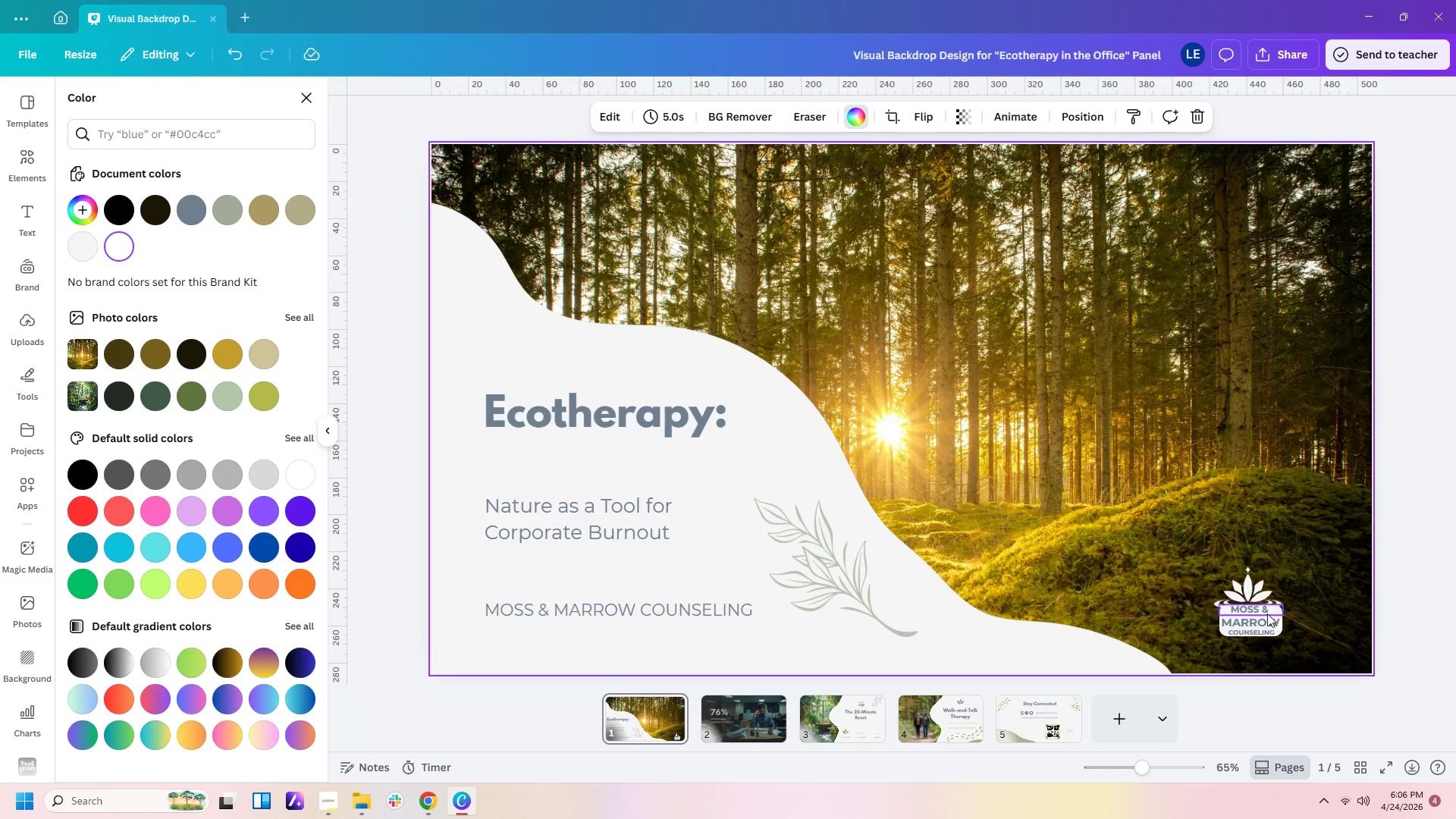 
left_click([1259, 613])
 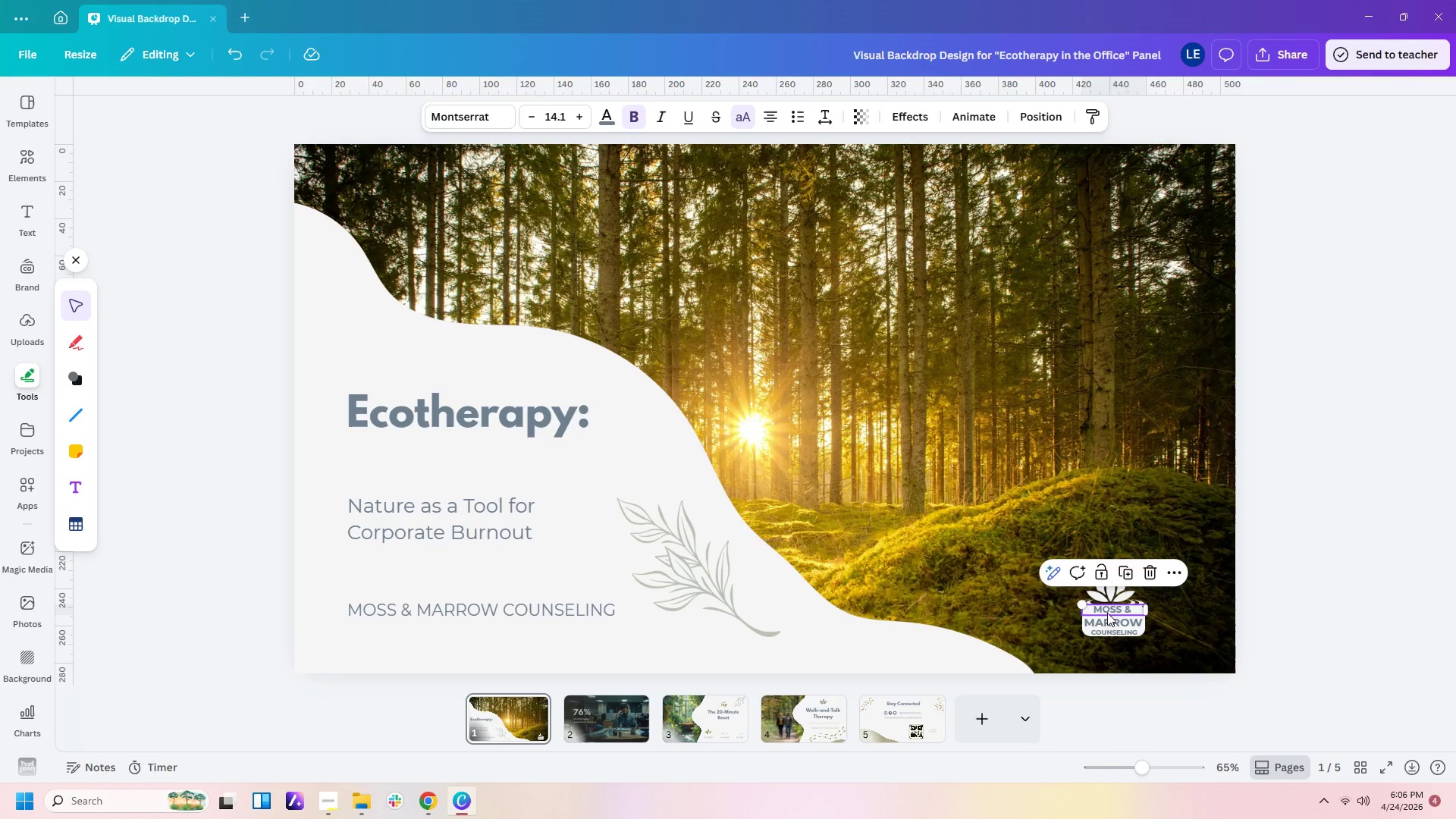 
left_click_drag(start_coordinate=[1107, 607], to_coordinate=[1111, 612])
 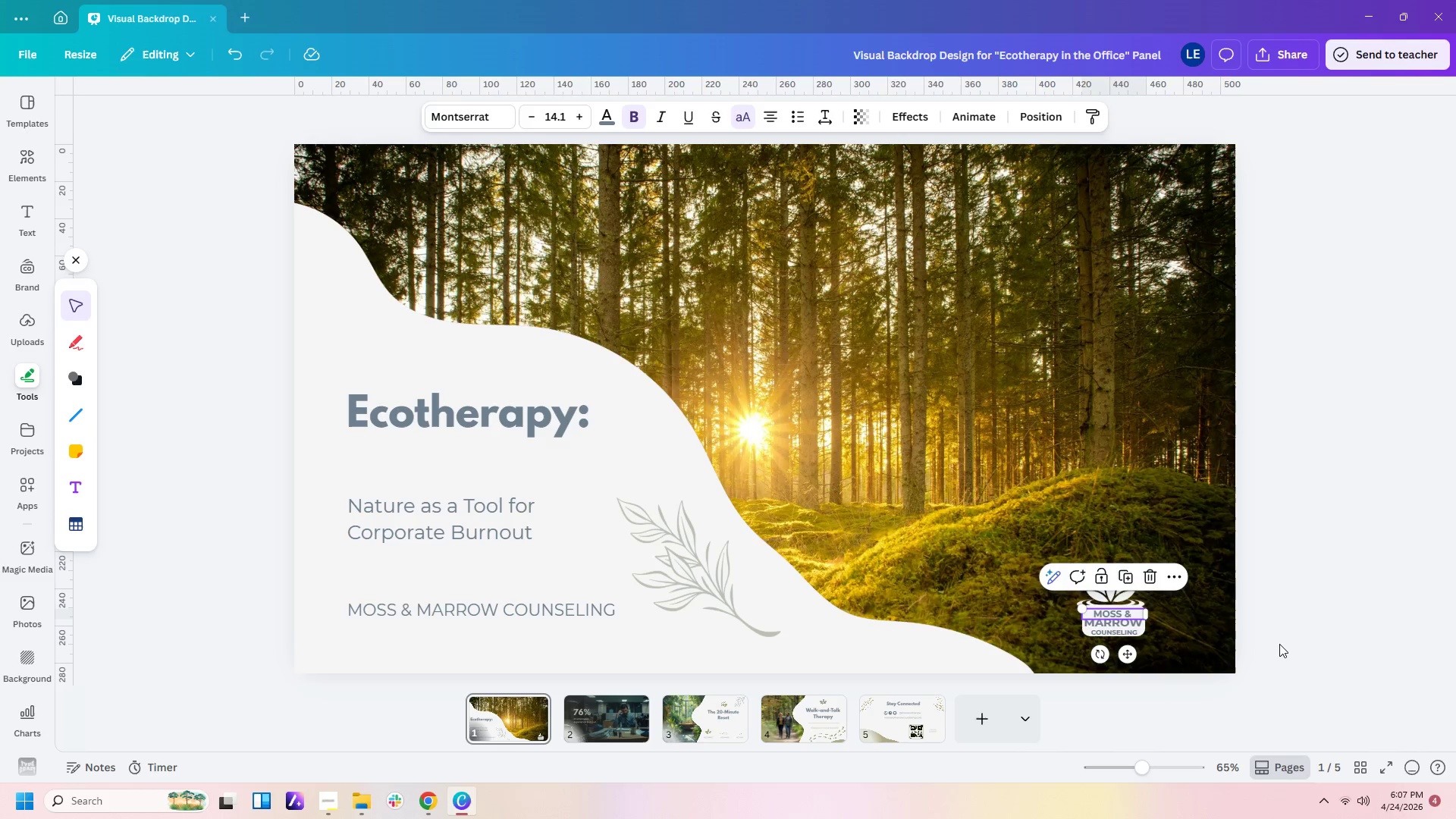 
left_click([1279, 644])
 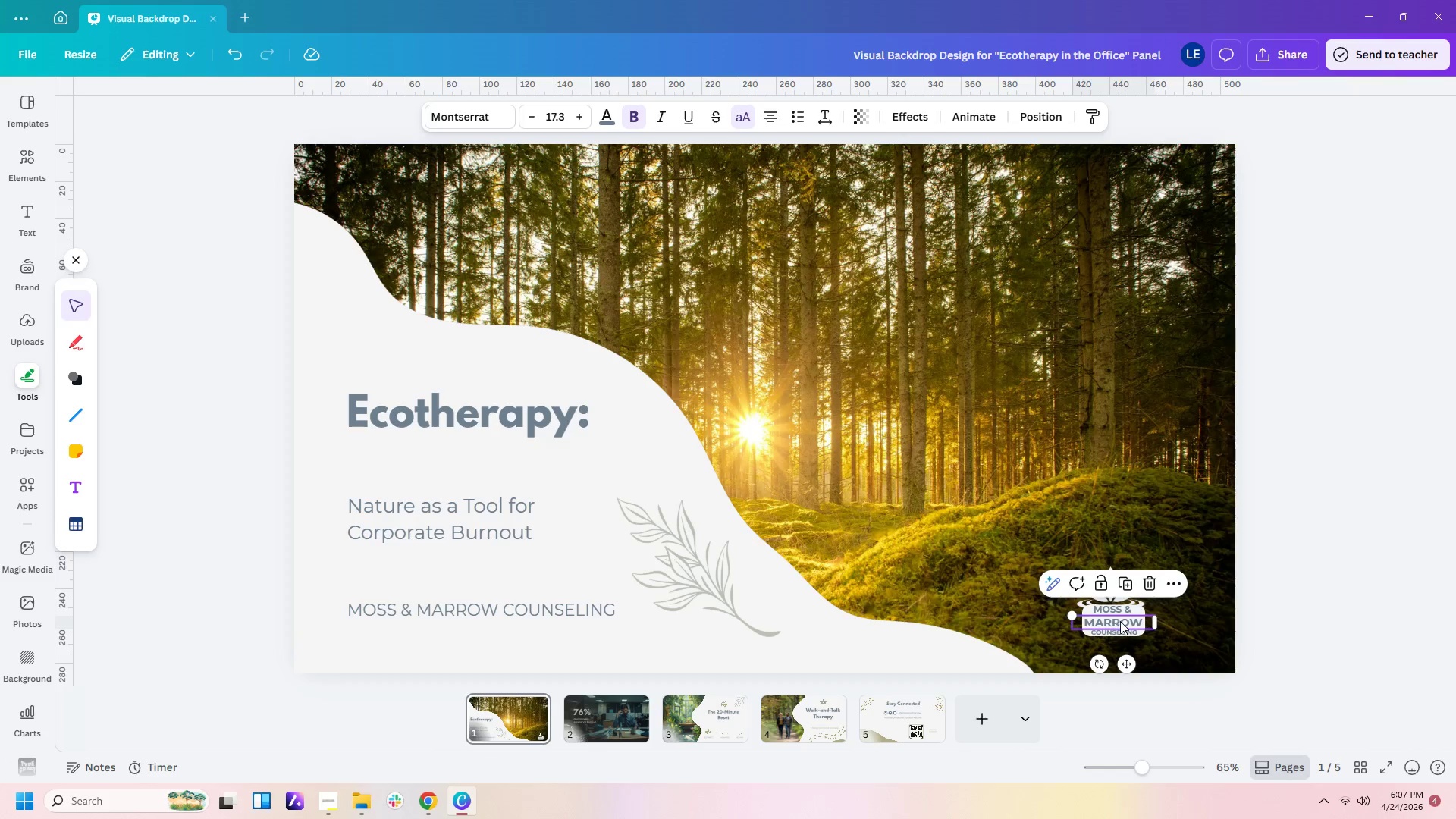 
wait(5.12)
 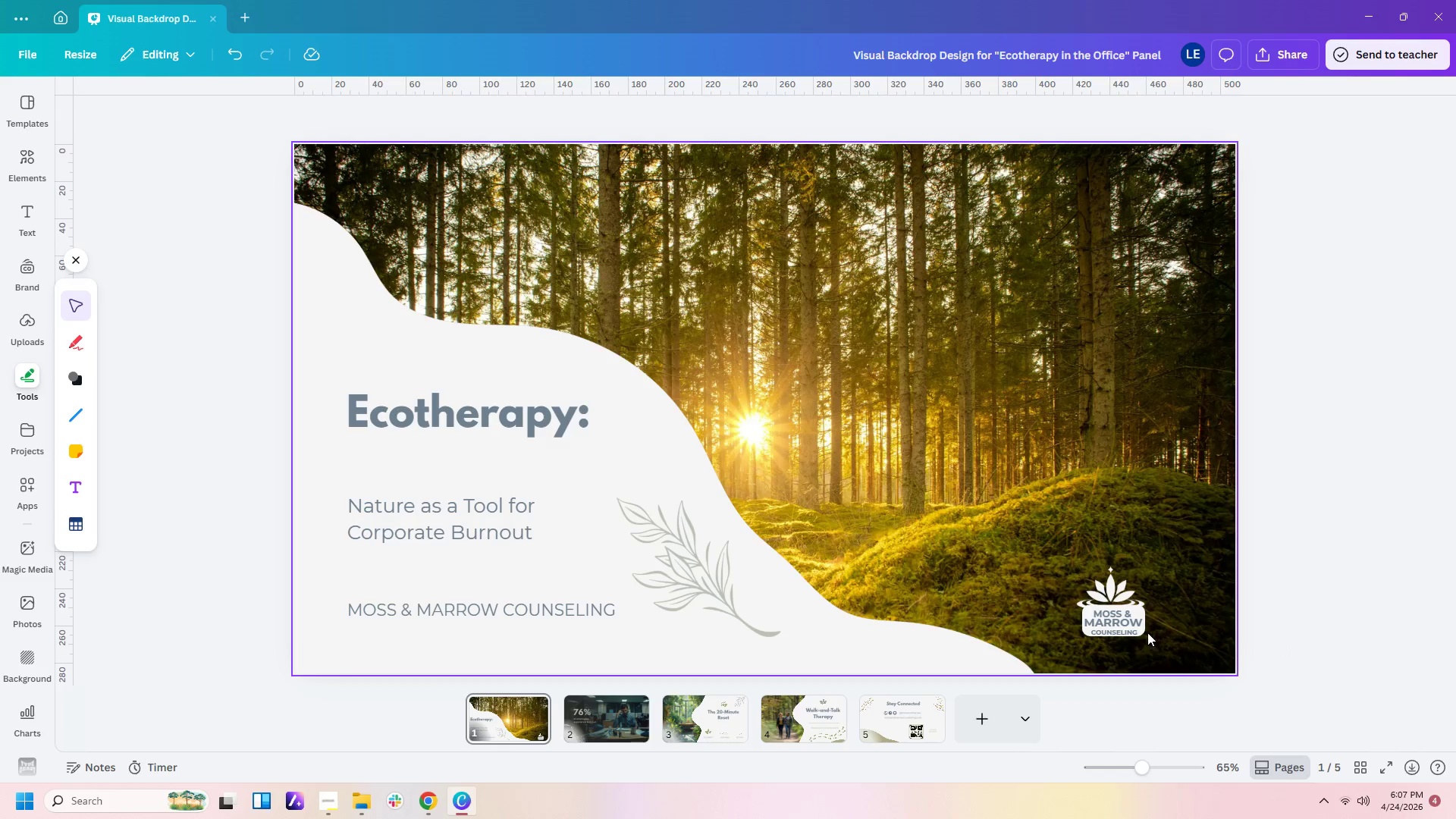 
left_click_drag(start_coordinate=[1118, 634], to_coordinate=[1117, 630])
 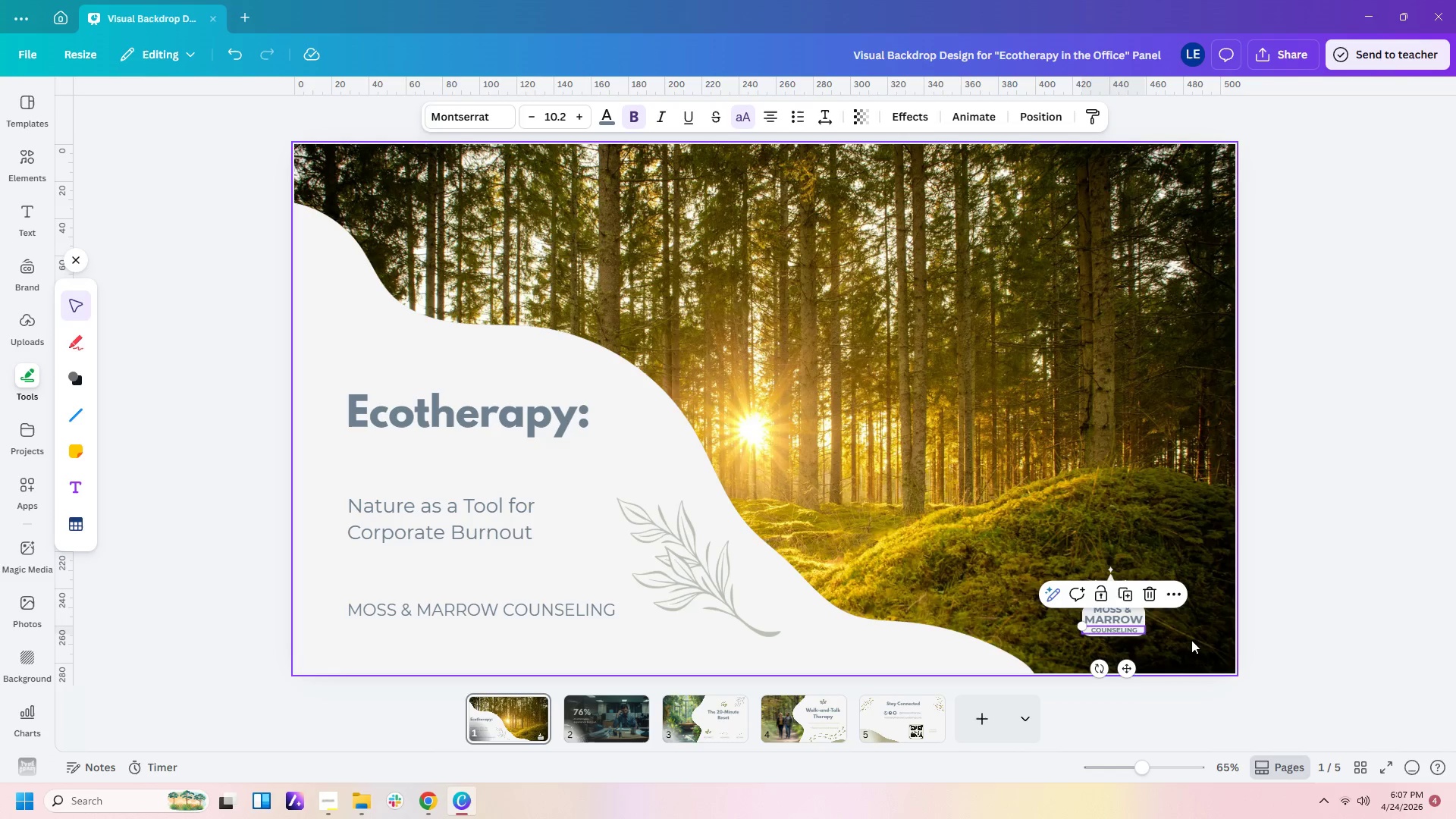 
left_click([1191, 640])
 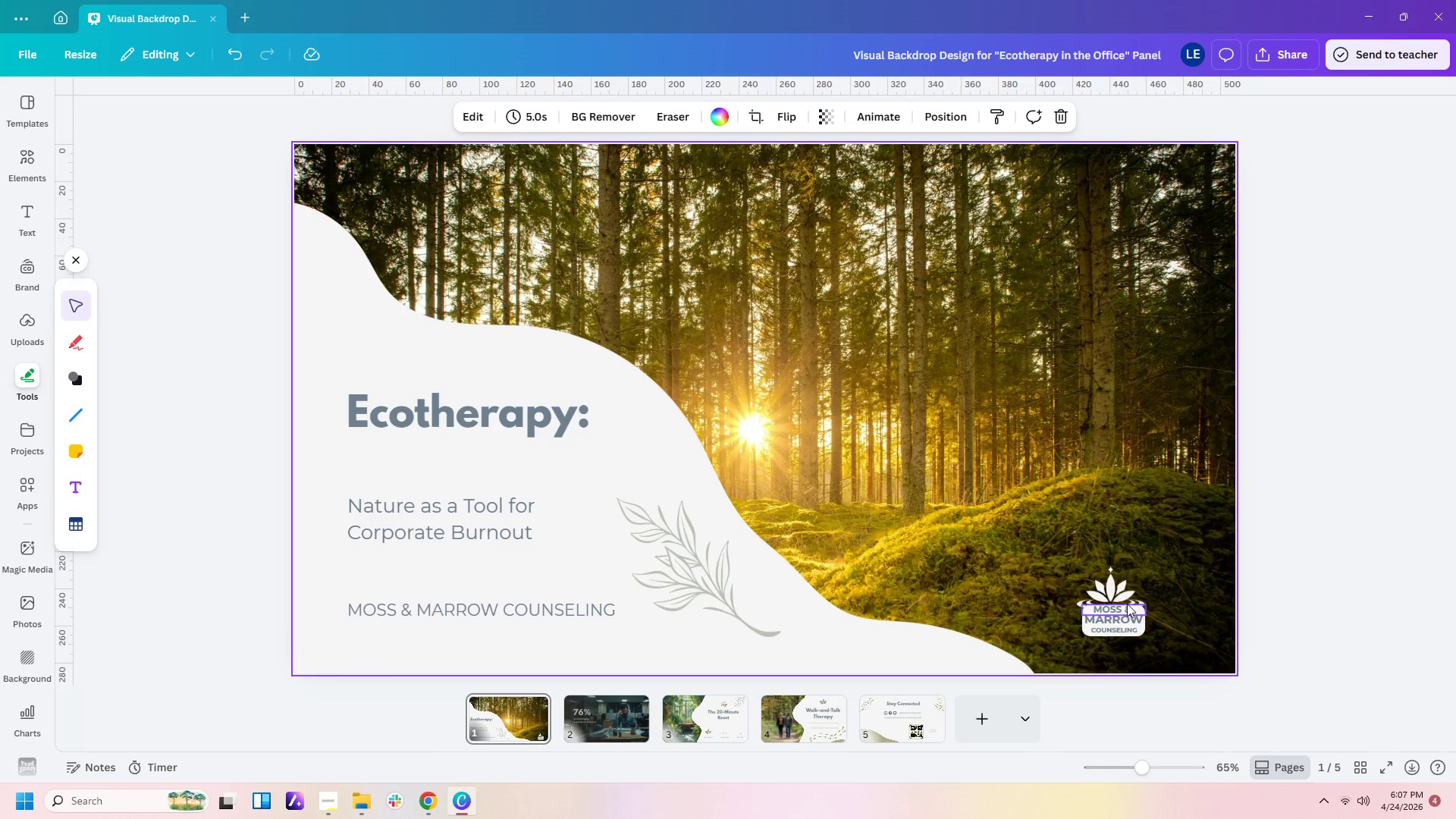 
left_click_drag(start_coordinate=[1124, 589], to_coordinate=[1127, 582])
 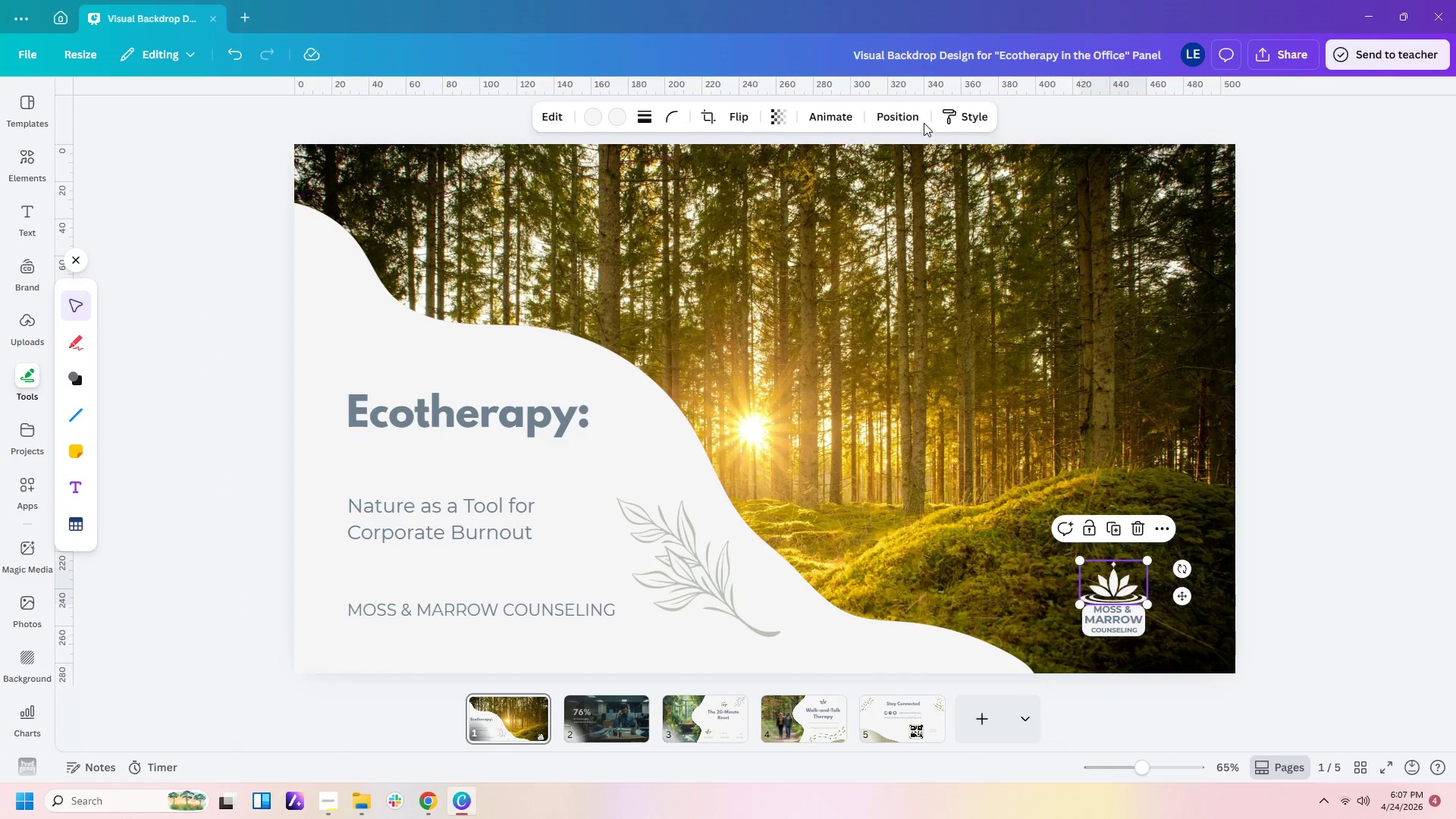 
left_click([915, 124])
 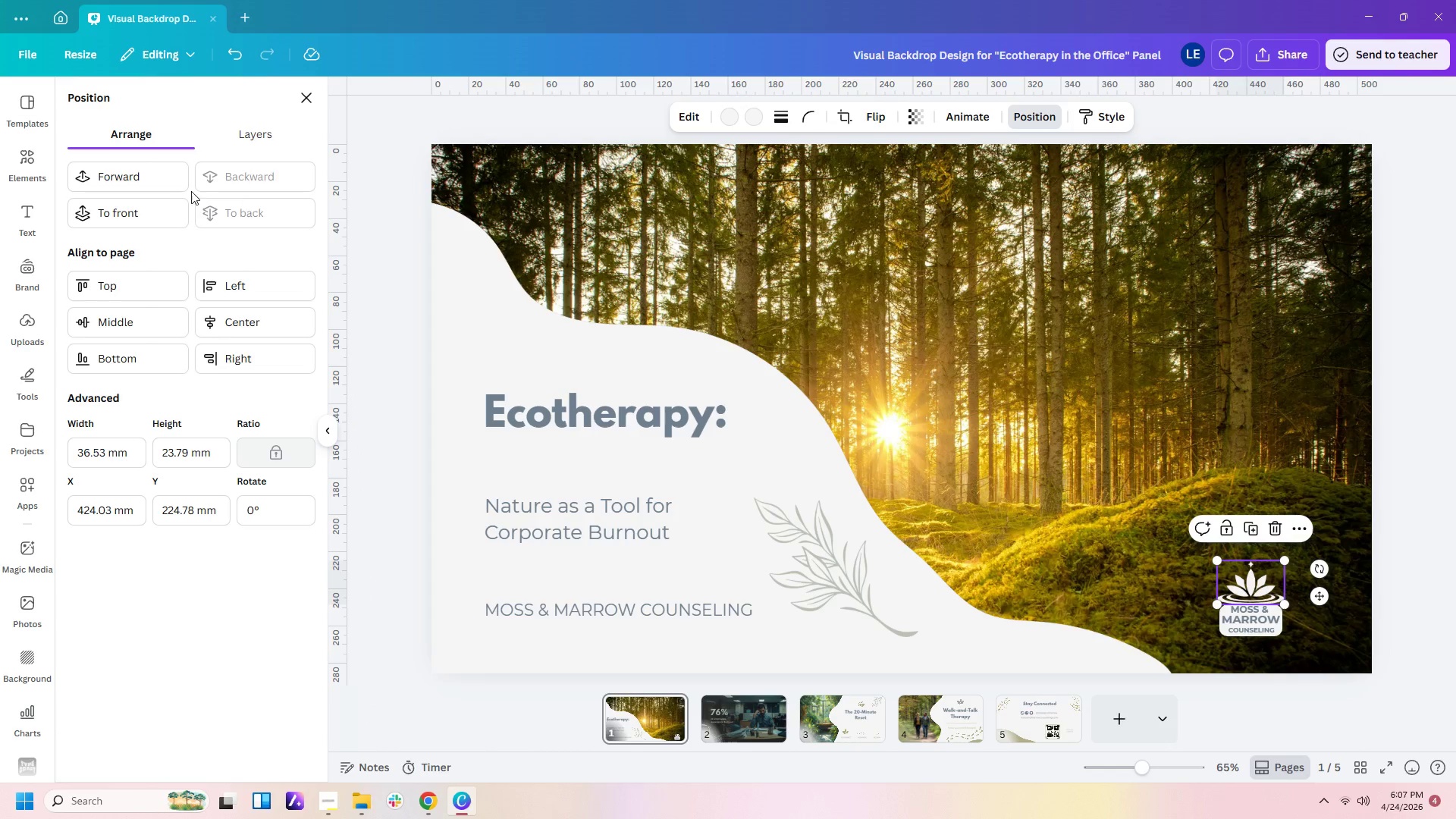 
left_click([144, 180])
 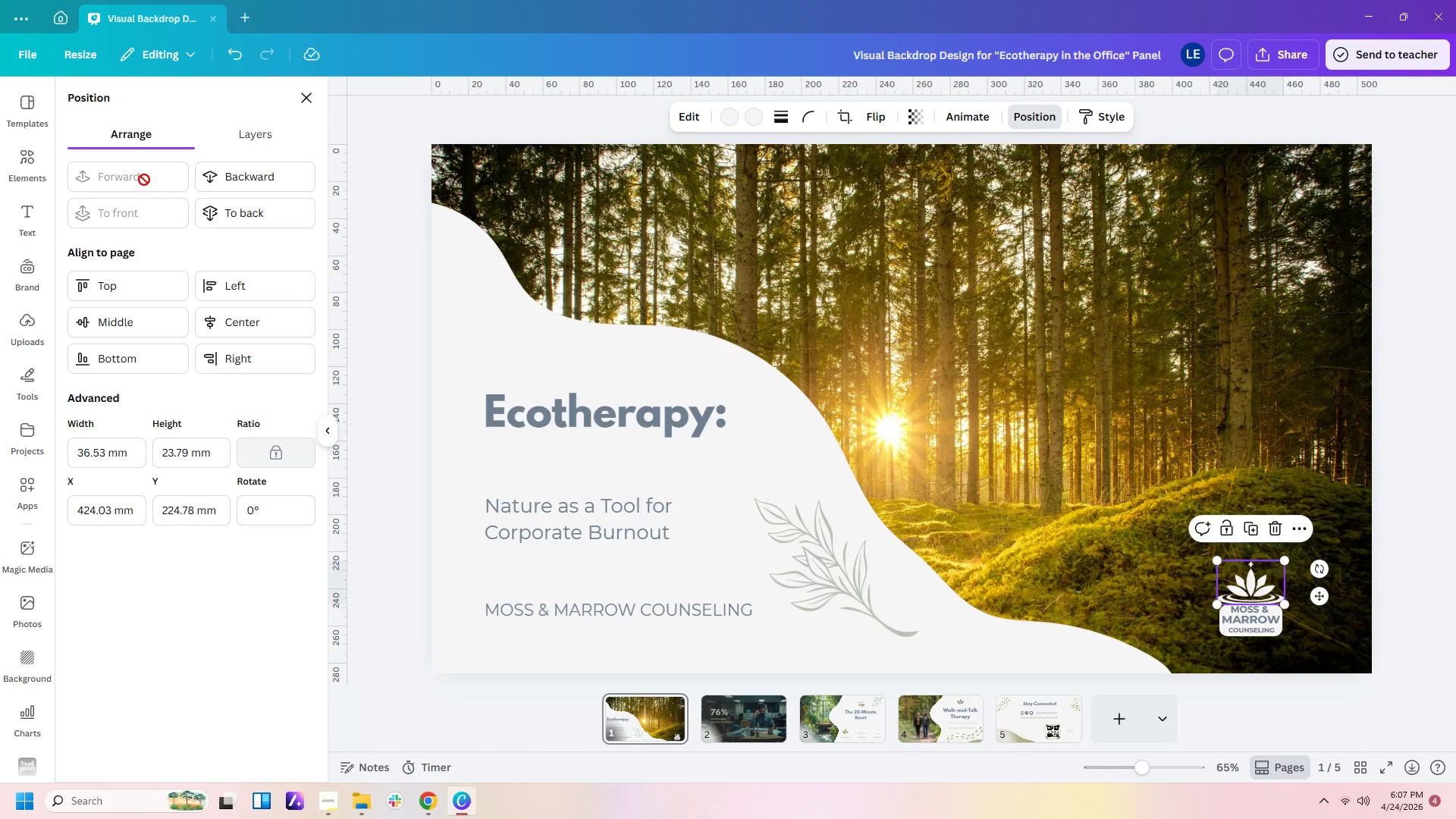 
double_click([144, 180])
 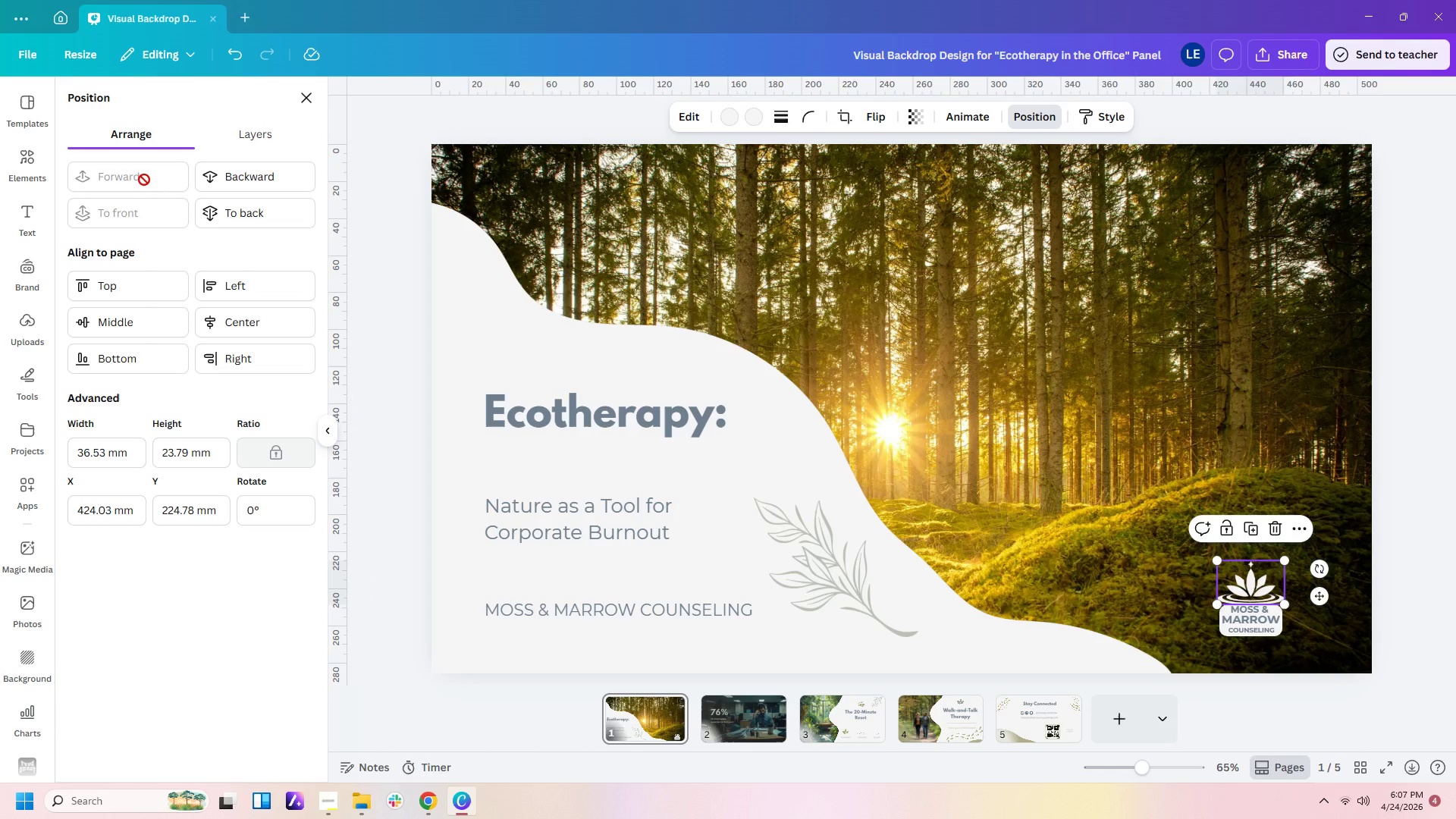 
triple_click([144, 180])
 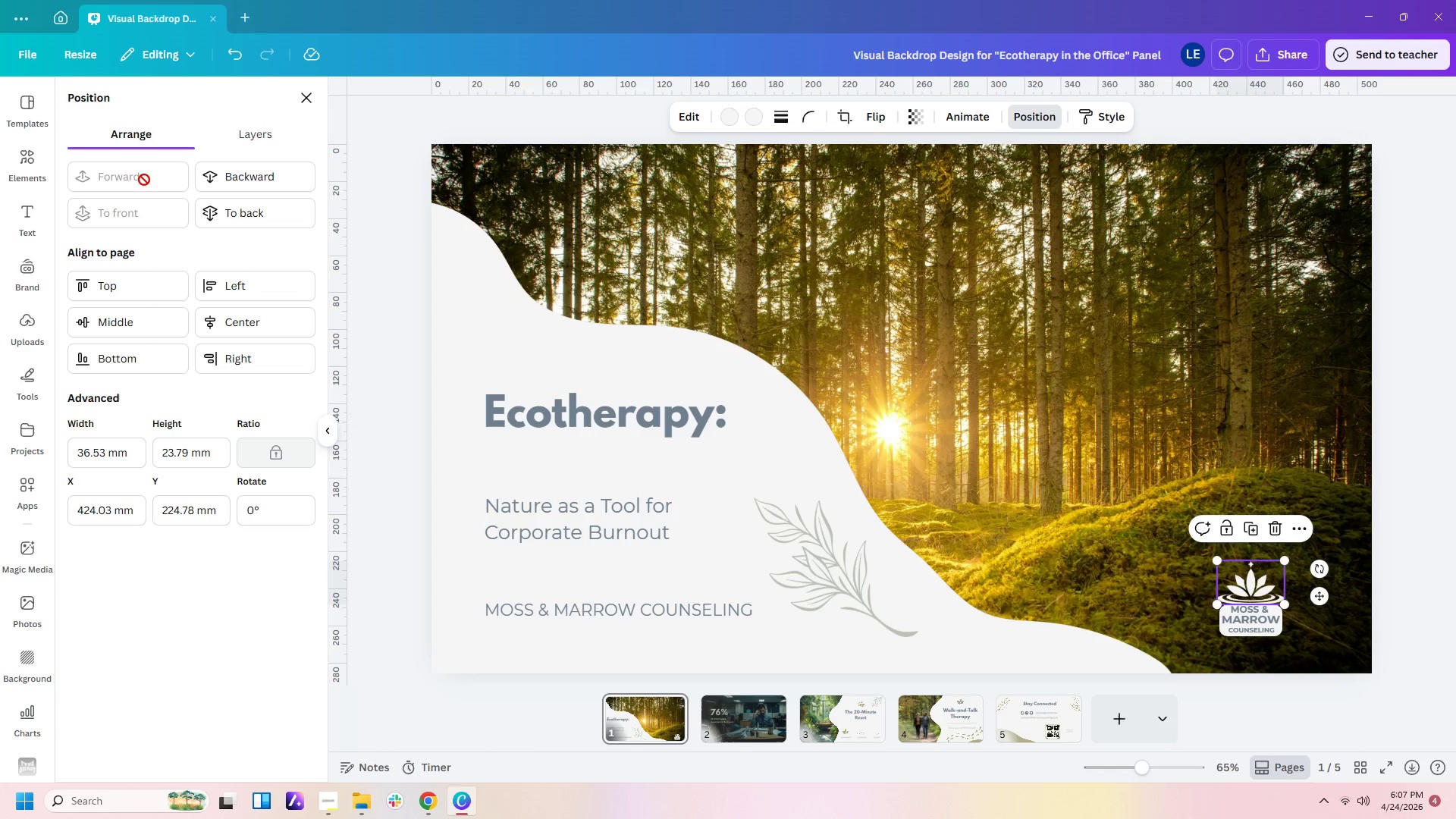 
triple_click([144, 180])
 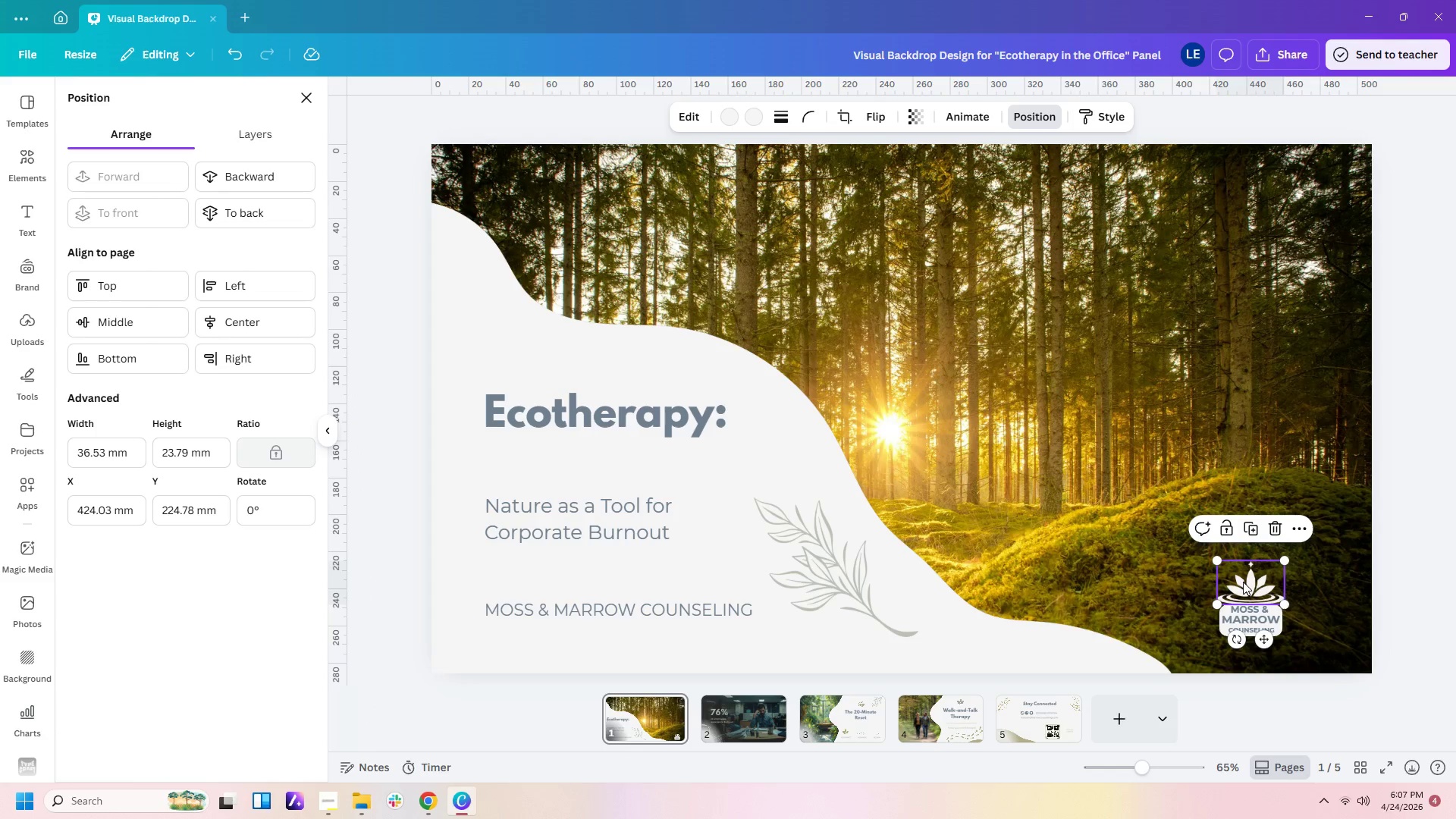 
hold_key(key=ControlLeft, duration=0.53)
scroll: coordinate [1243, 582], scroll_direction: up, amount: 4.0
 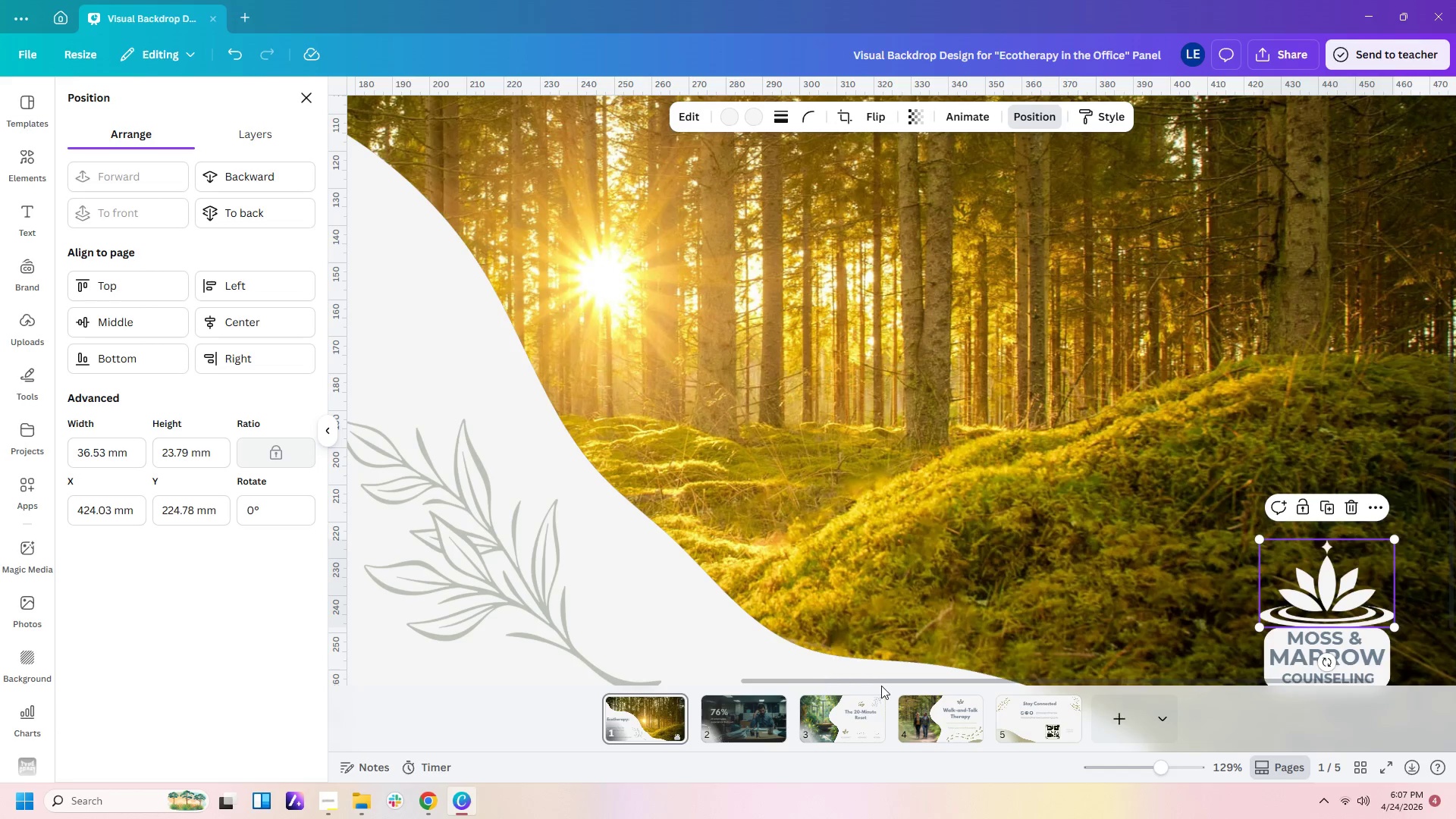 
left_click_drag(start_coordinate=[880, 683], to_coordinate=[1015, 695])
 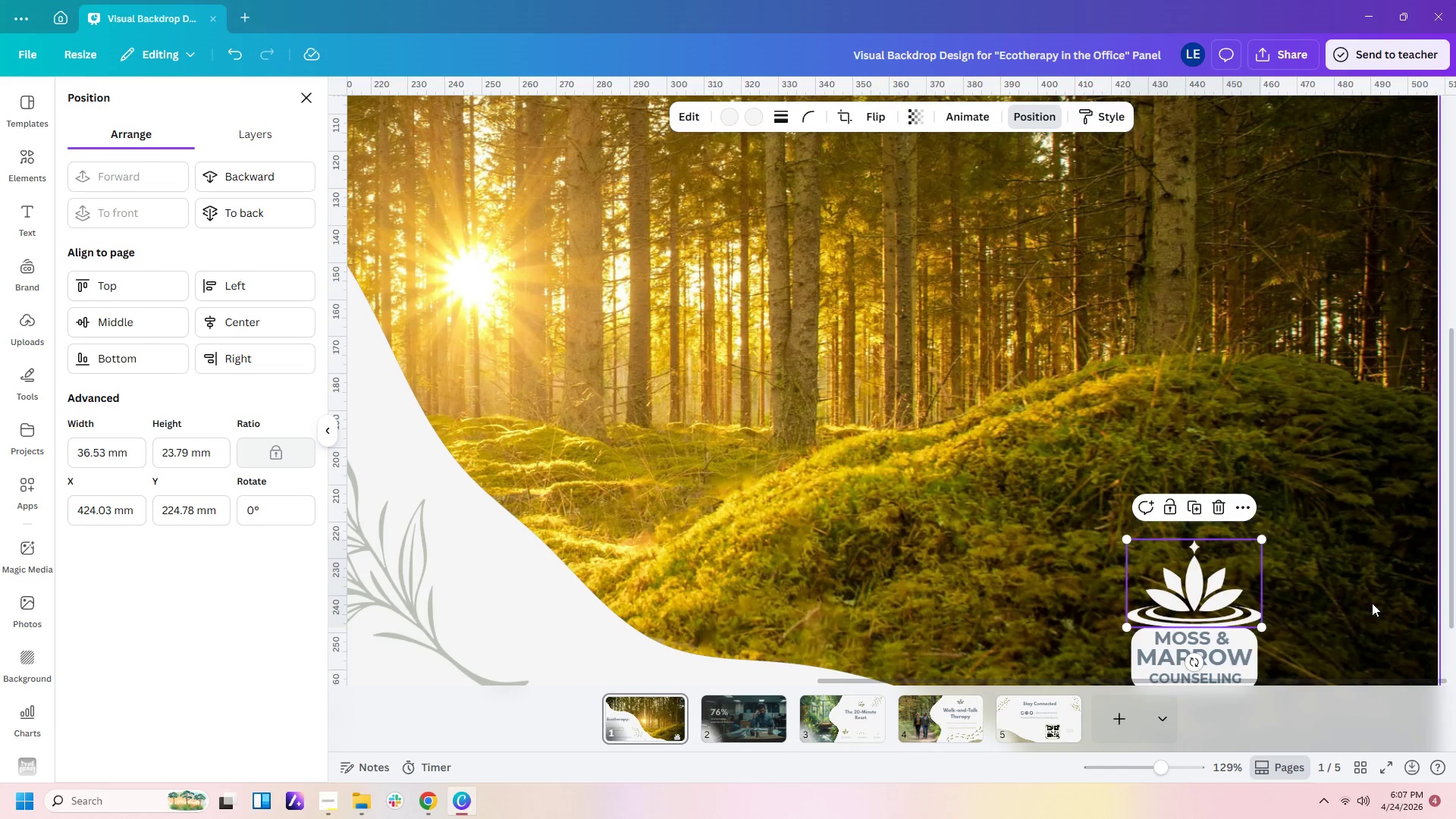 
scroll: coordinate [1372, 603], scroll_direction: down, amount: 1.0
 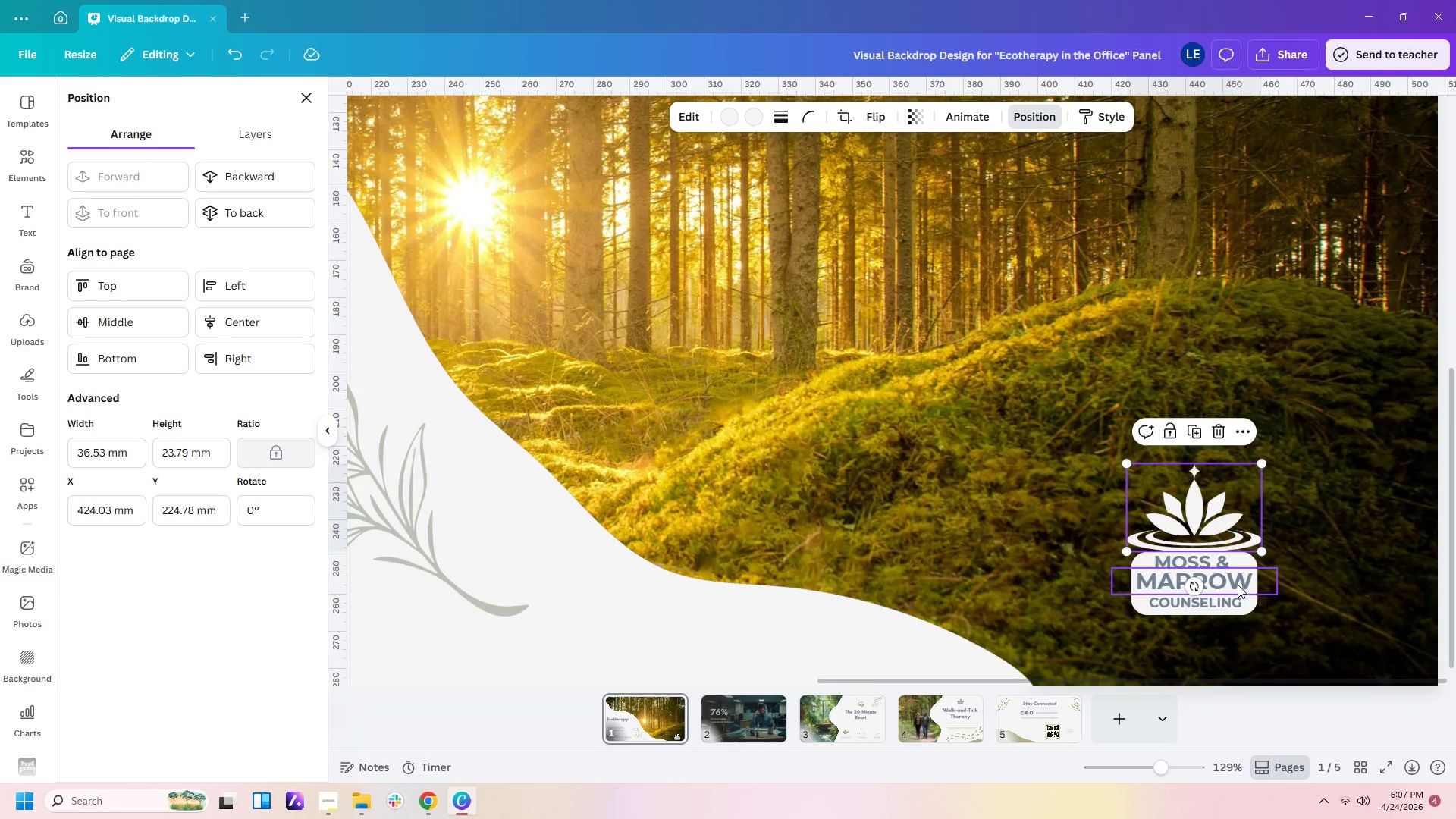 
left_click_drag(start_coordinate=[1232, 585], to_coordinate=[1233, 594])
 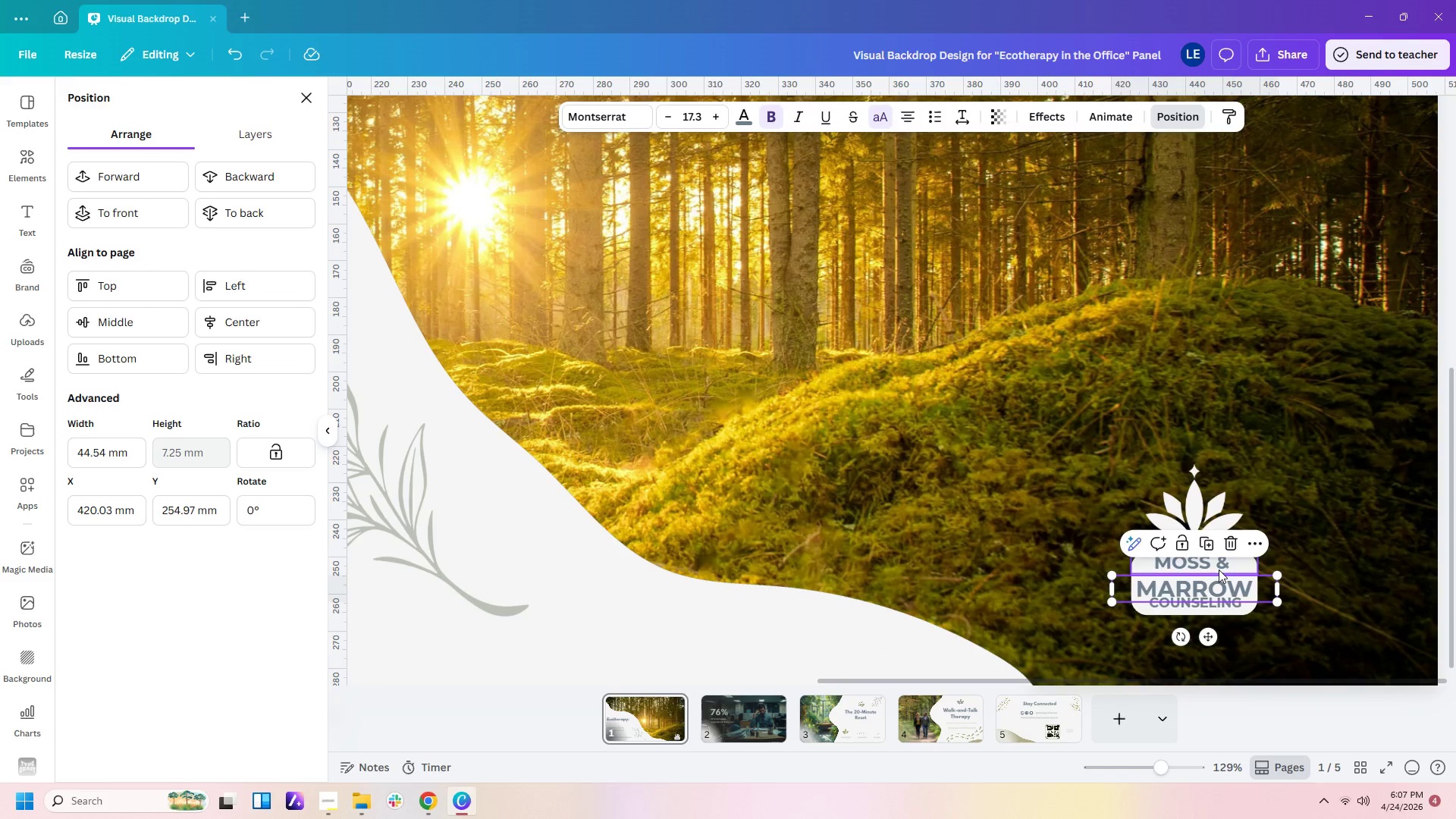 
left_click_drag(start_coordinate=[1219, 570], to_coordinate=[1219, 580])
 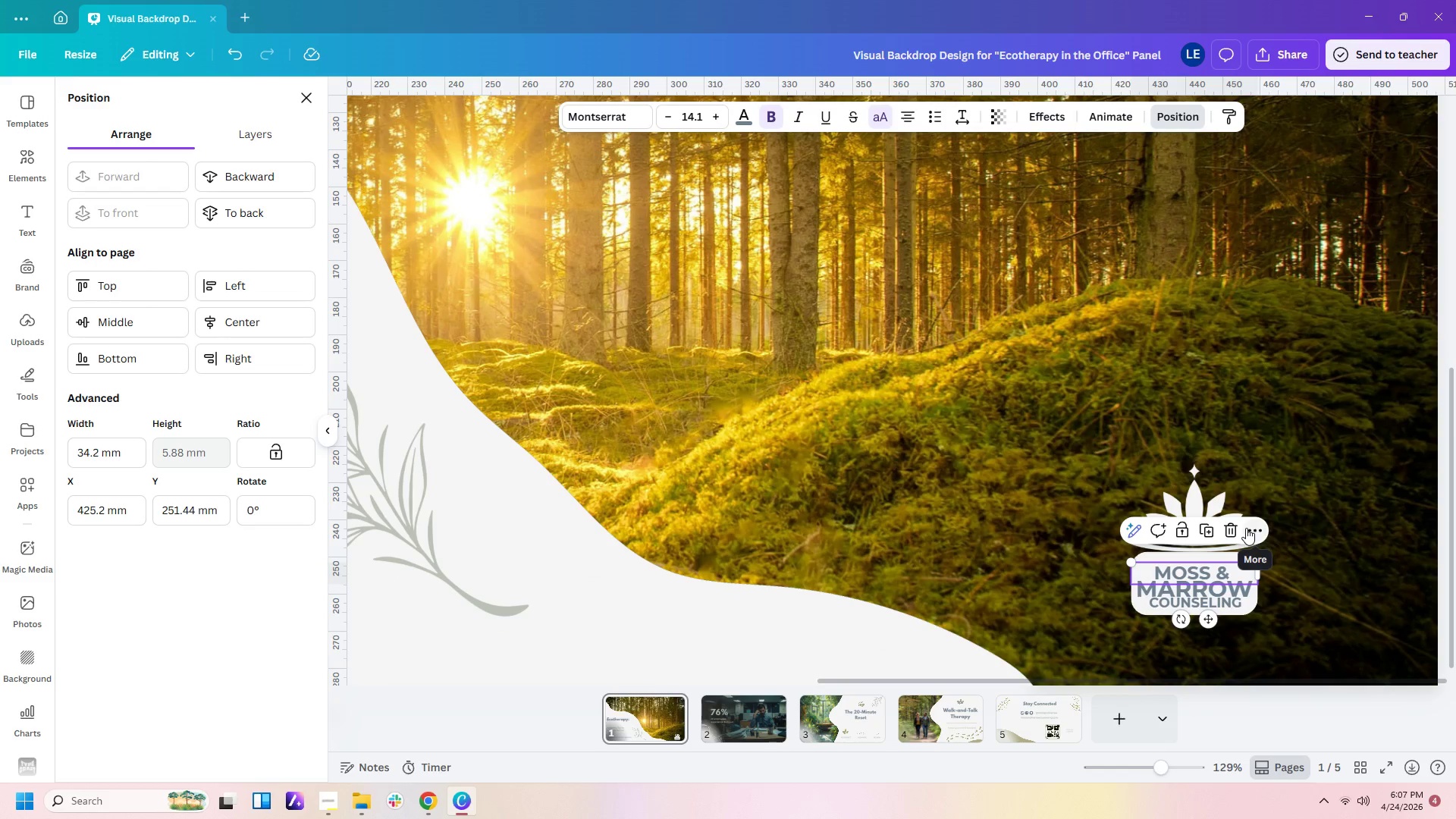 
left_click([1221, 503])
 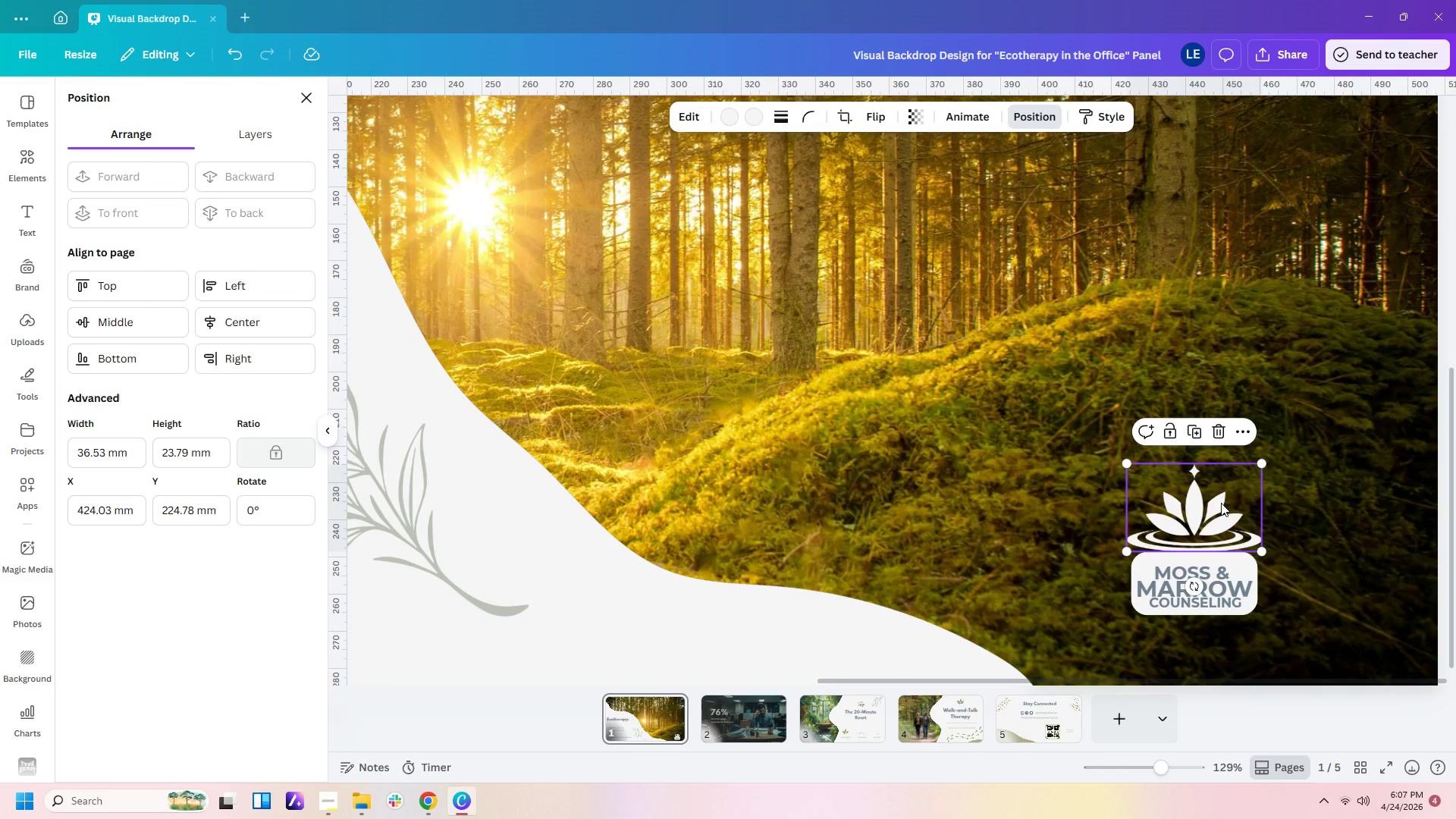 
left_click_drag(start_coordinate=[1221, 503], to_coordinate=[1220, 510])
 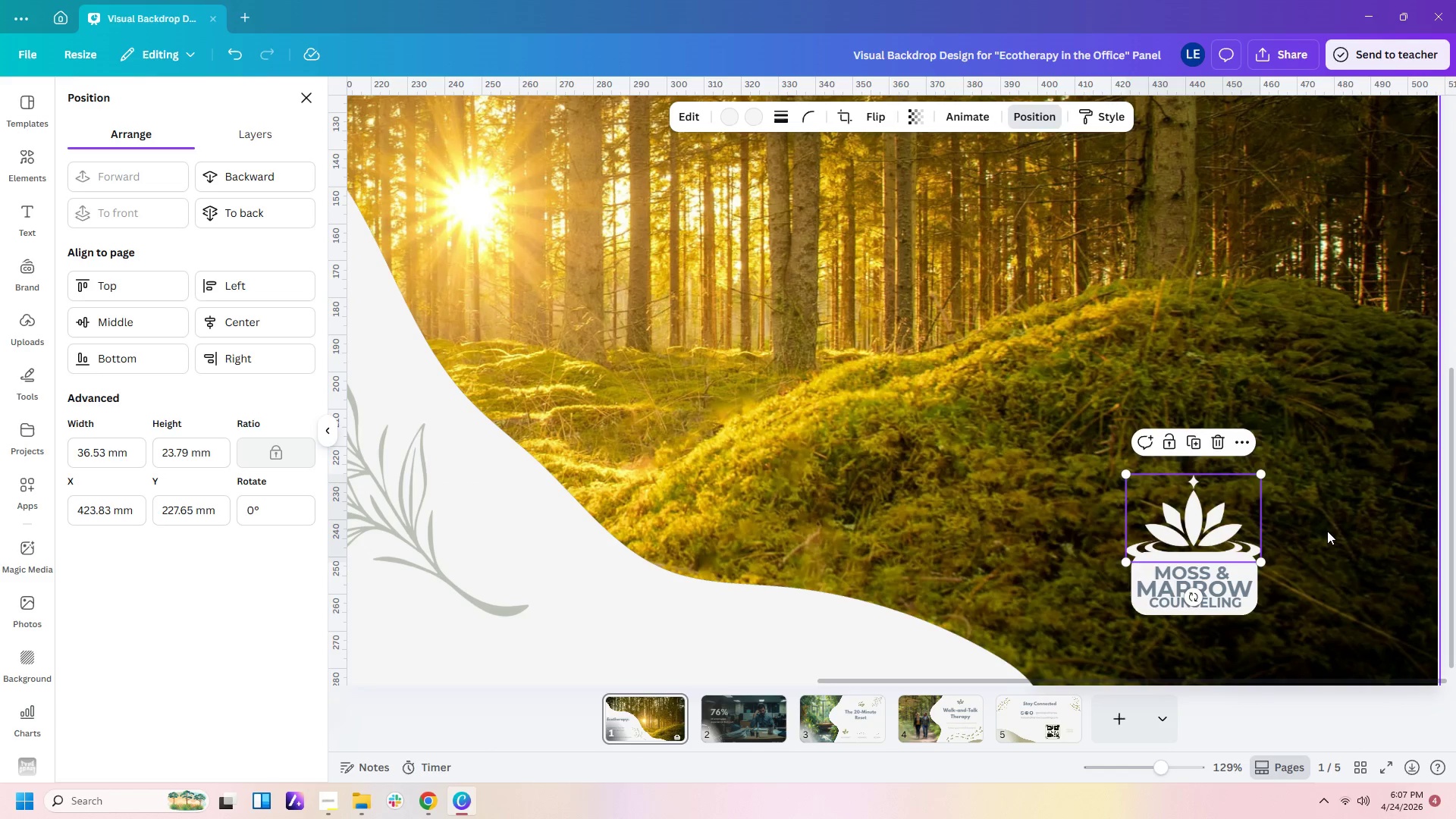 
left_click([1327, 531])
 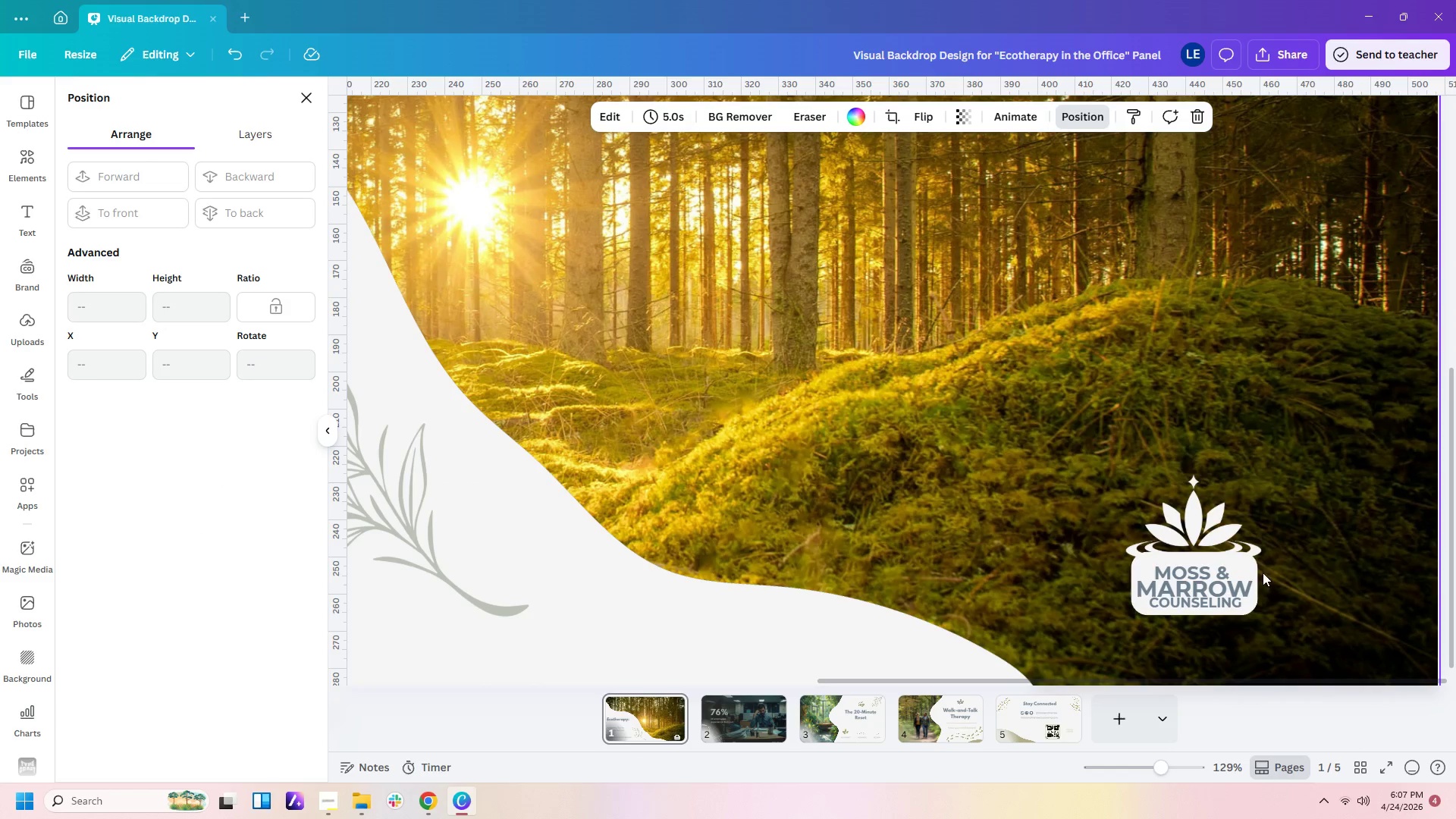 
left_click_drag(start_coordinate=[1204, 525], to_coordinate=[1207, 517])
 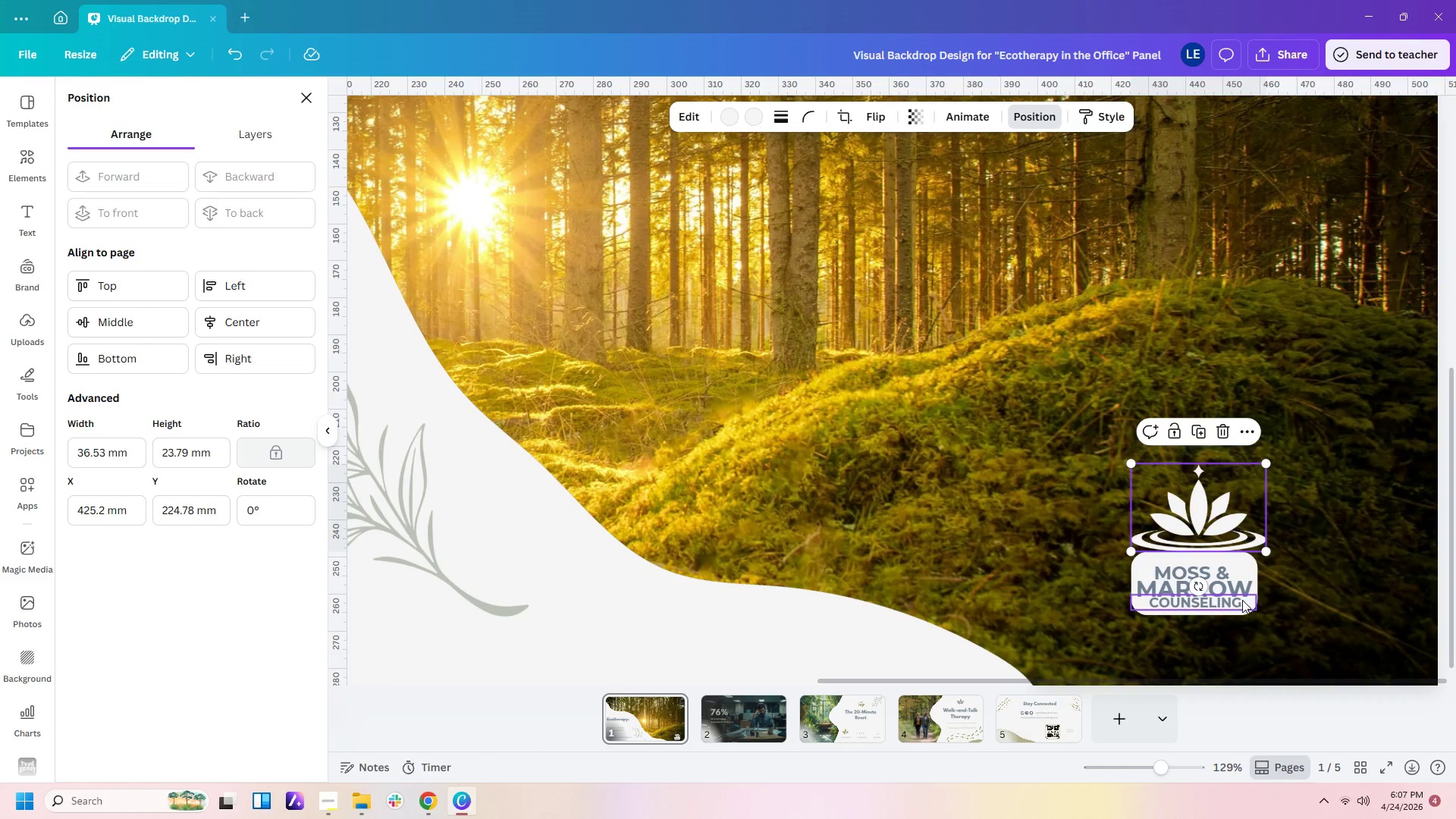 
left_click_drag(start_coordinate=[1272, 637], to_coordinate=[1199, 565])
 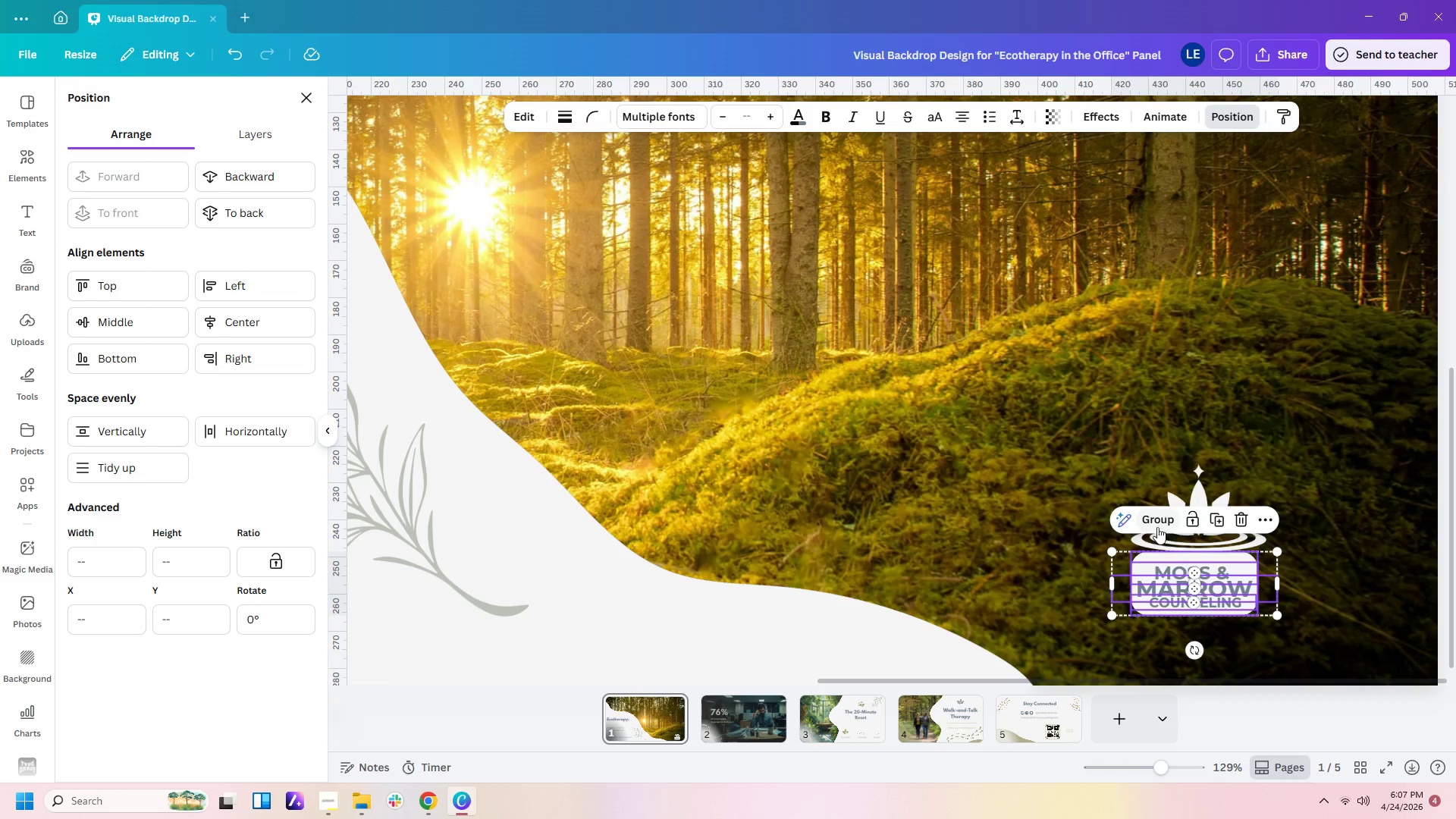 
left_click([1158, 514])
 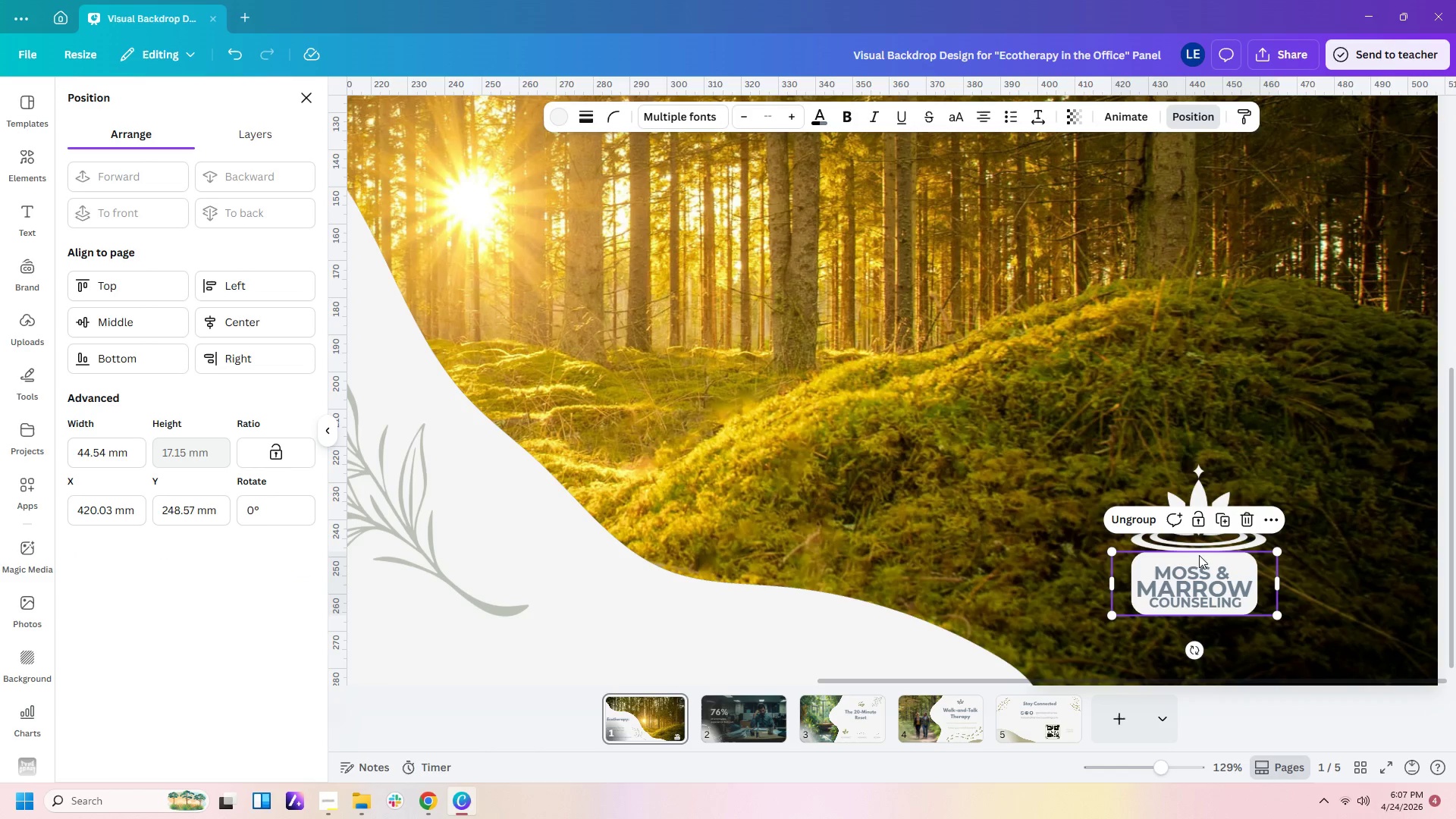 
left_click([1197, 561])
 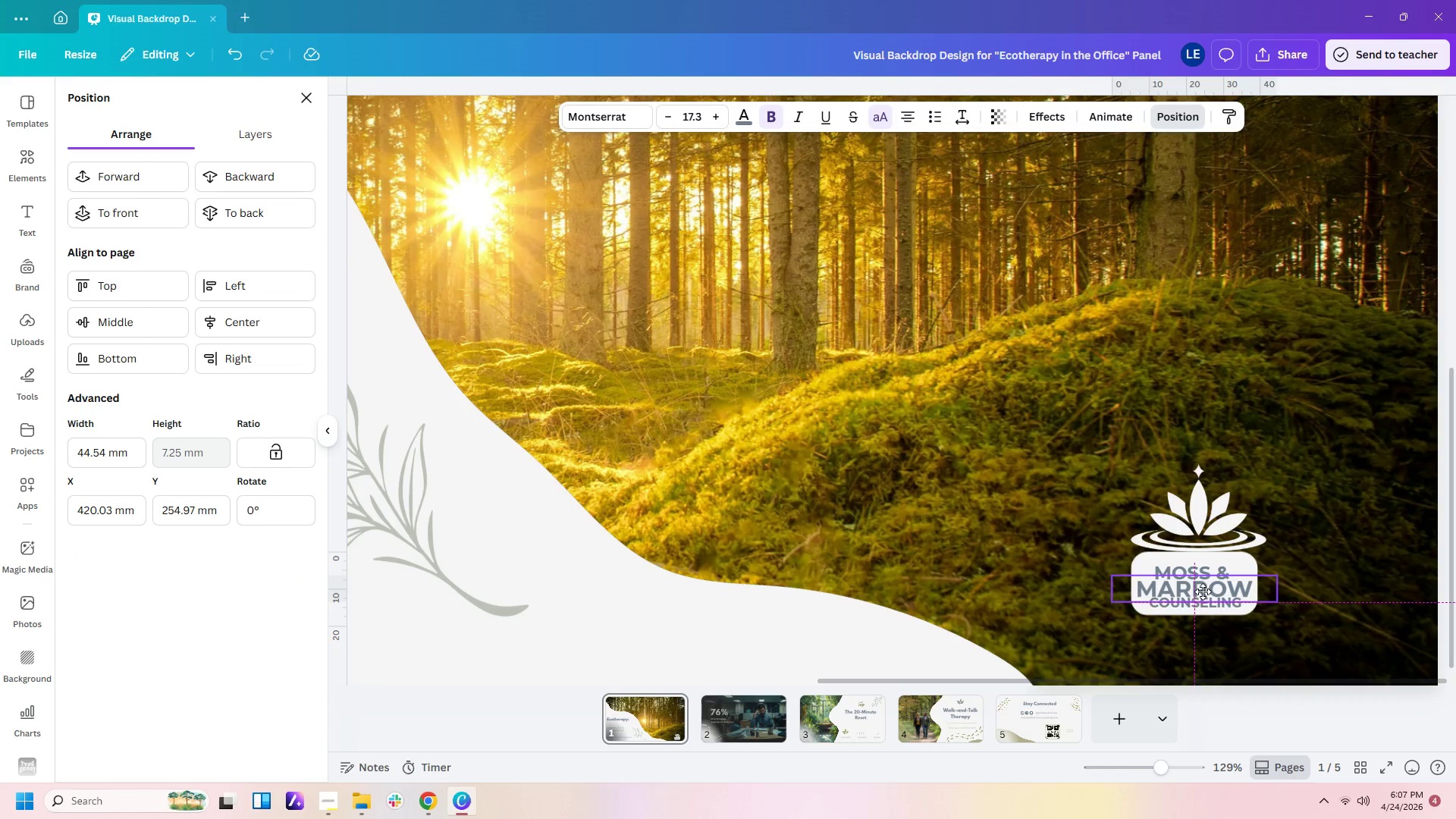 
left_click([1192, 570])
 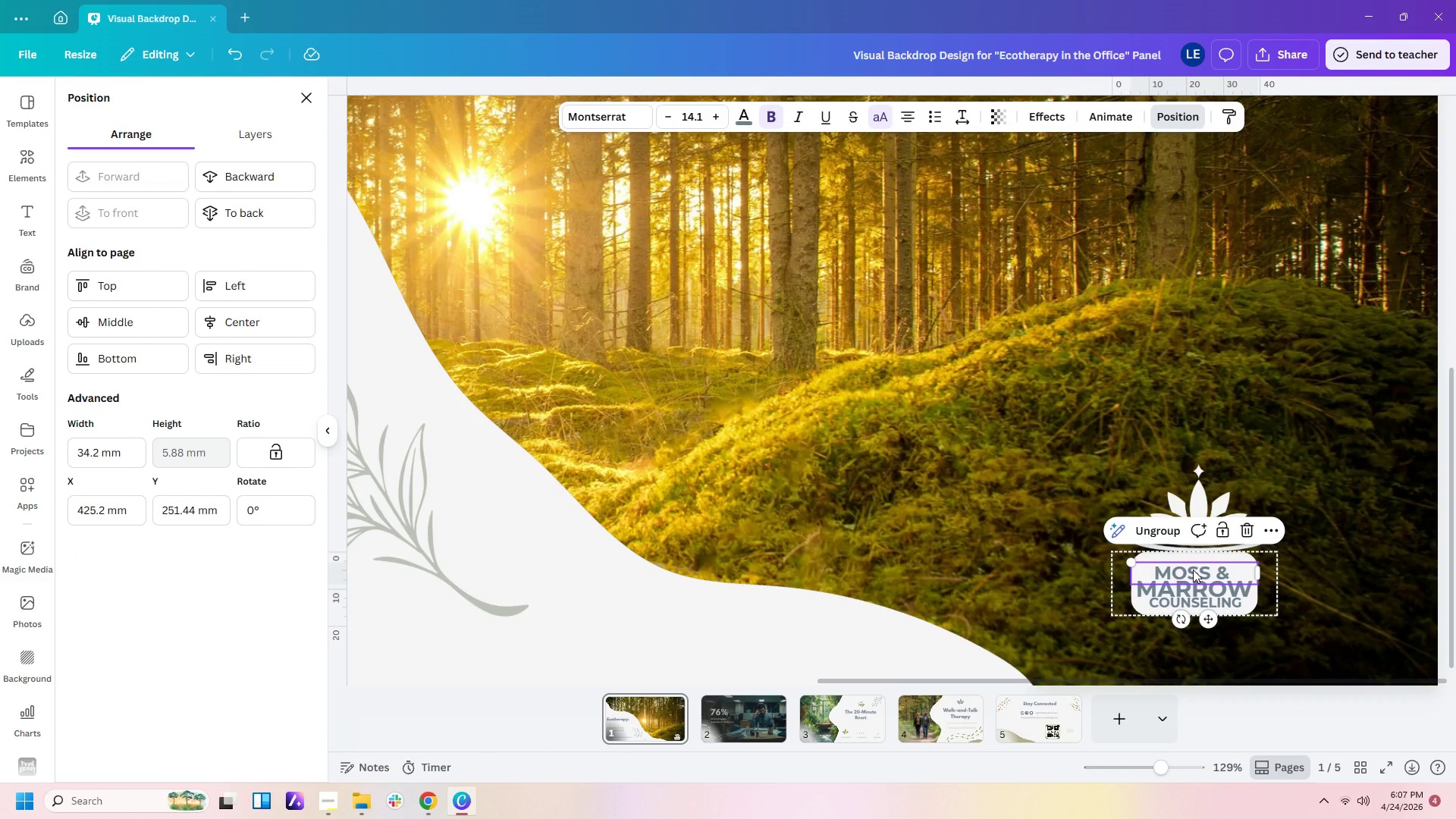 
left_click_drag(start_coordinate=[1193, 570], to_coordinate=[1197, 563])
 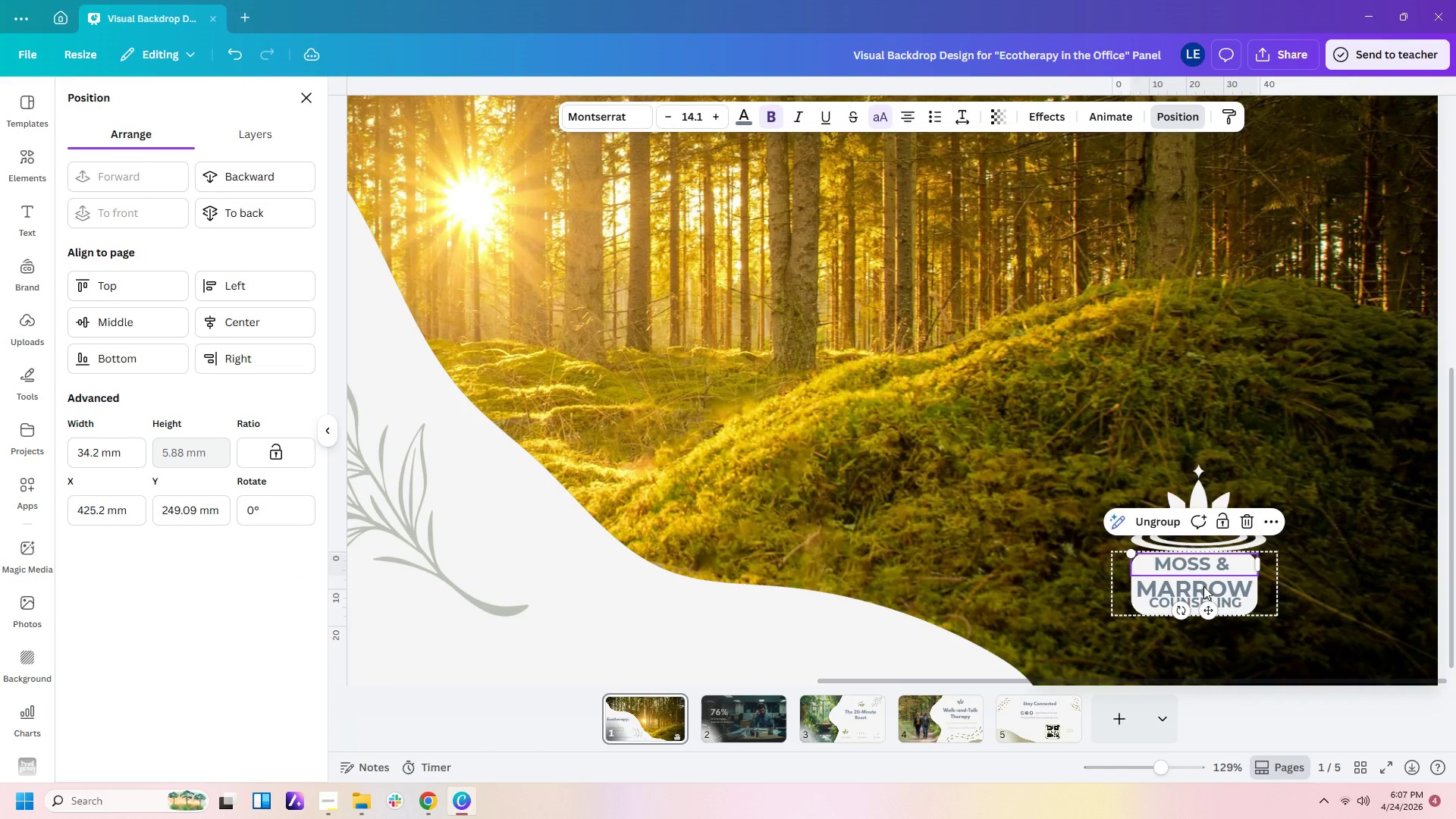 
left_click_drag(start_coordinate=[1203, 586], to_coordinate=[1202, 581])
 